 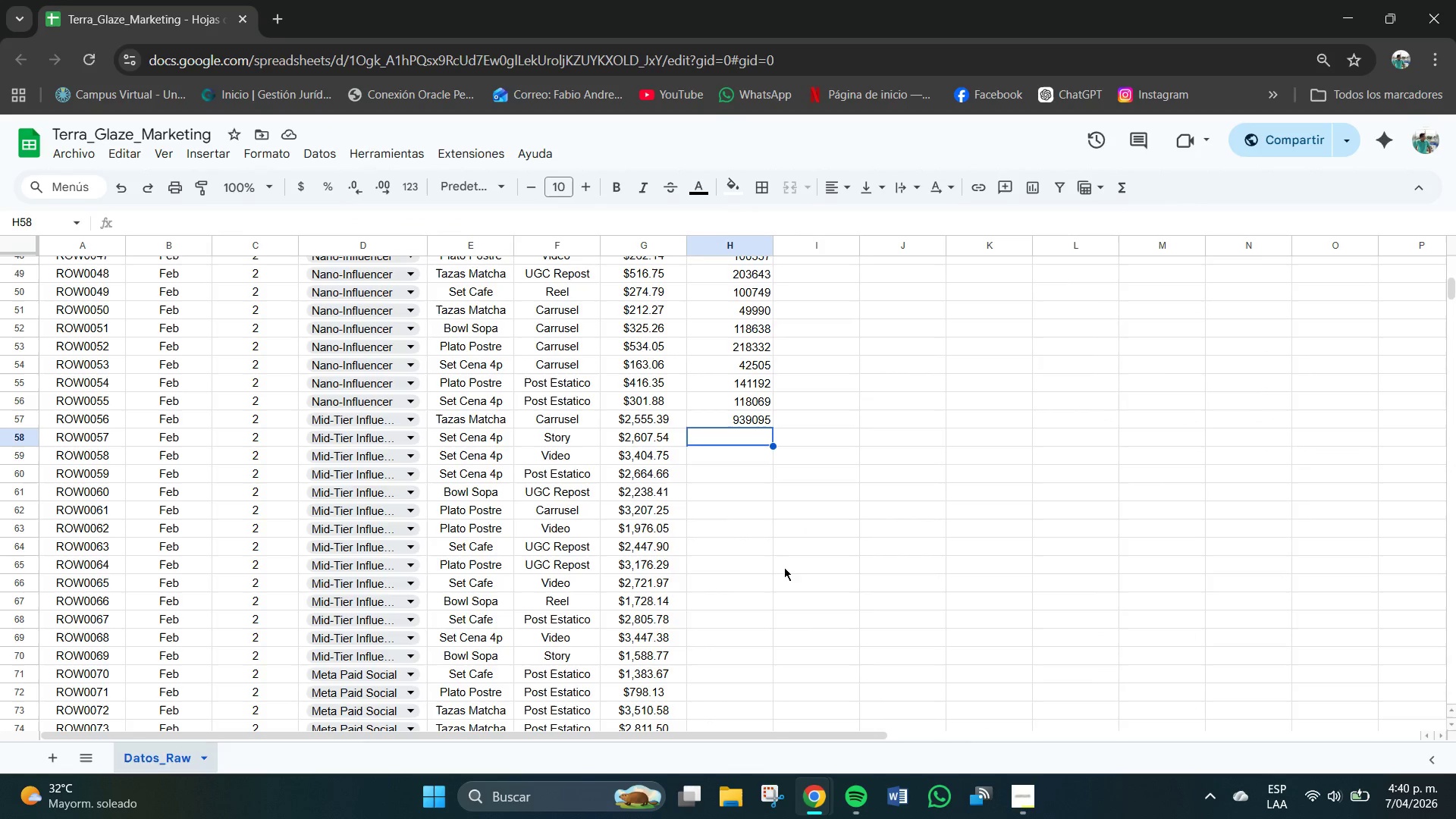 
scroll: coordinate [779, 555], scroll_direction: down, amount: 1.0
 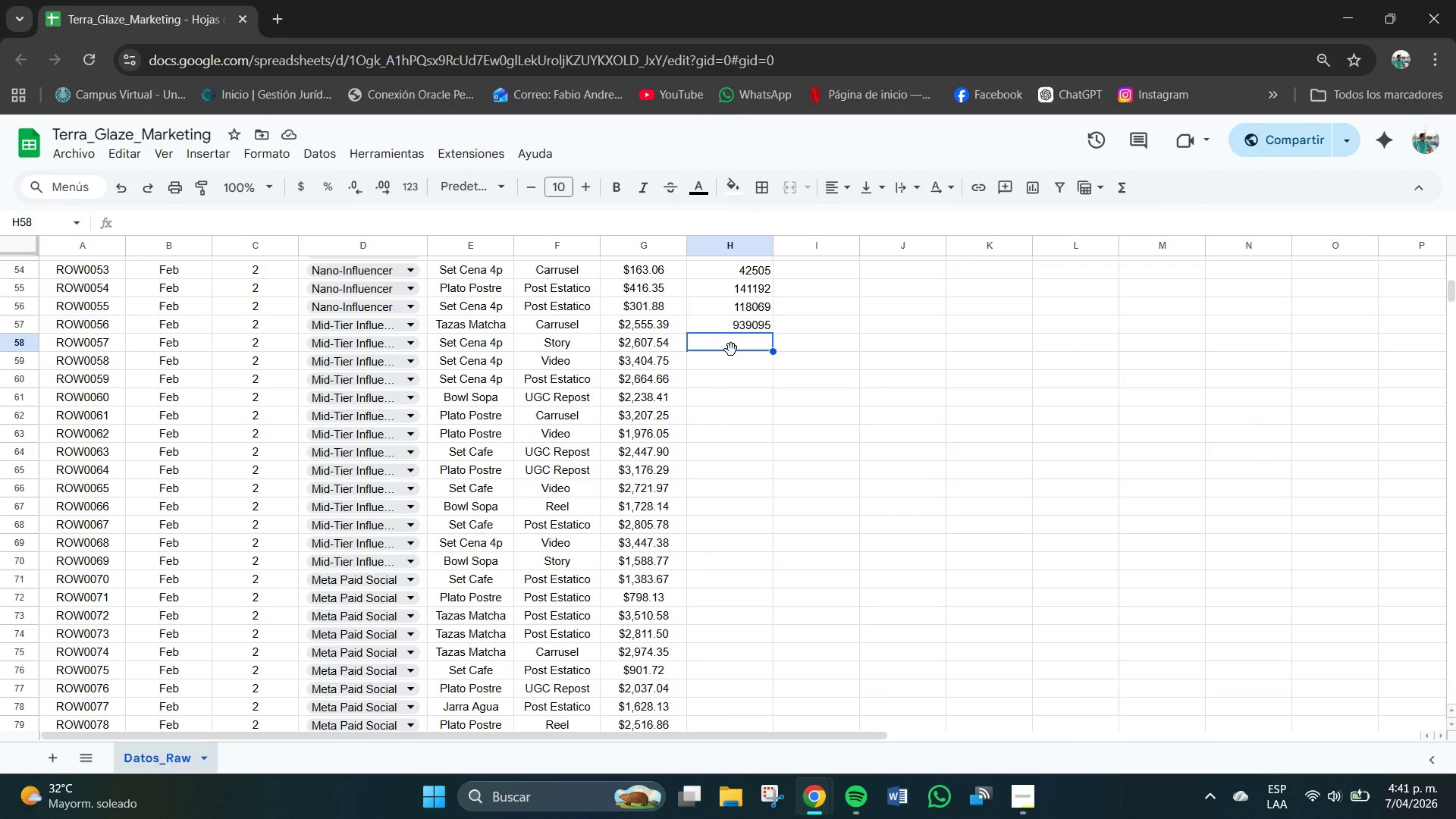 
wait(10.93)
 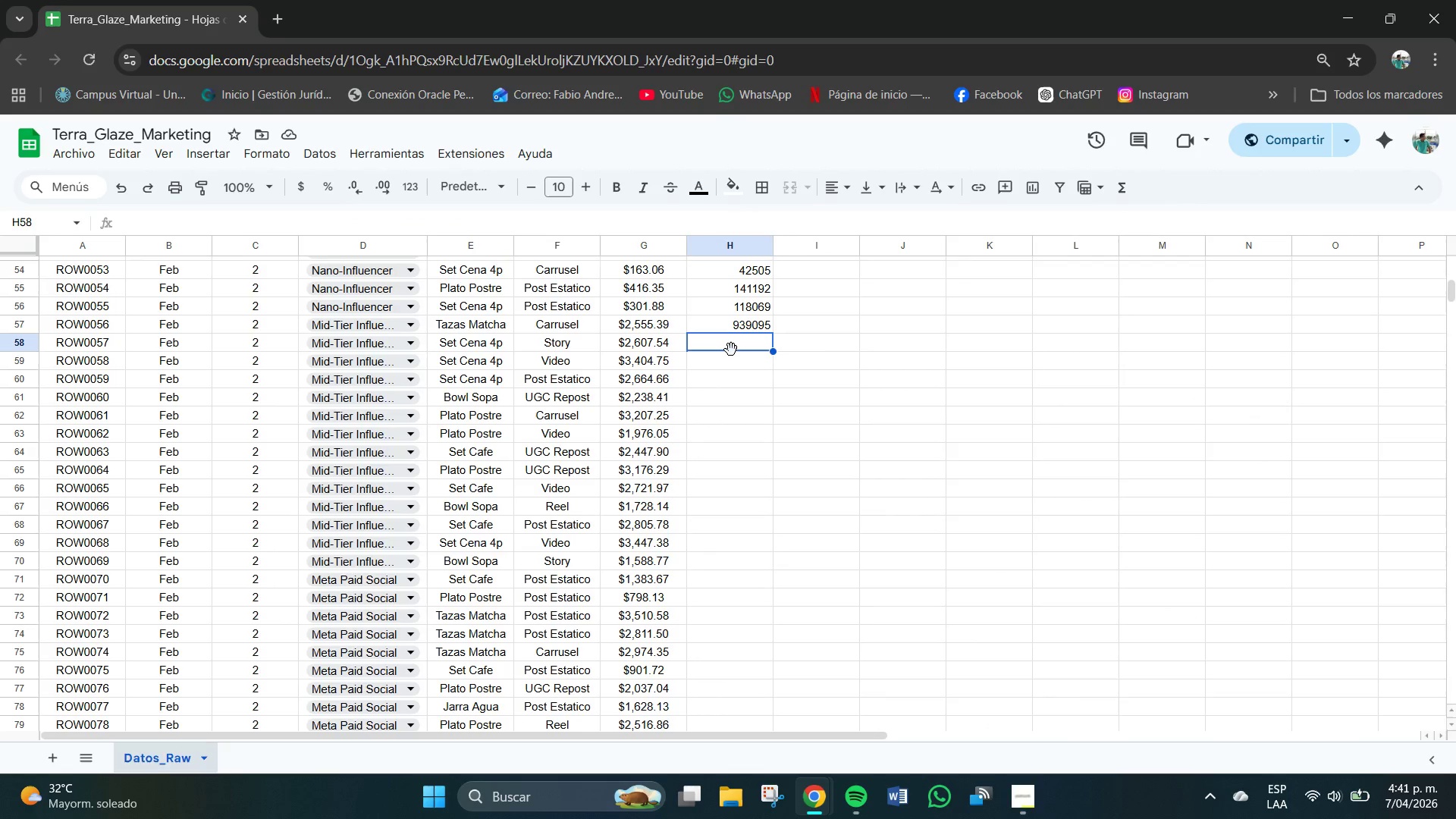 
key(Numpad8)
 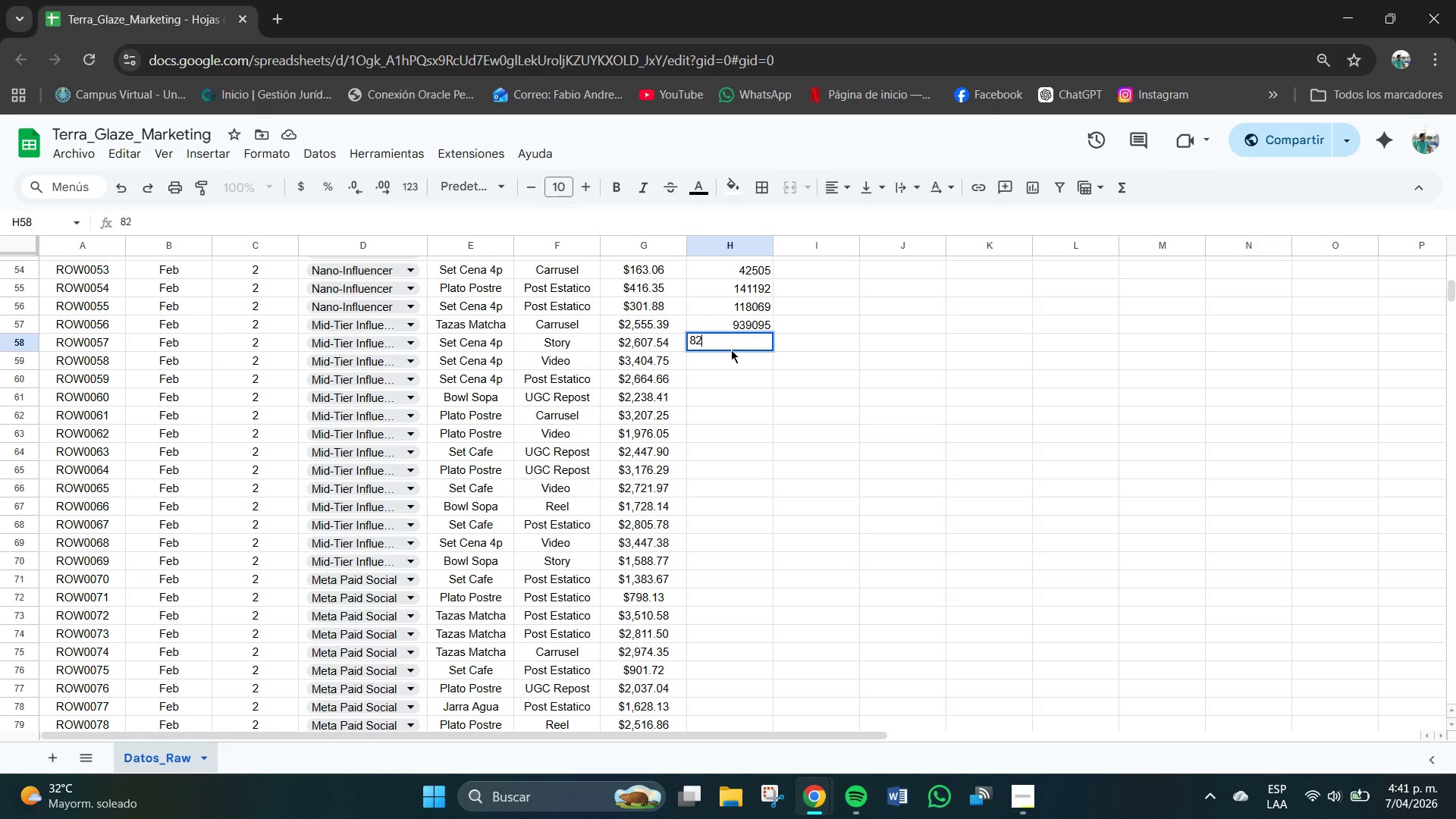 
key(Numpad2)
 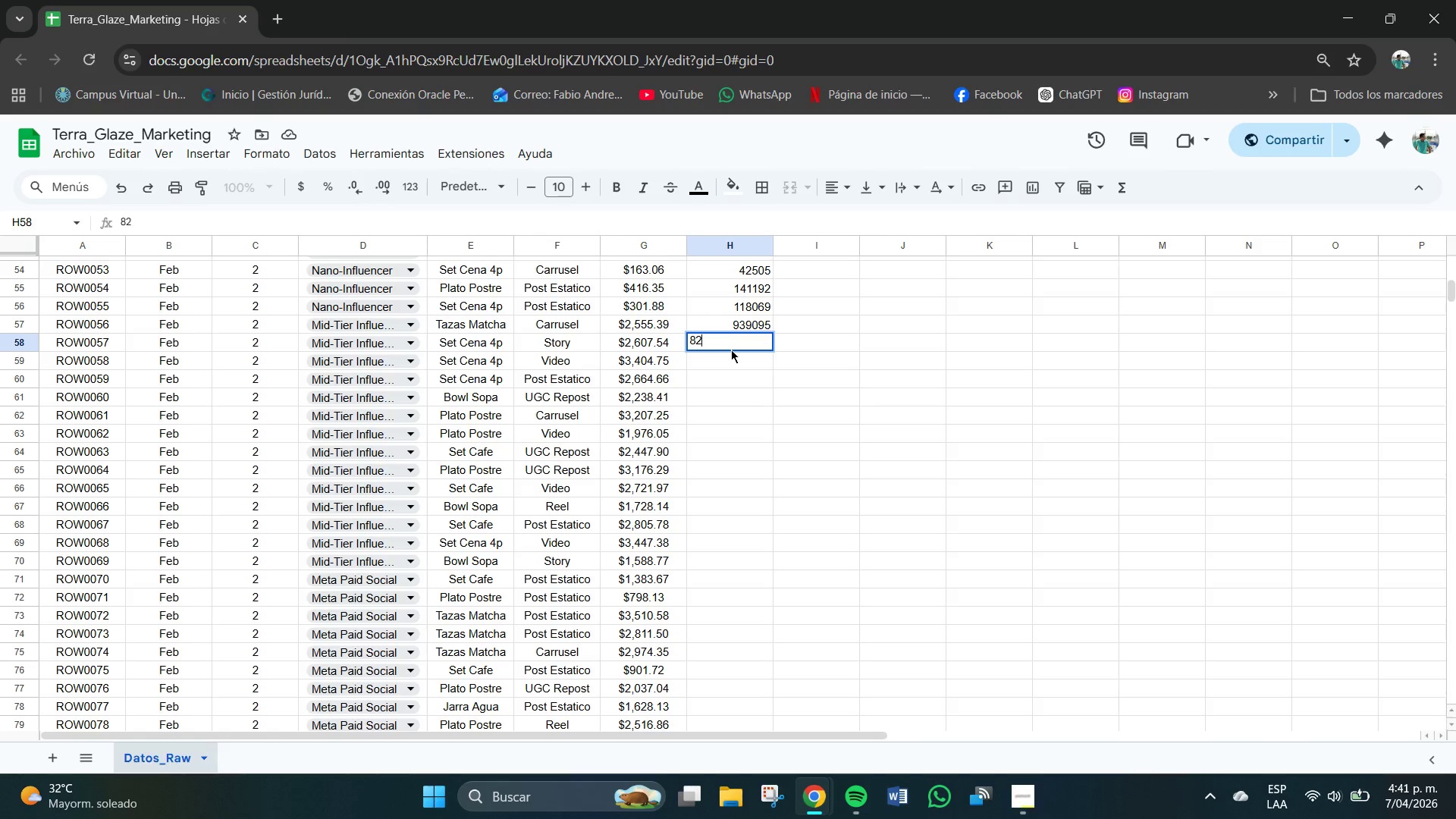 
key(Numpad2)
 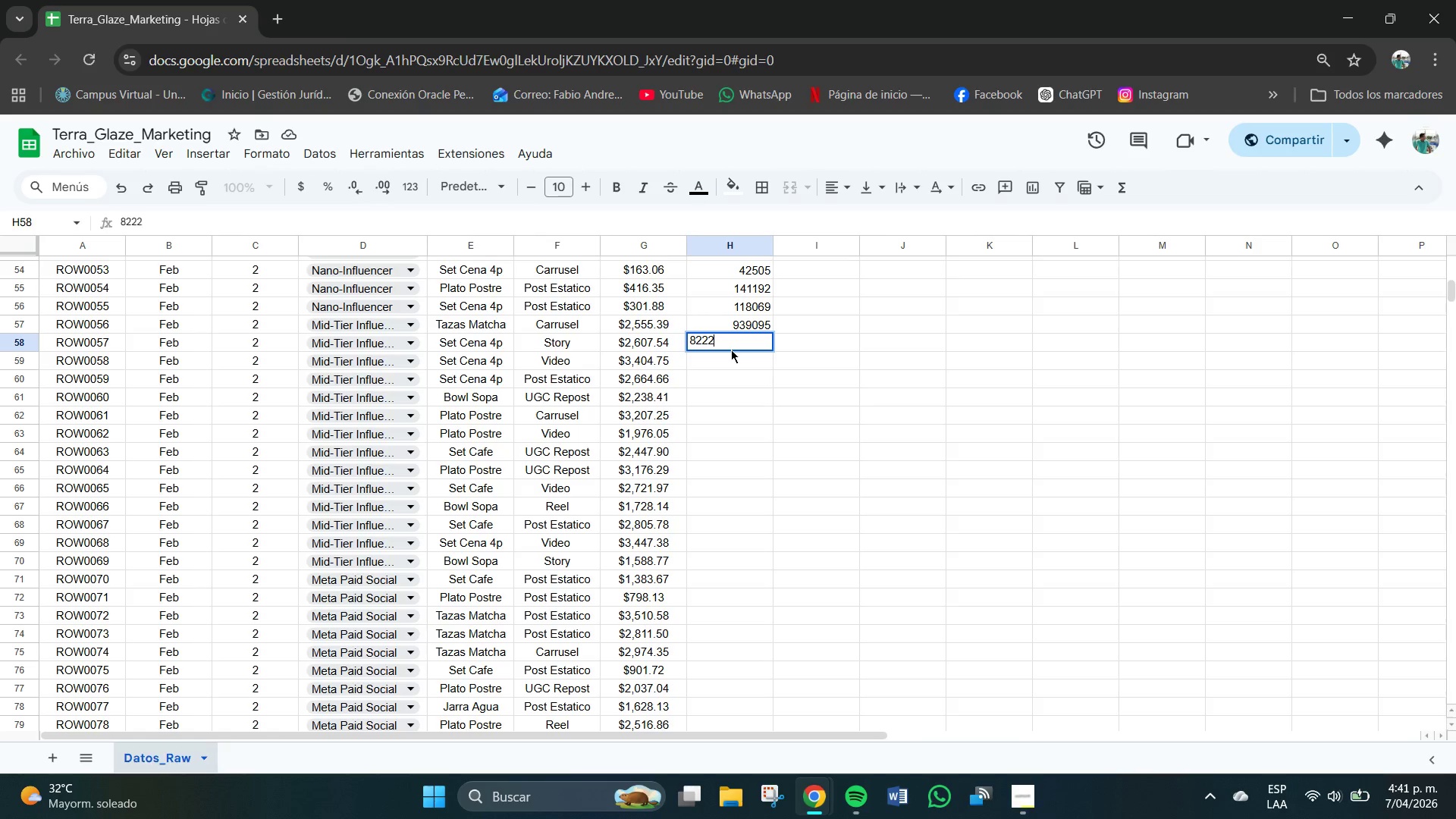 
key(Numpad2)
 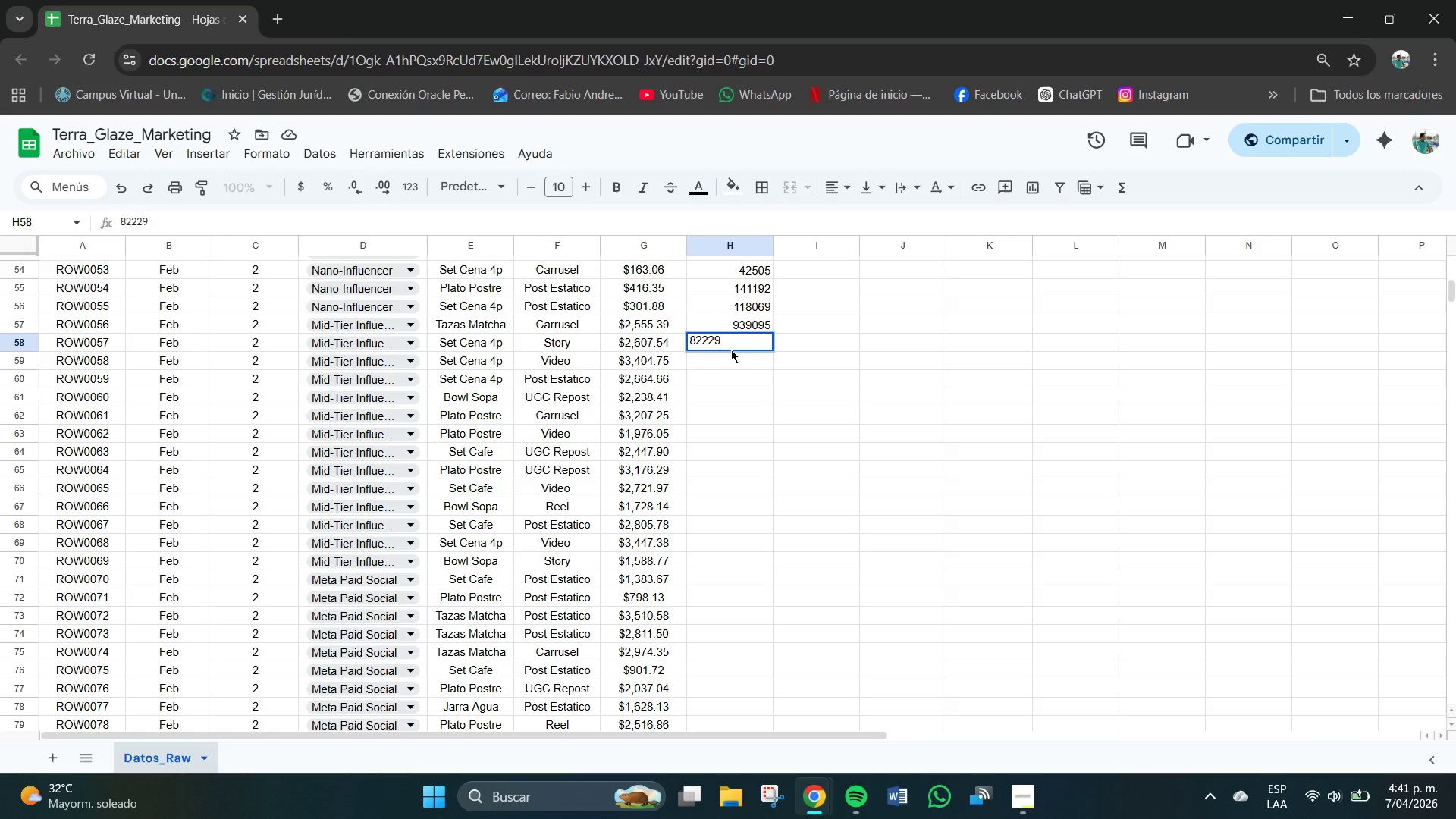 
key(Numpad9)
 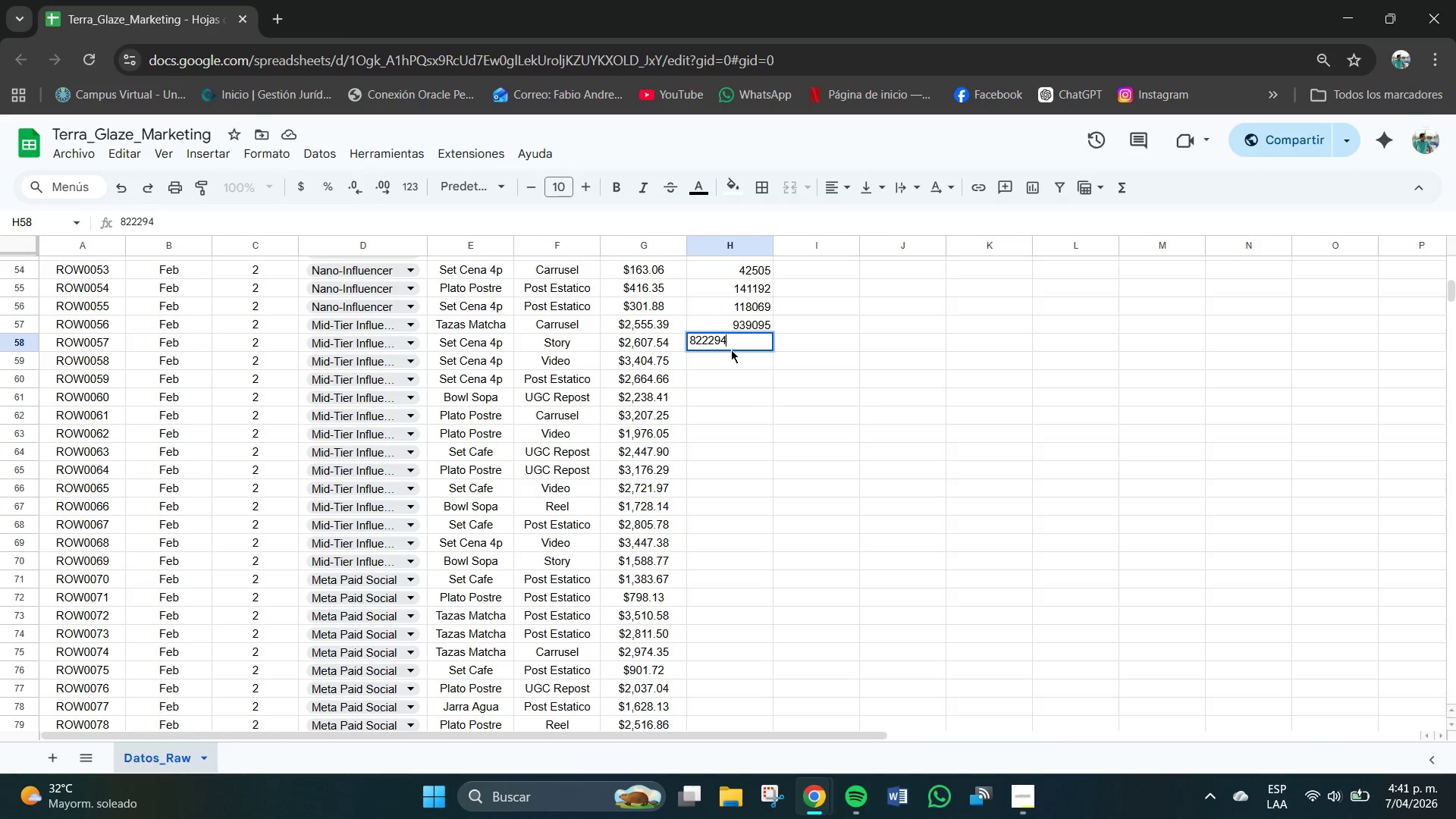 
key(Numpad4)
 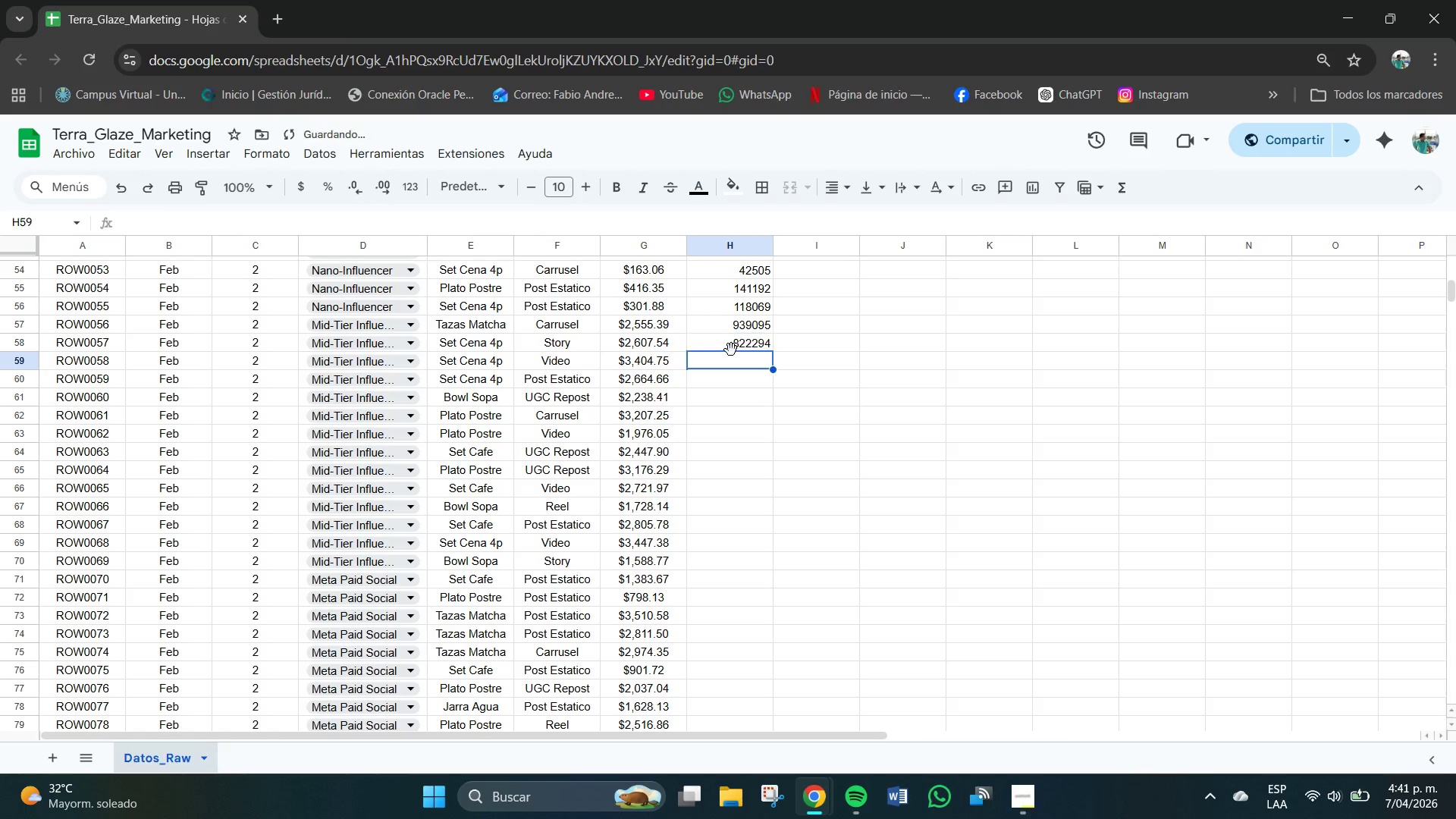 
key(NumpadEnter)
 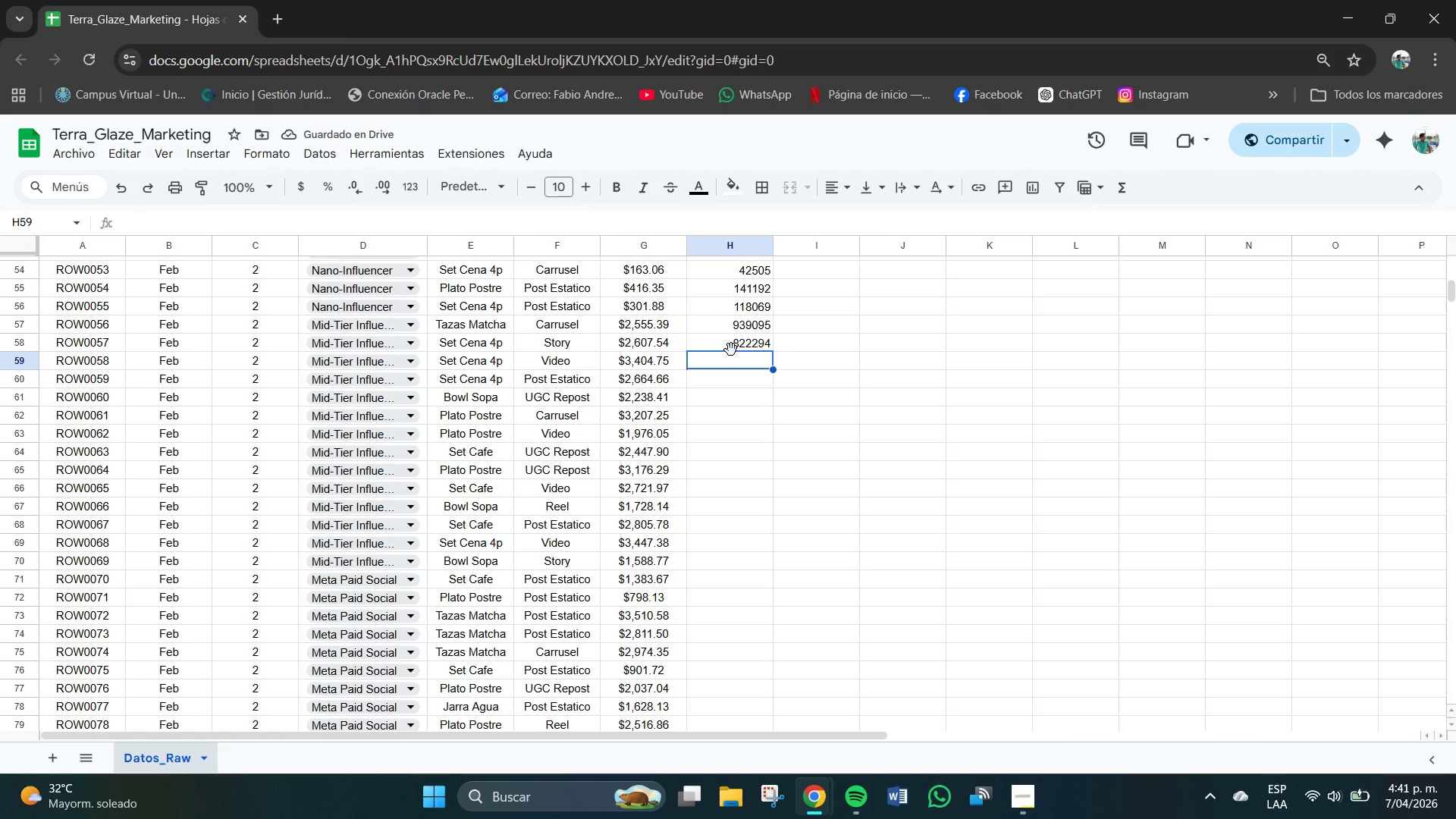 
key(Numpad7)
 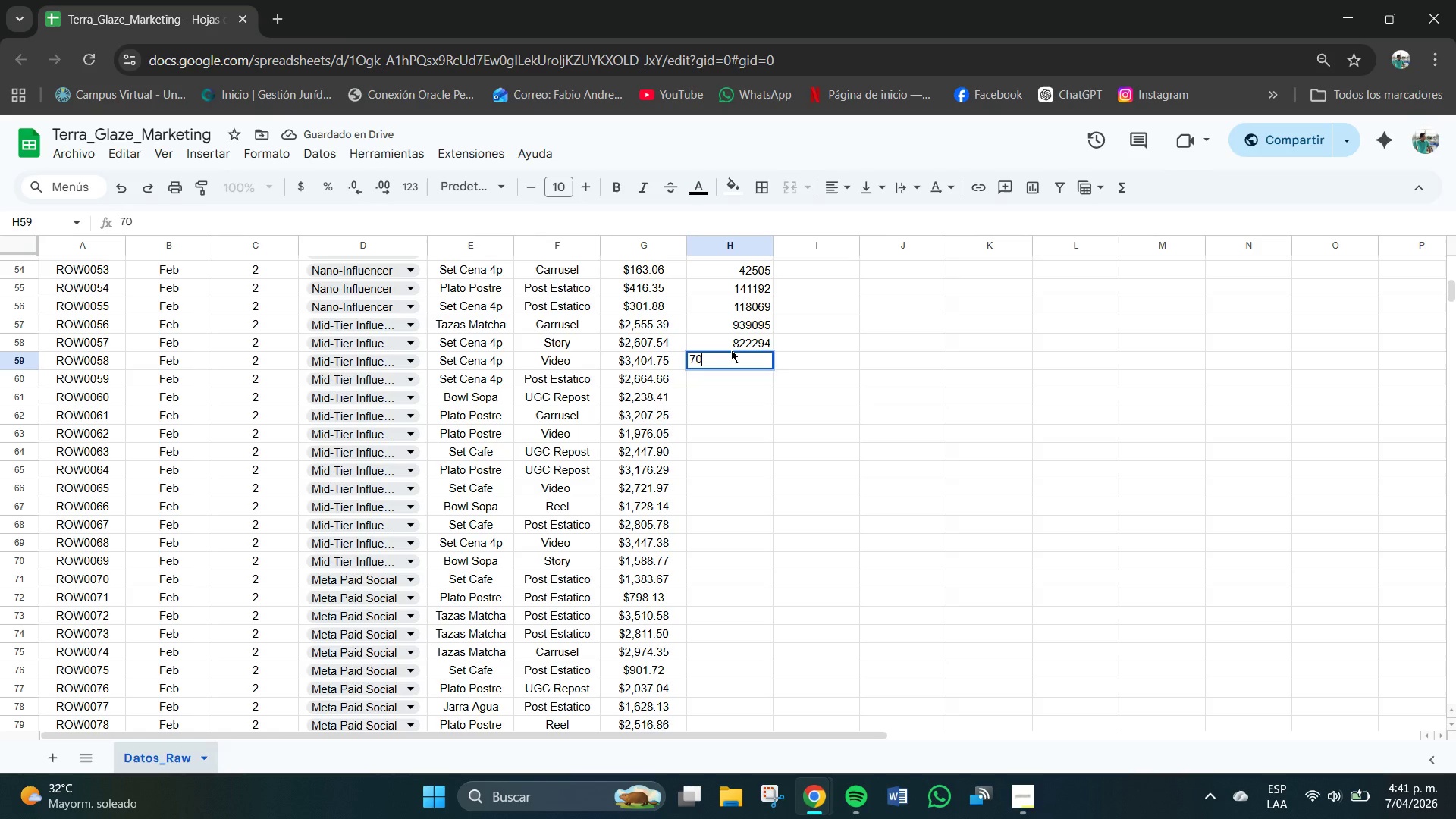 
key(Numpad0)
 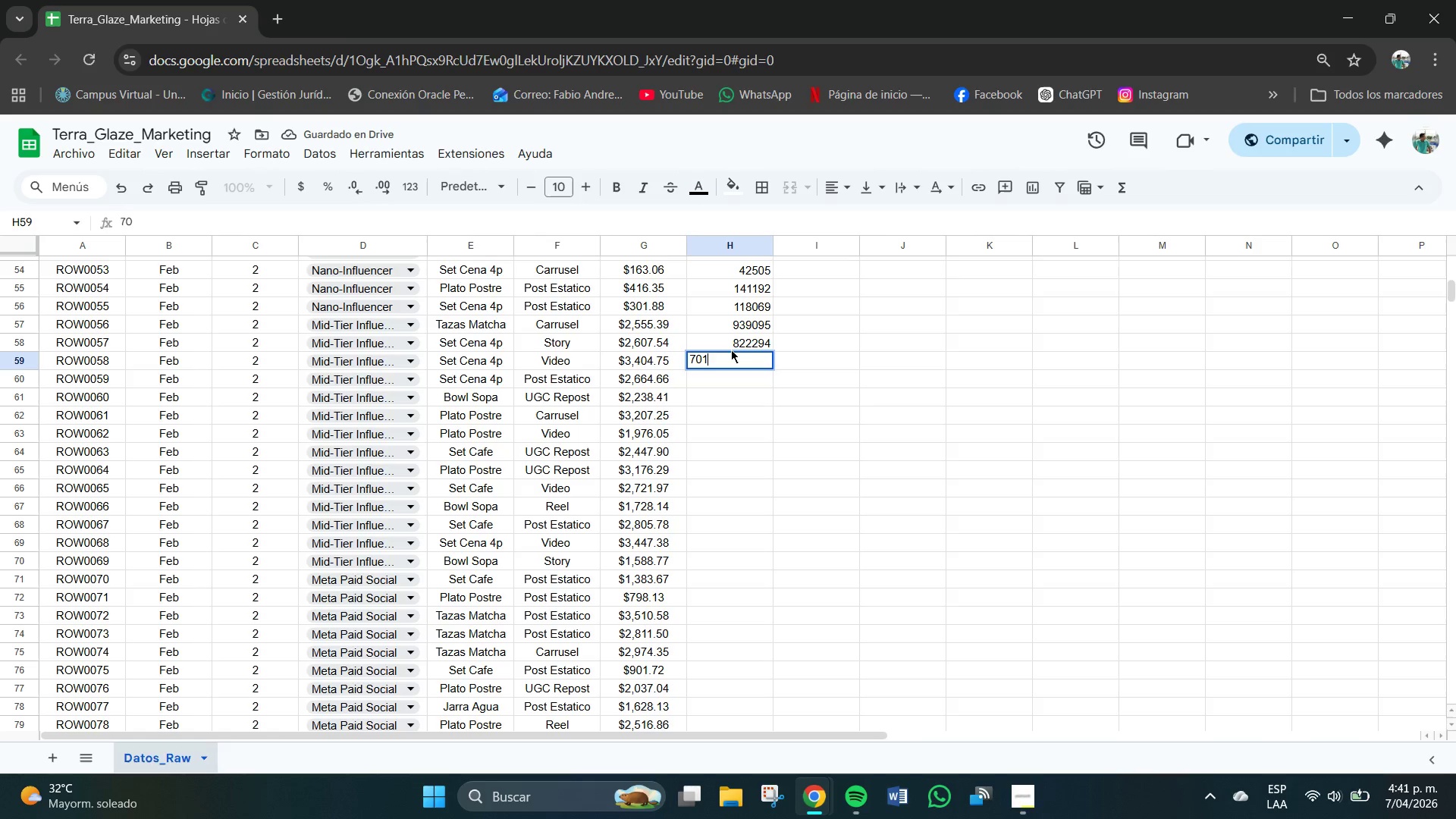 
key(Numpad1)
 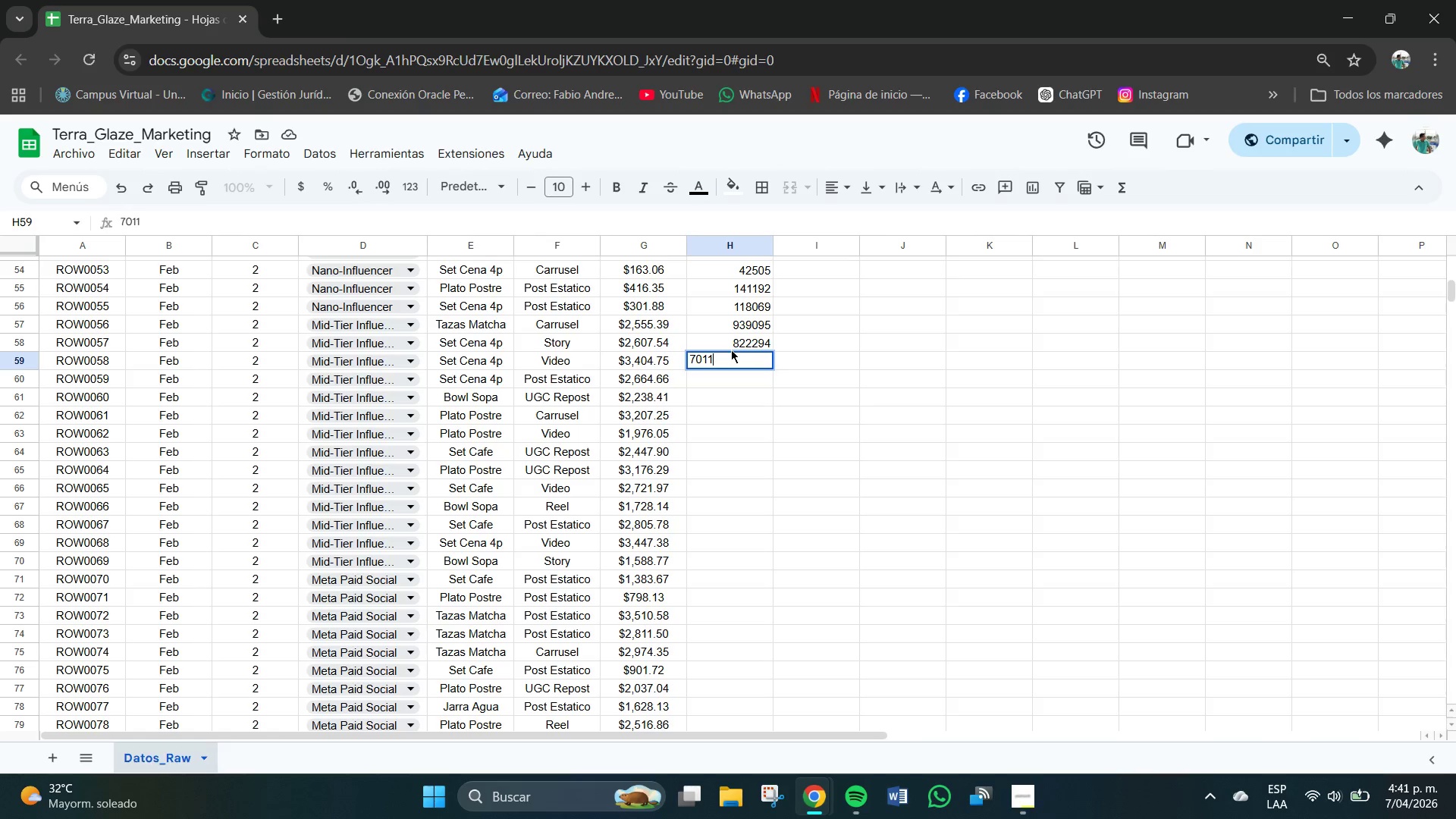 
key(Numpad1)
 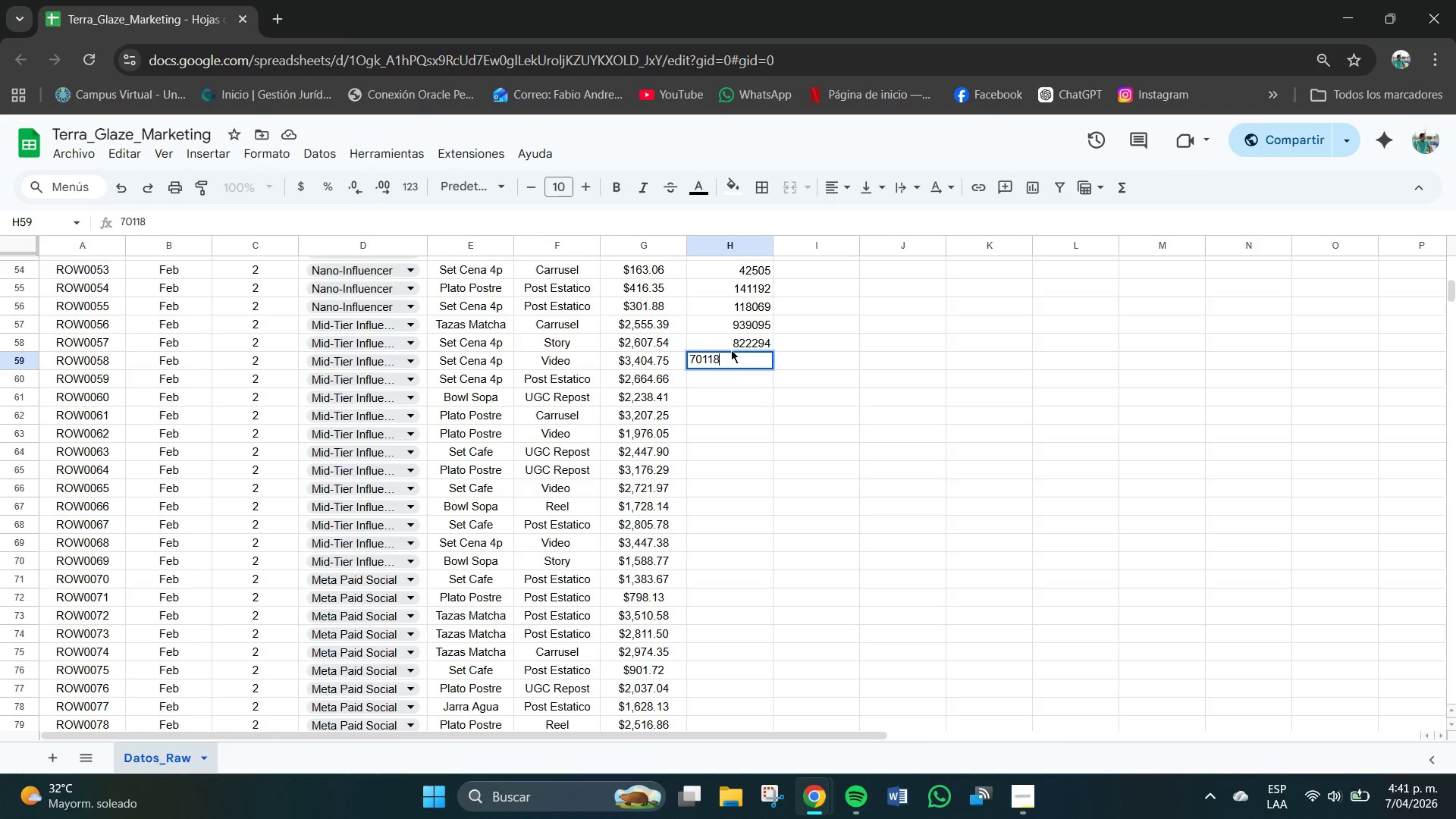 
key(Numpad8)
 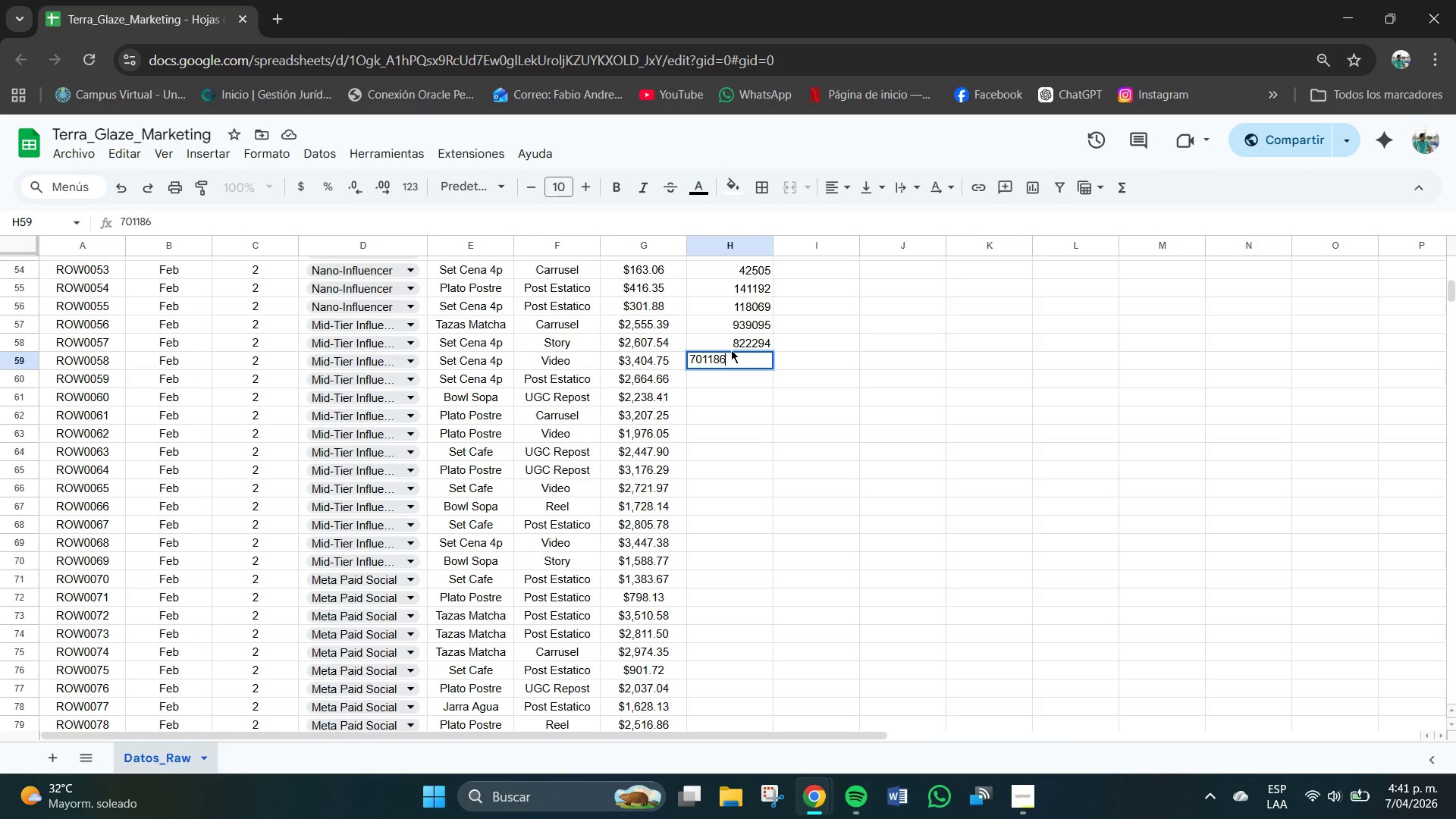 
key(Numpad6)
 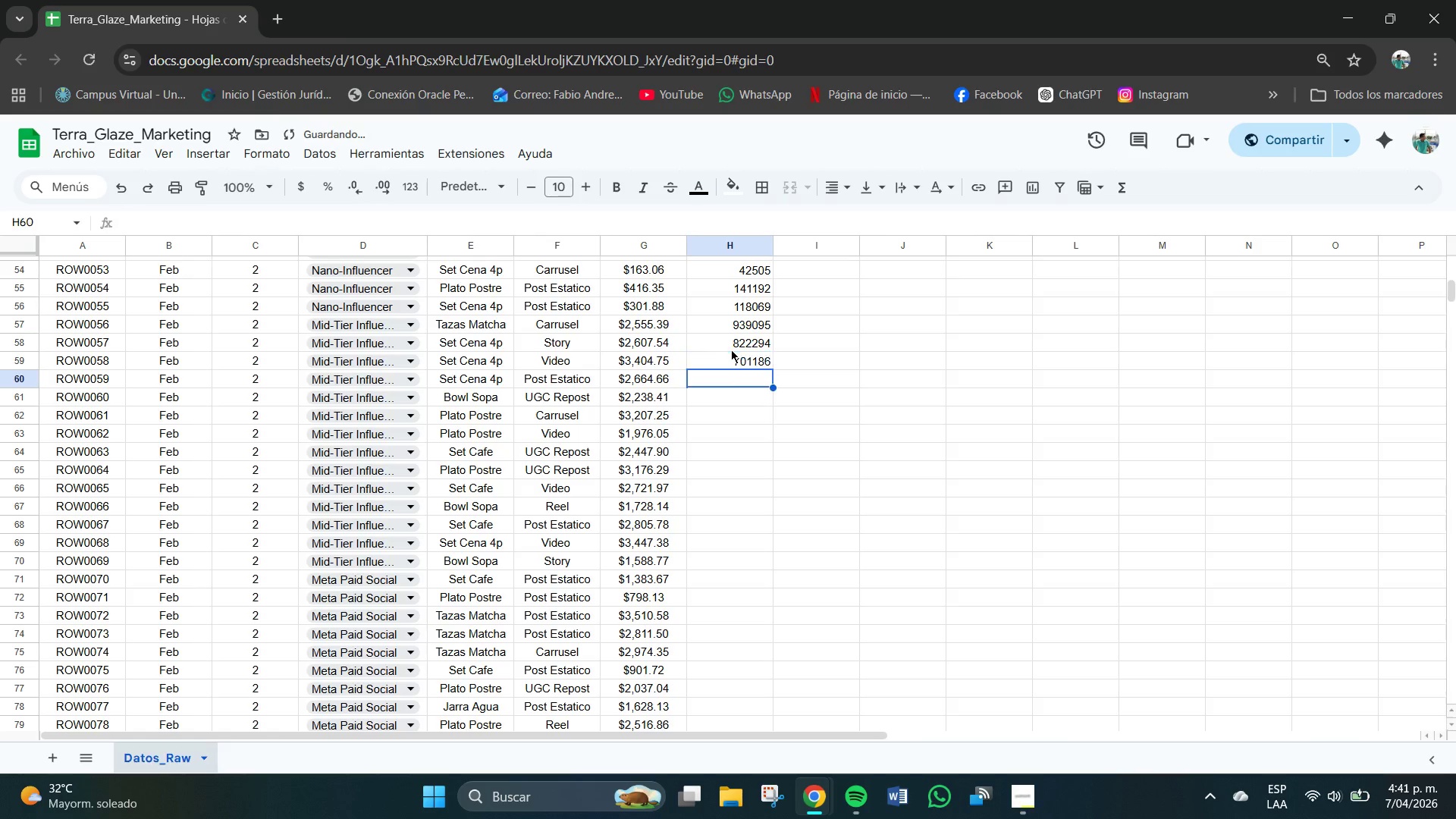 
key(NumpadEnter)
 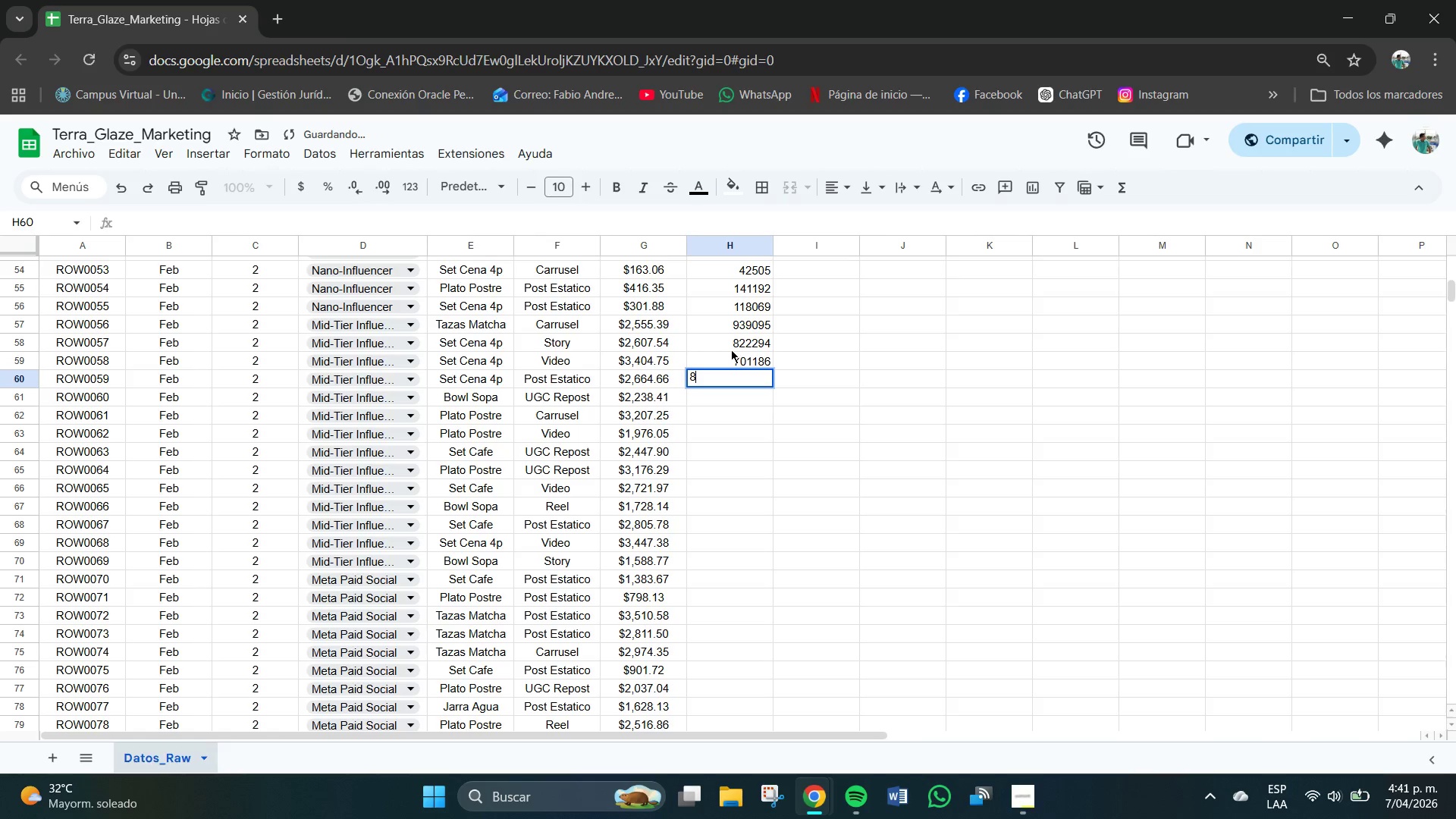 
key(Numpad8)
 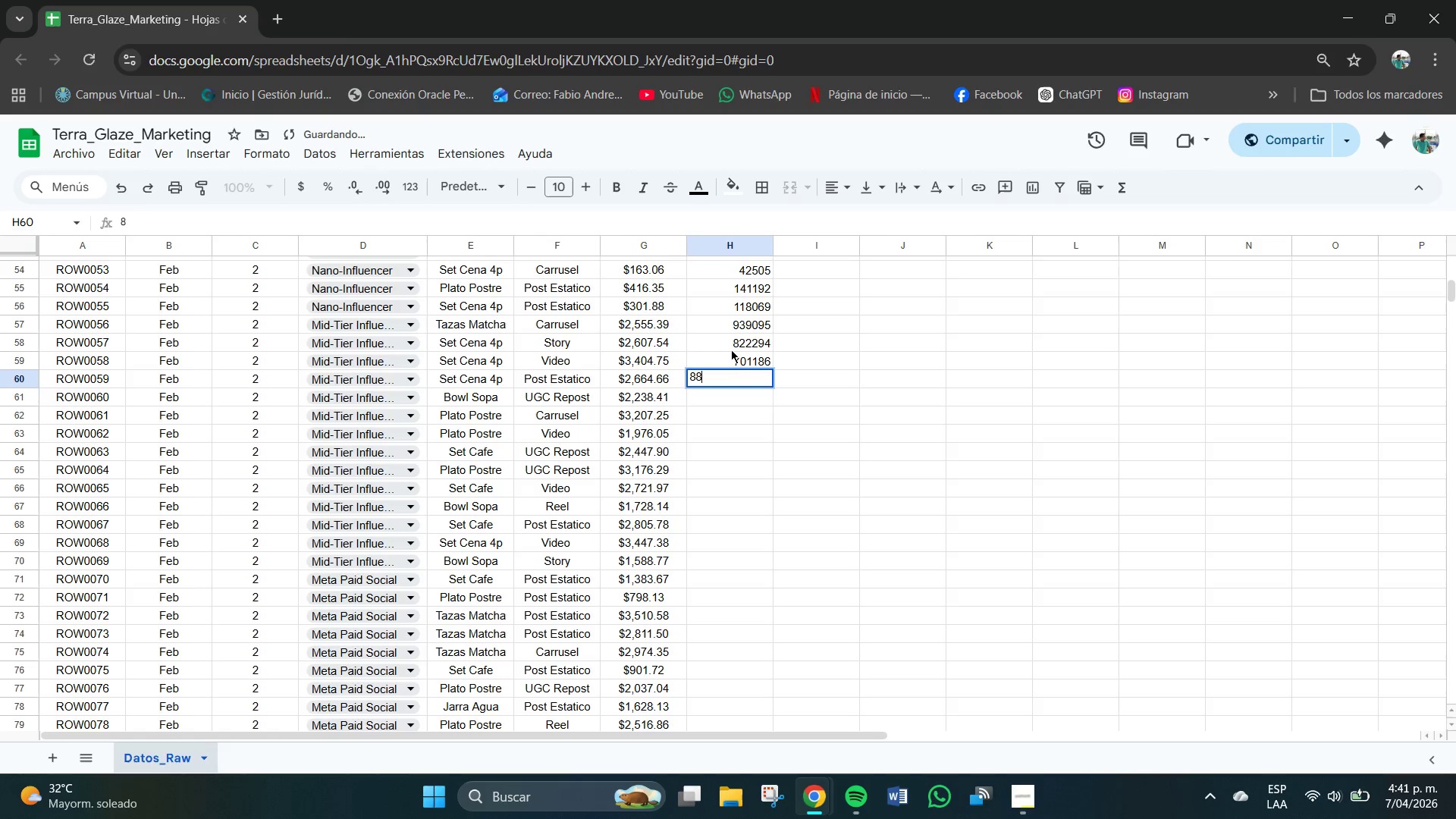 
key(Numpad8)
 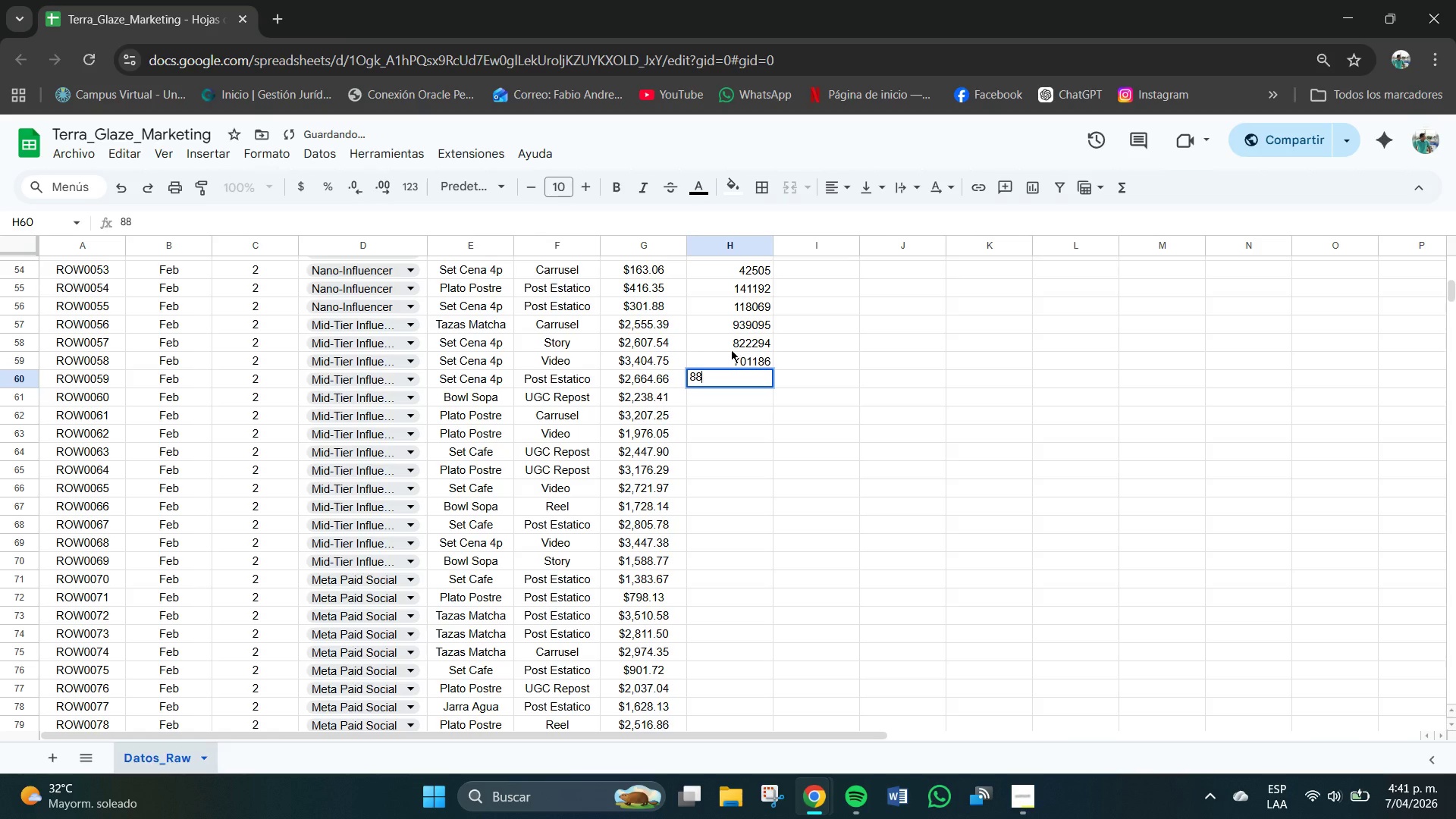 
key(Numpad0)
 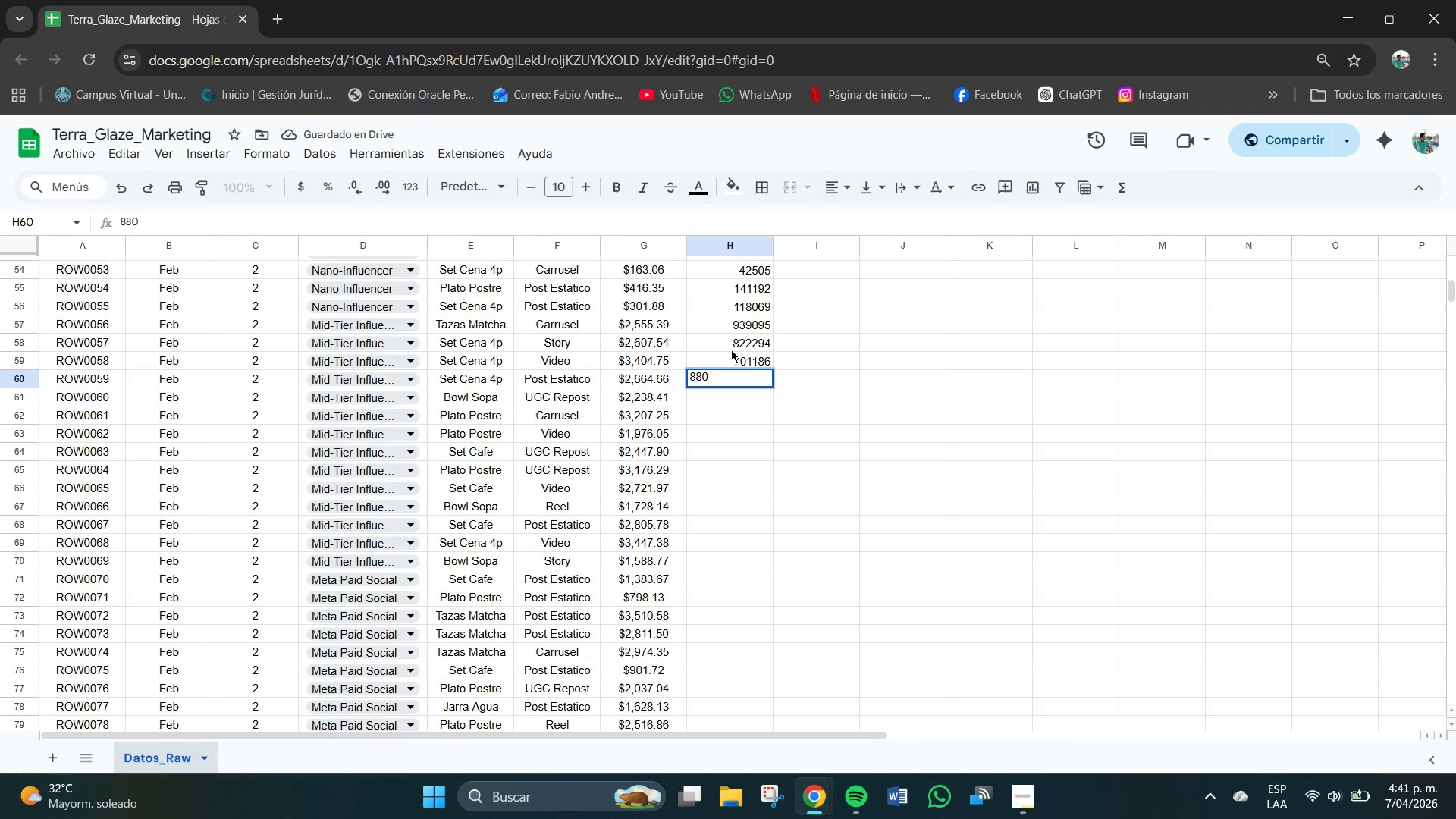 
key(Numpad7)
 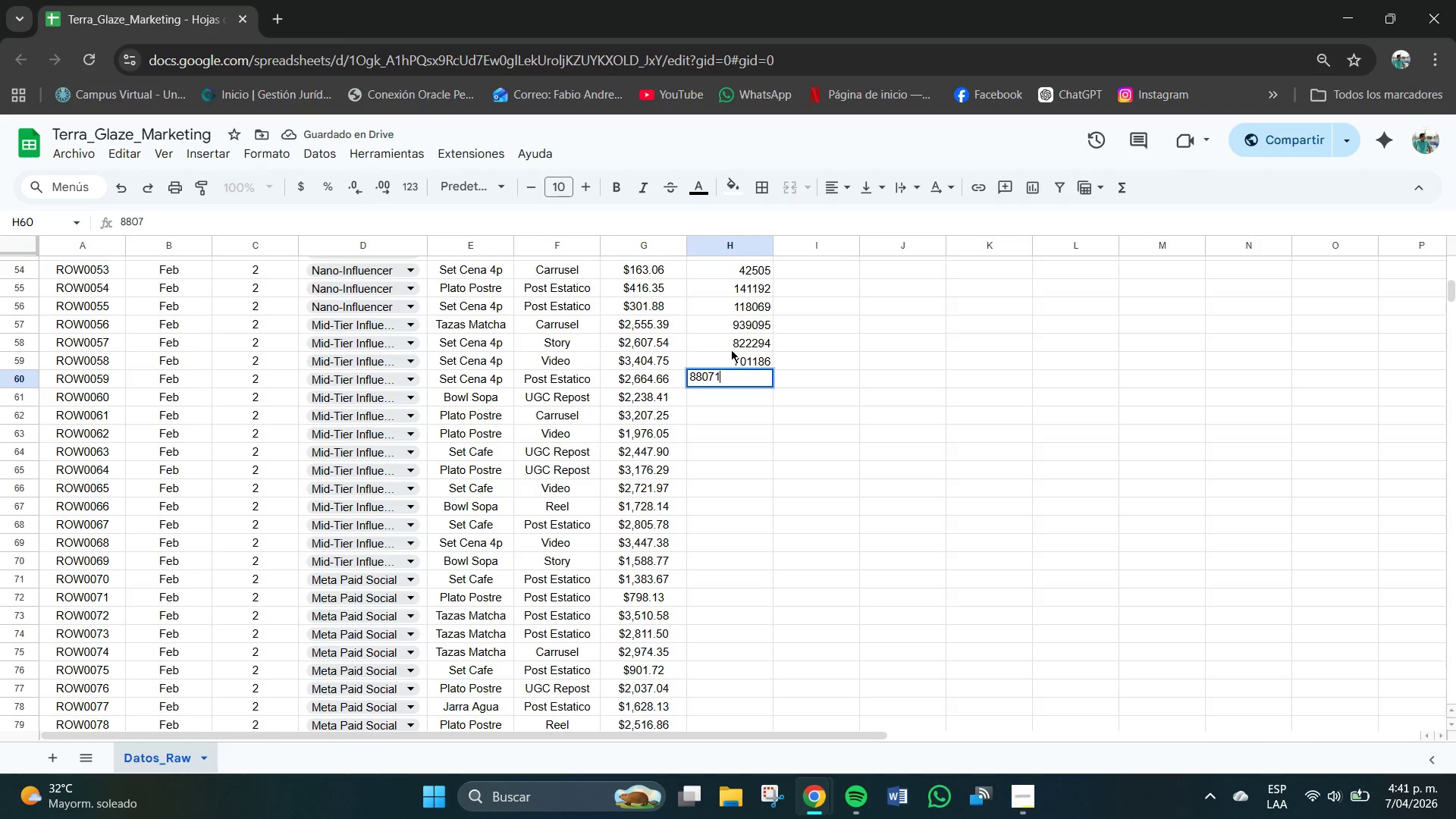 
key(Numpad1)
 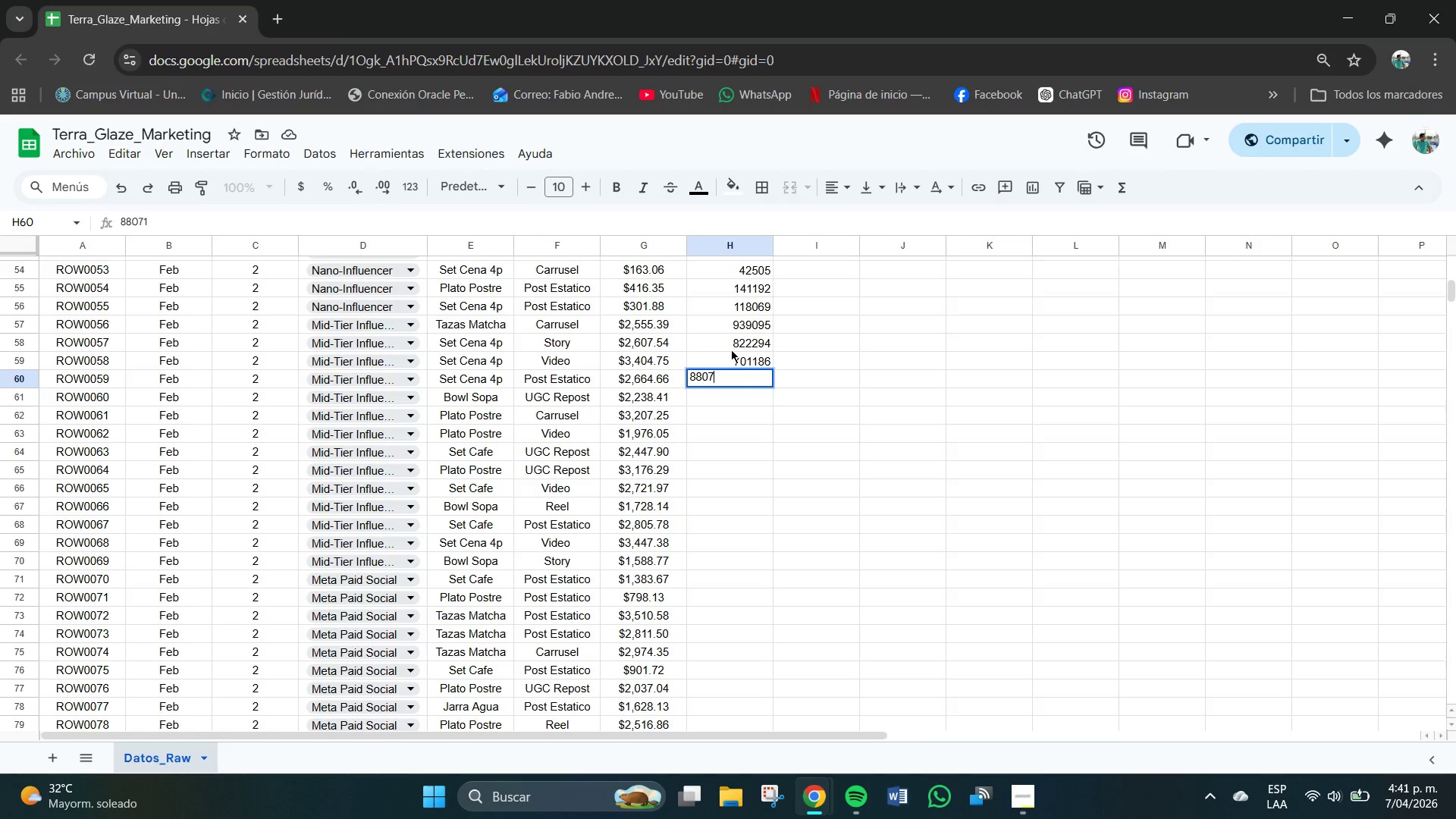 
key(Backspace)
 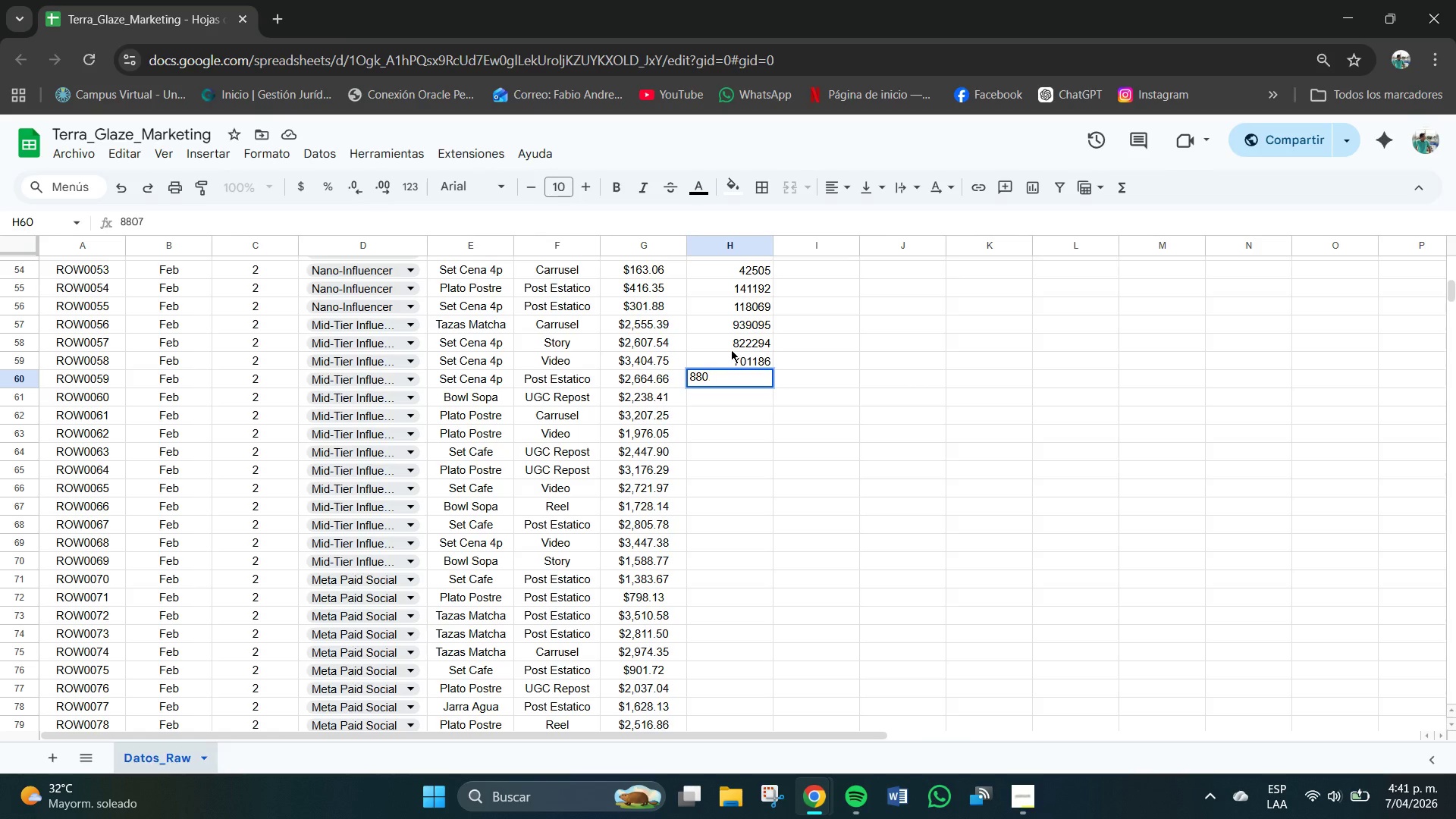 
key(Backspace)
 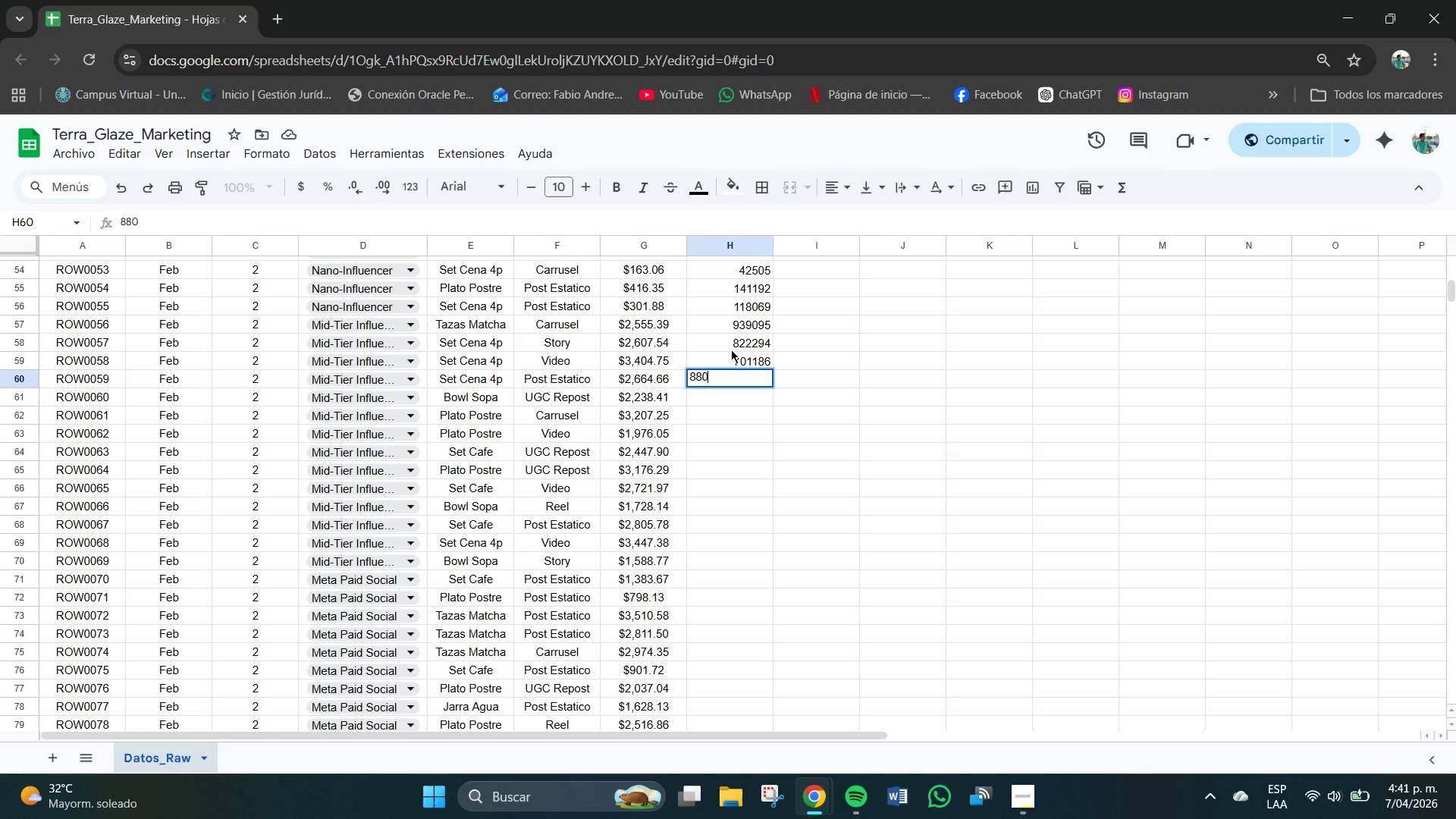 
key(Numpad7)
 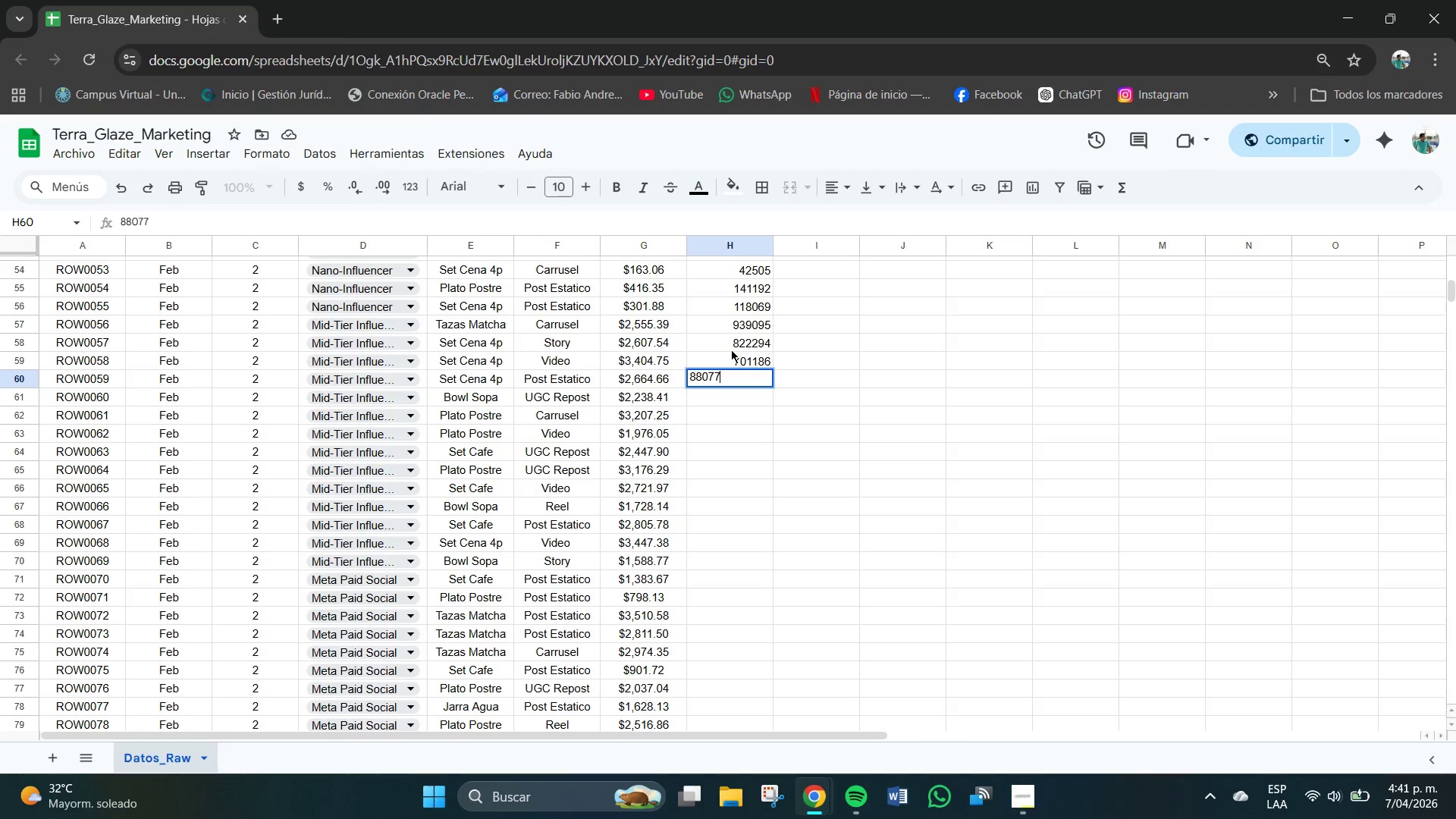 
key(Numpad7)
 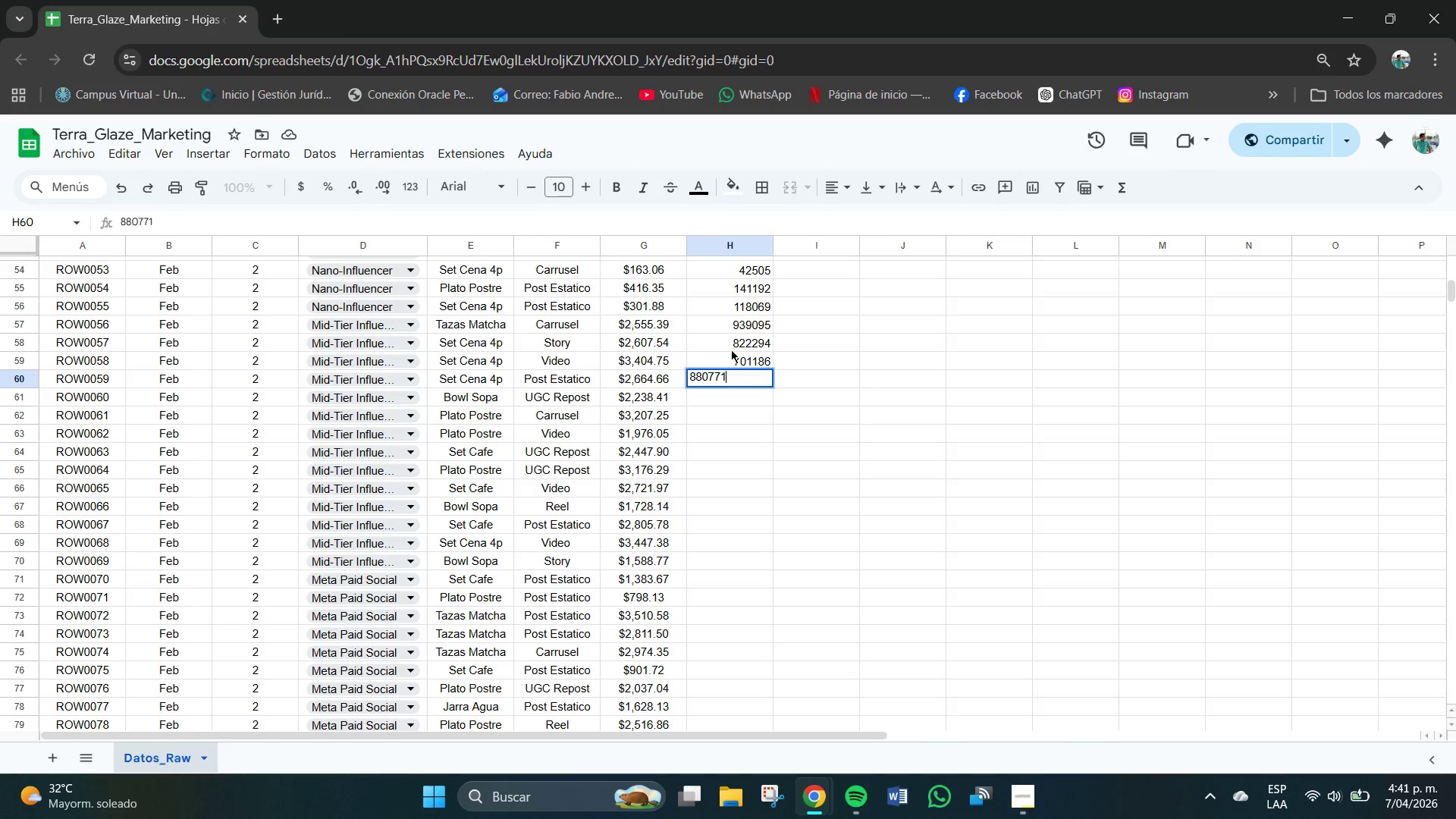 
key(Numpad1)
 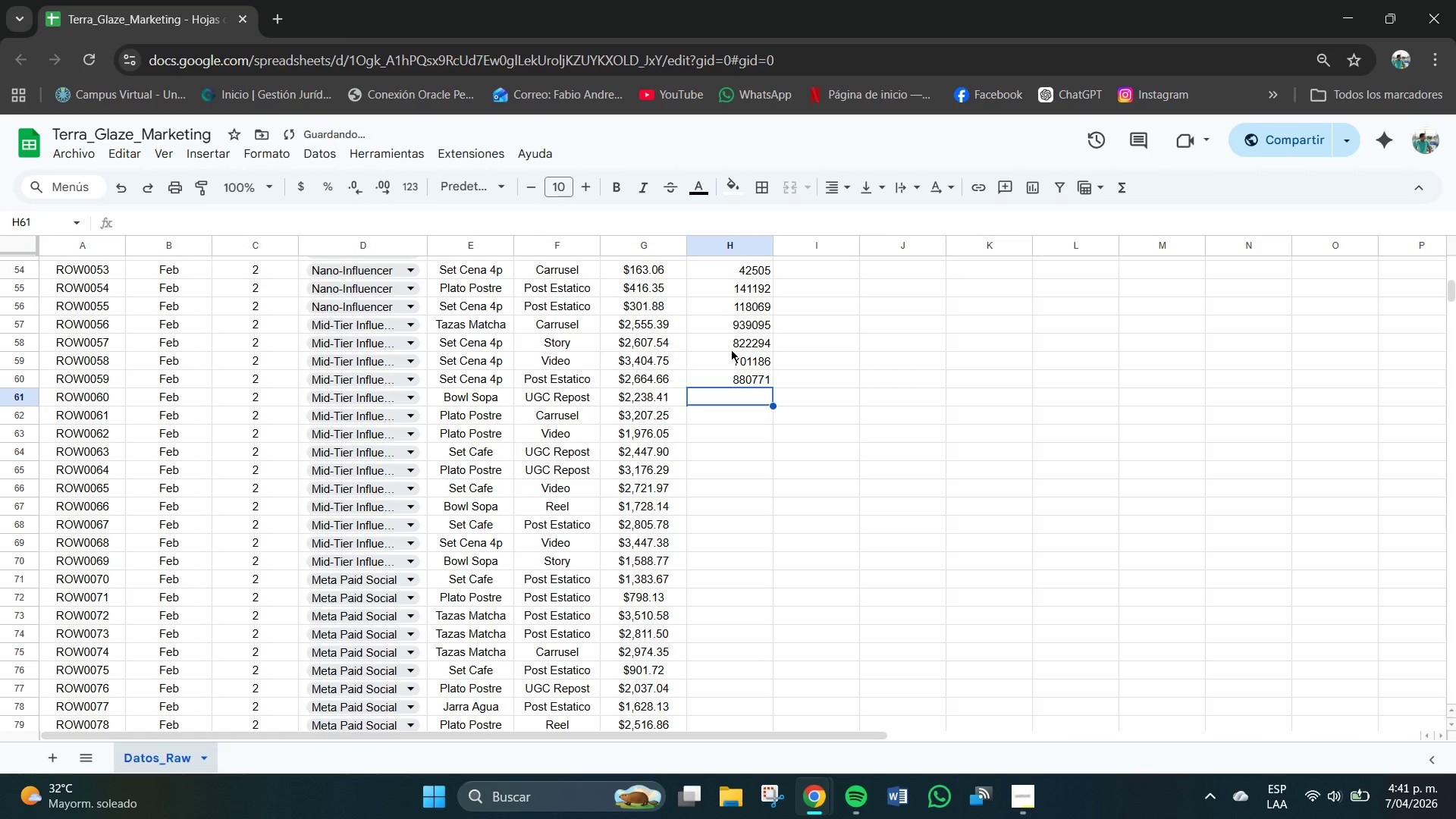 
key(NumpadEnter)
 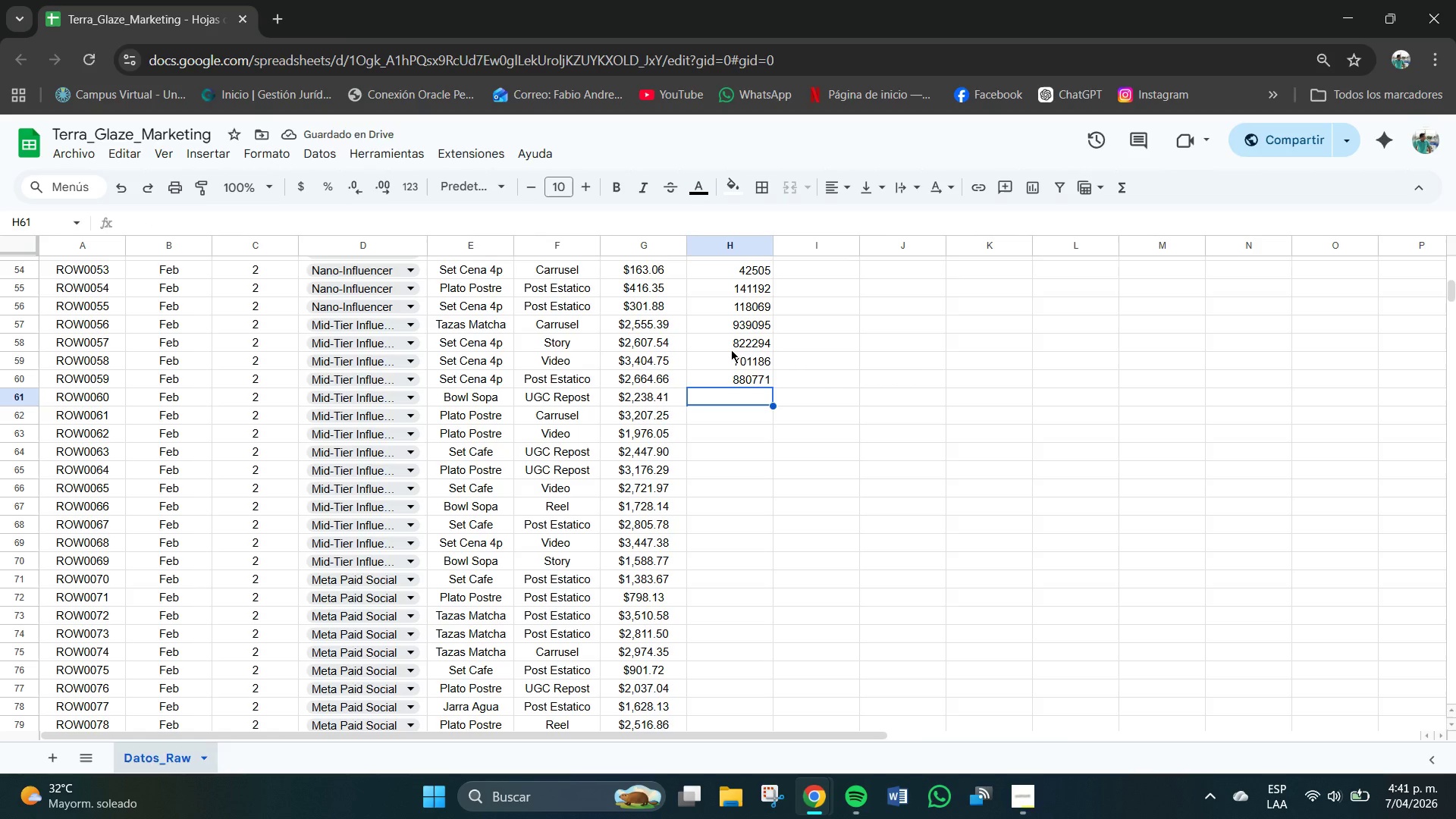 
wait(6.5)
 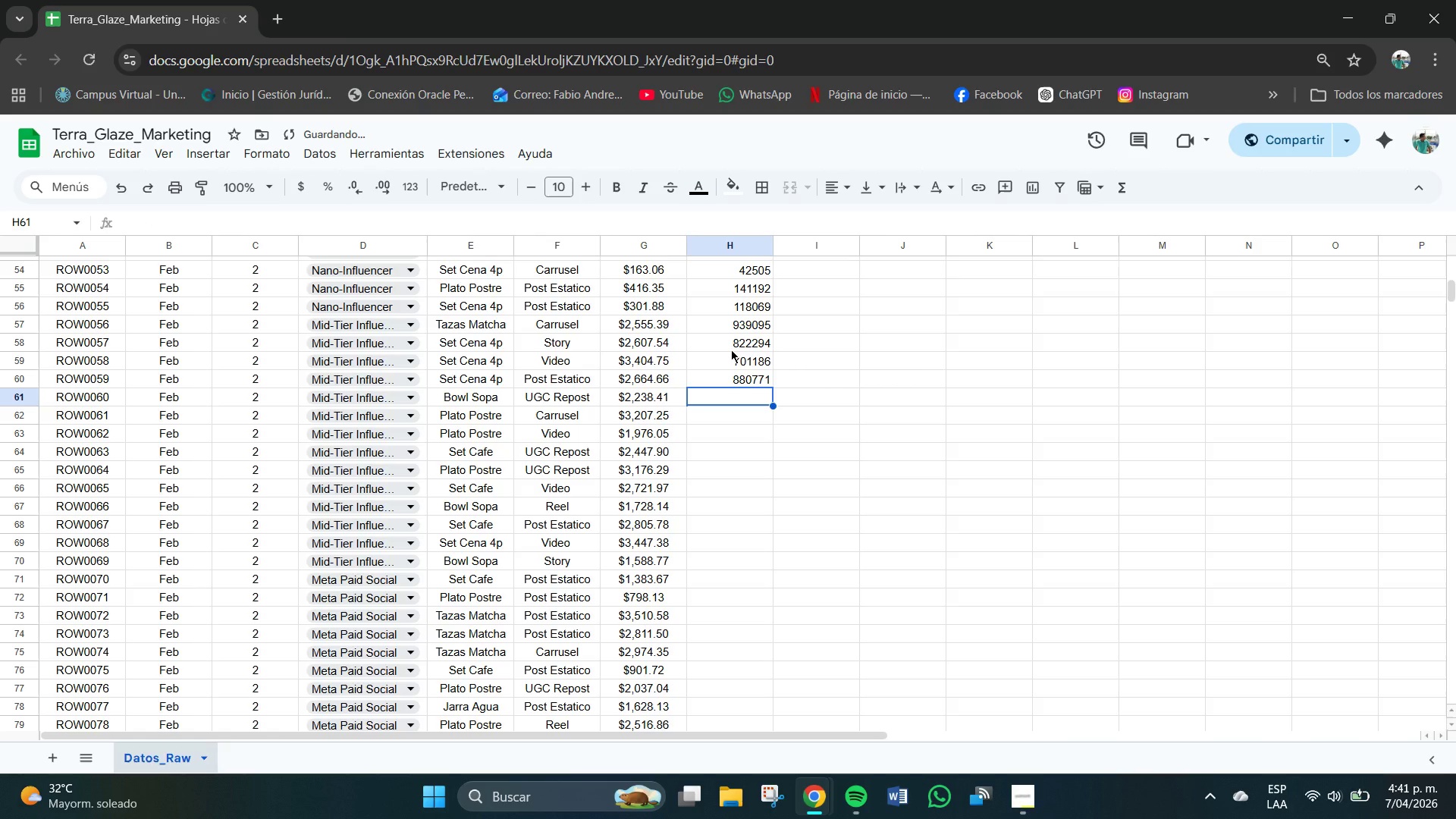 
key(Numpad7)
 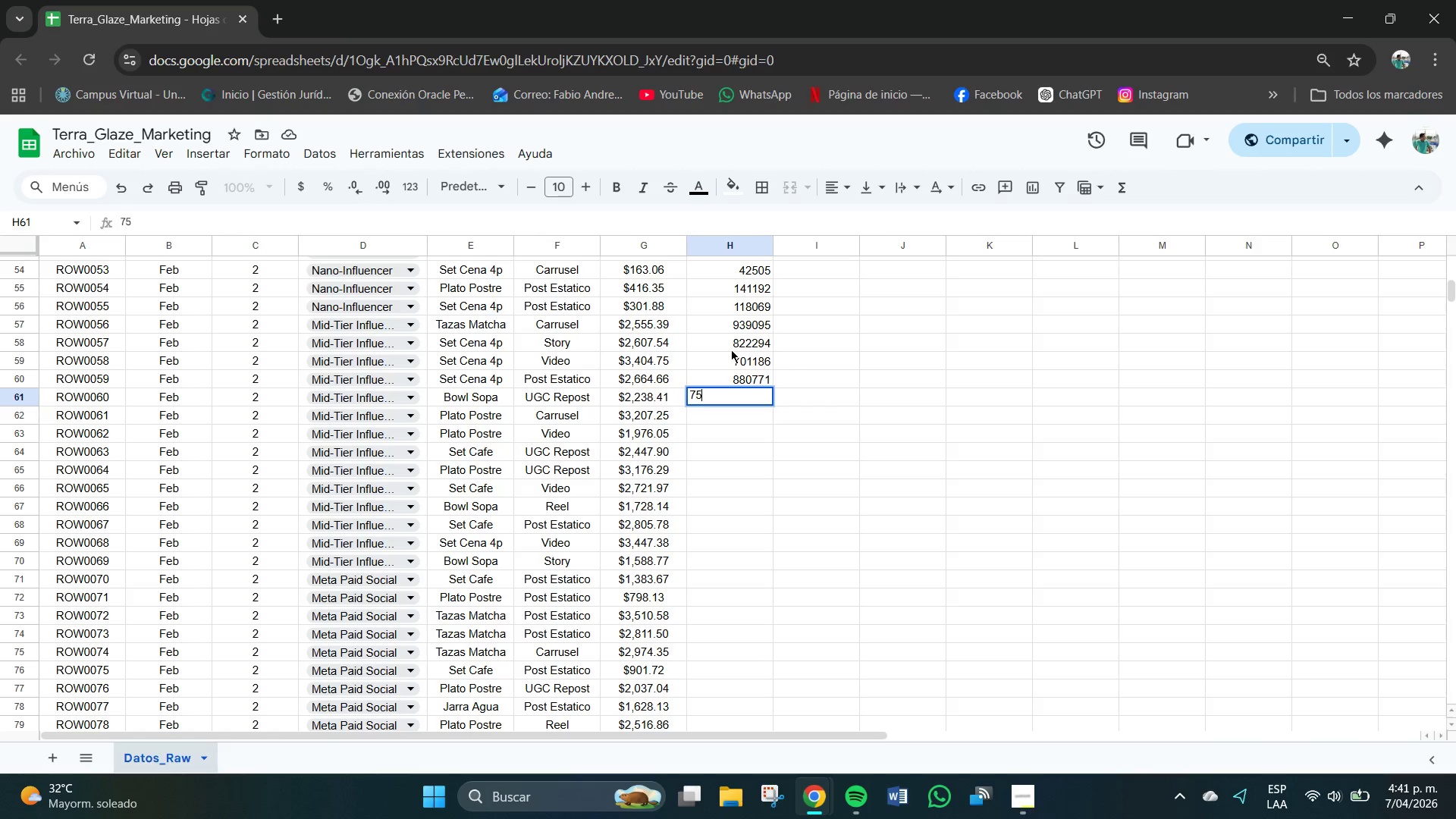 
key(Numpad5)
 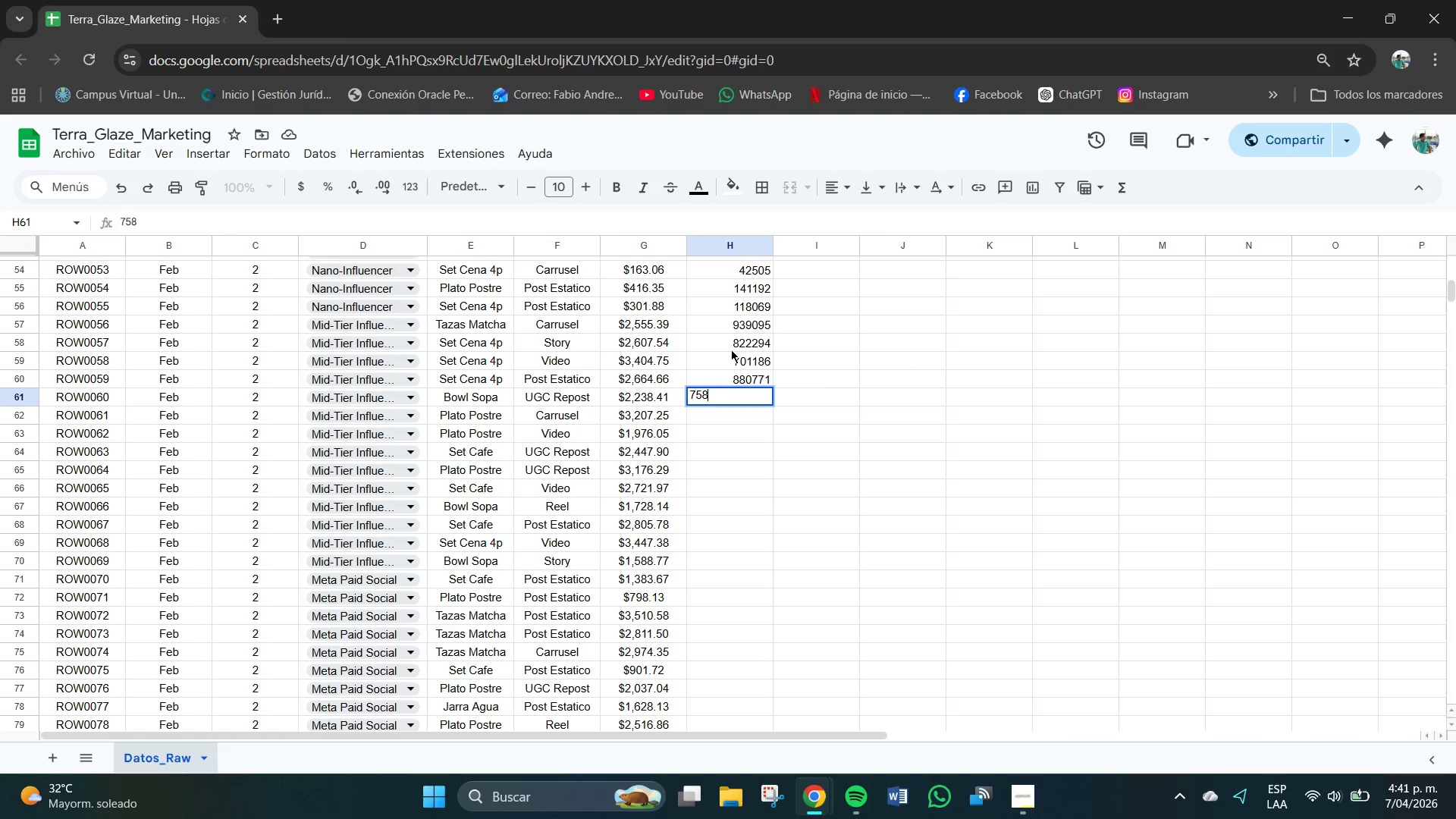 
key(Numpad8)
 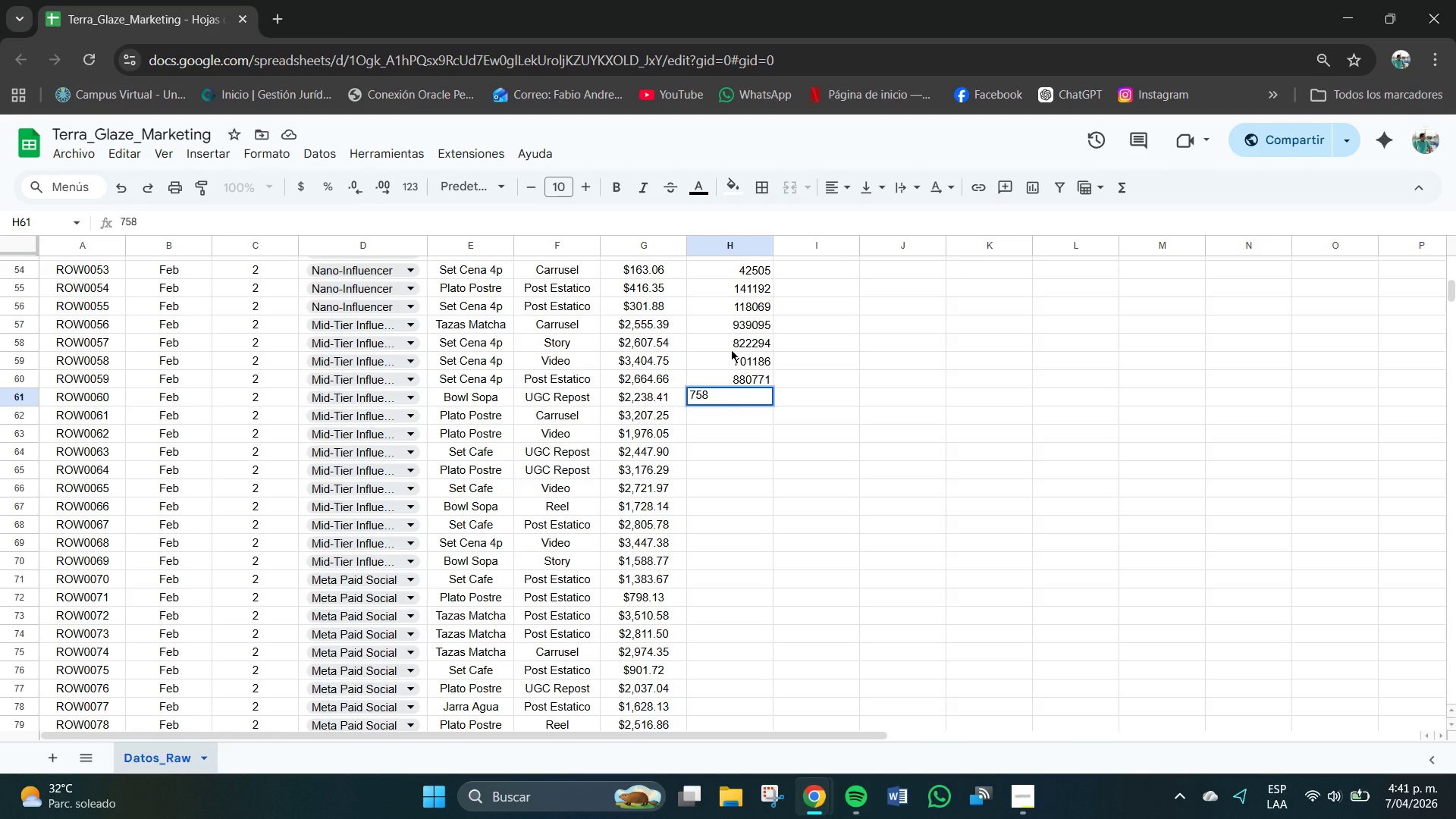 
key(Numpad2)
 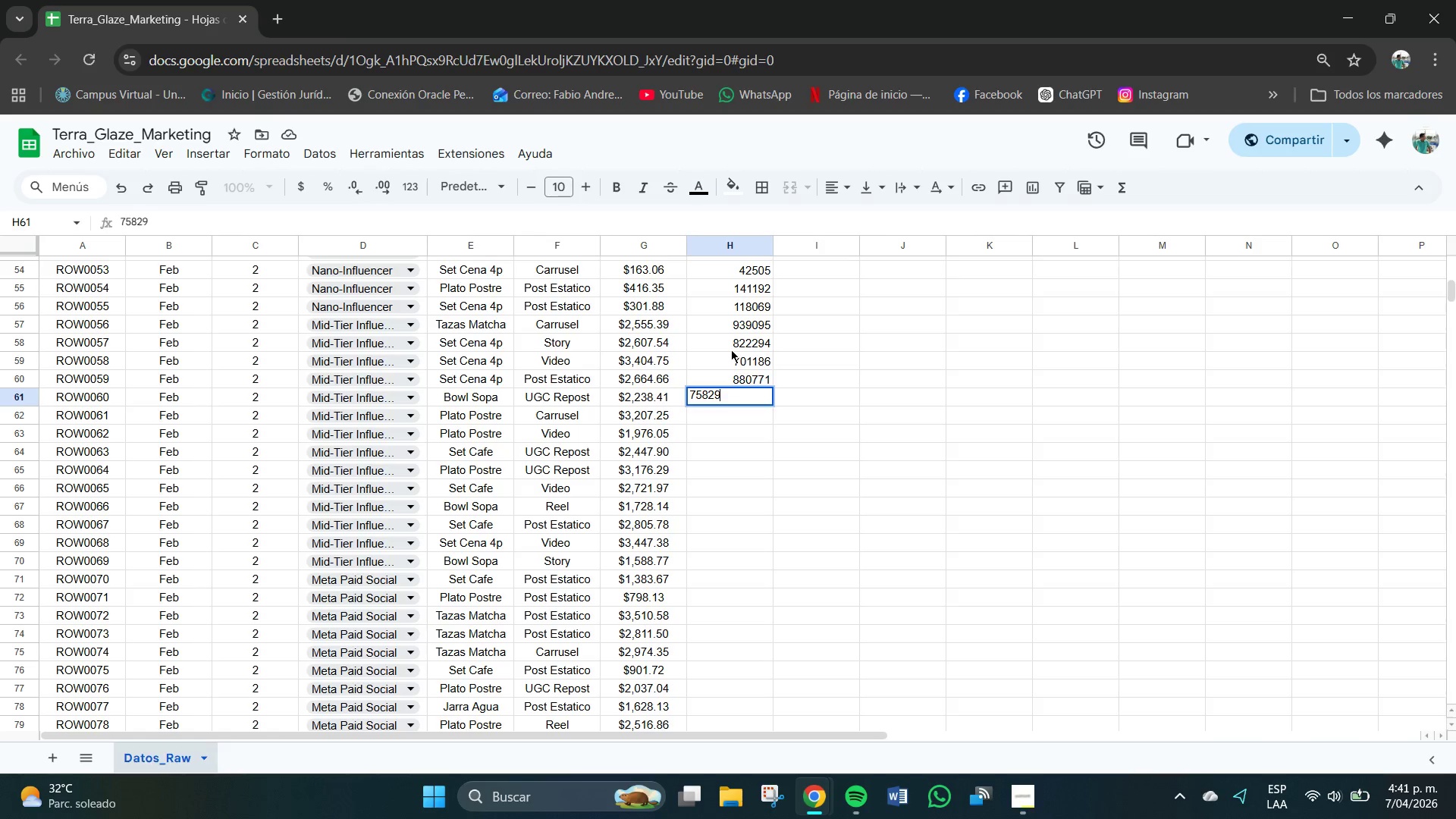 
key(Numpad9)
 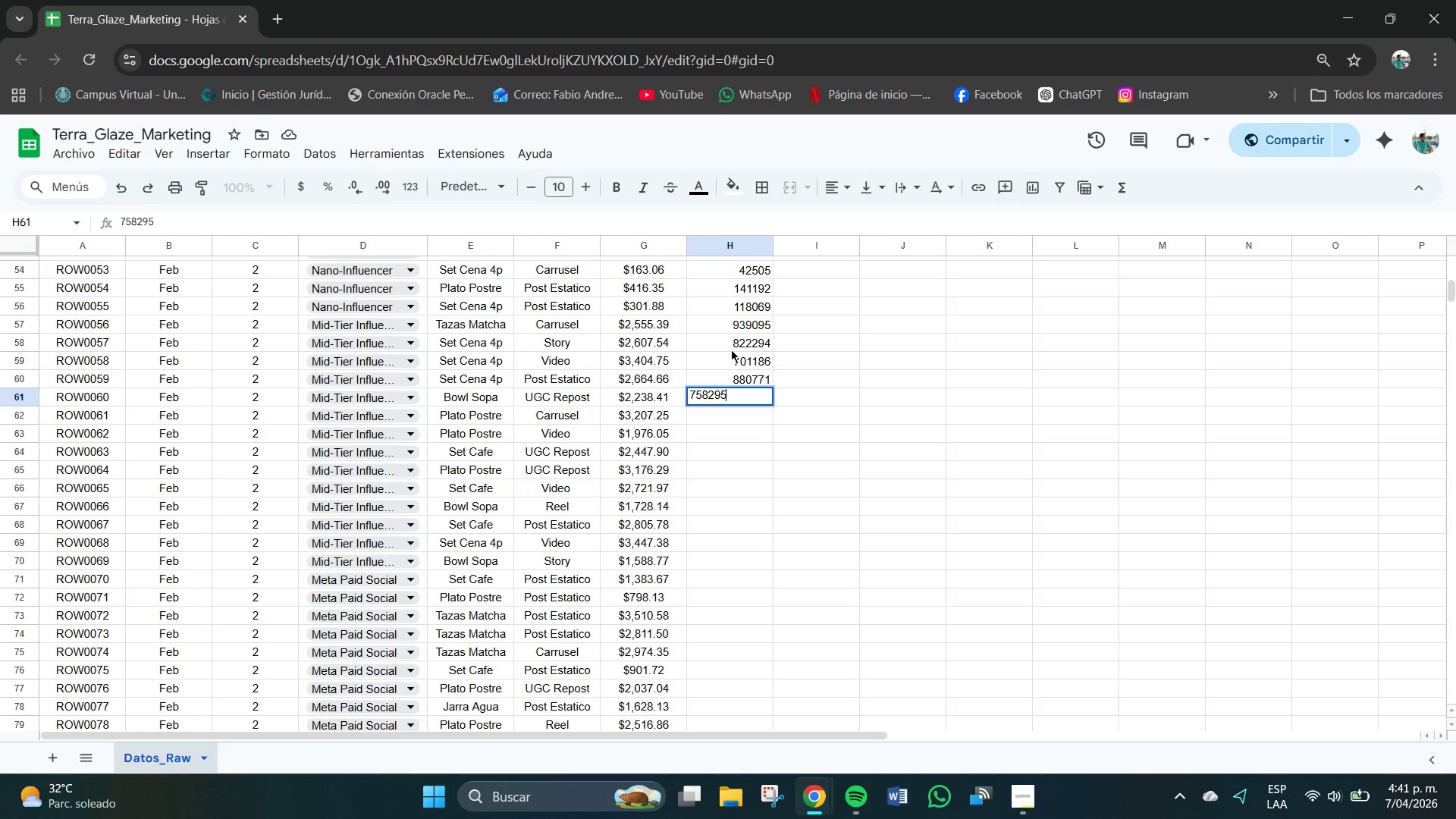 
key(Numpad5)
 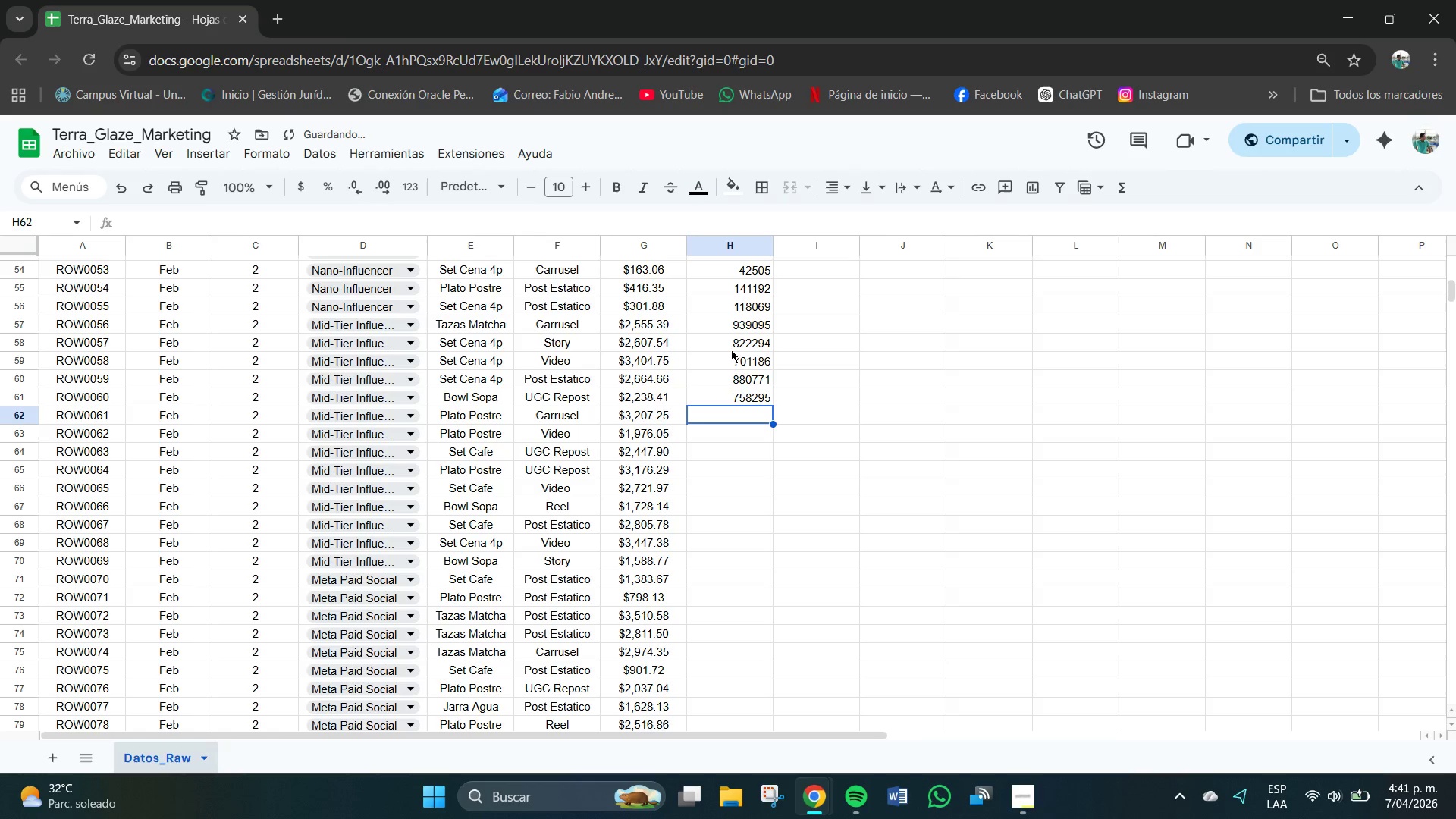 
key(NumpadEnter)
 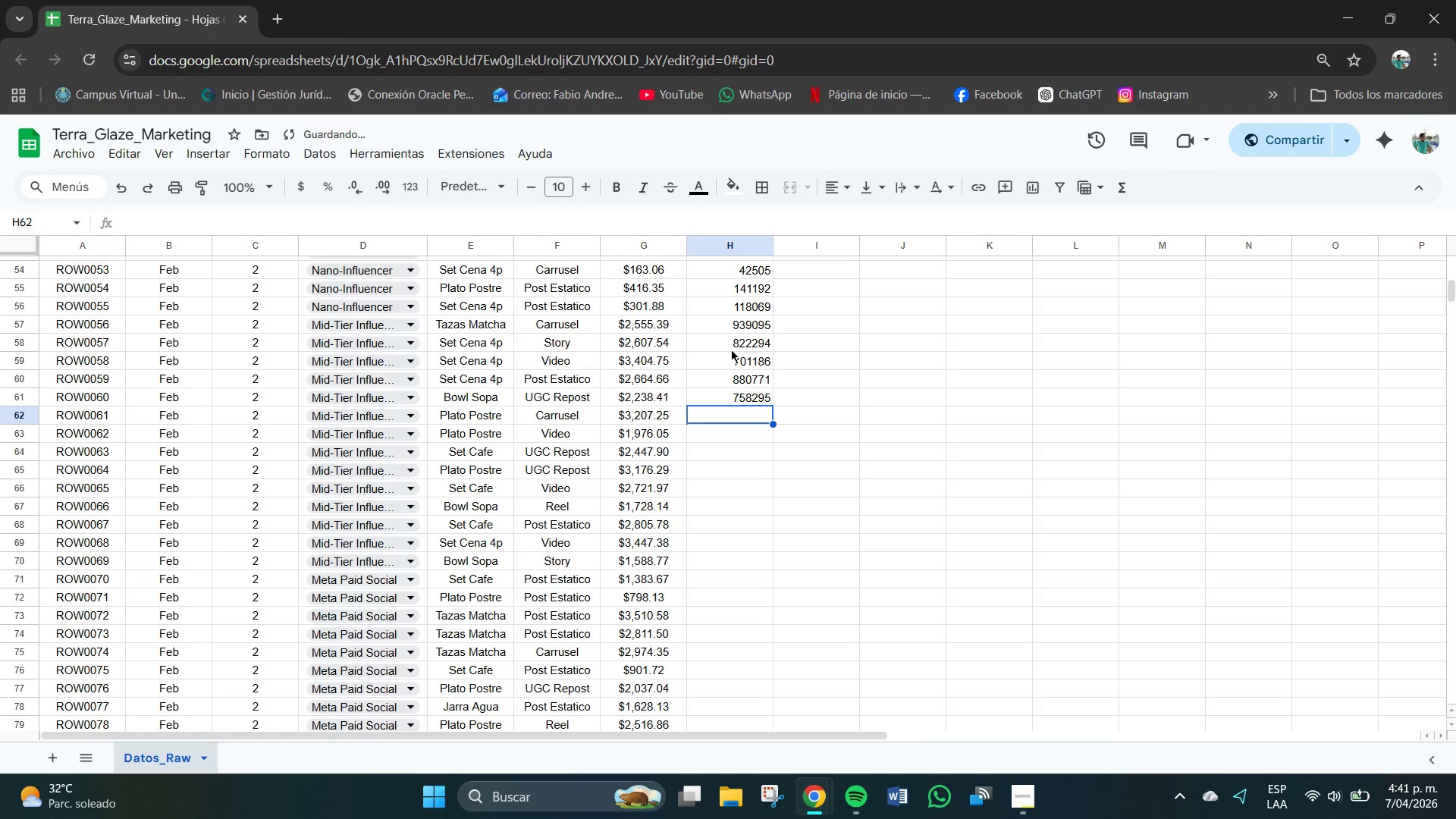 
key(Numpad9)
 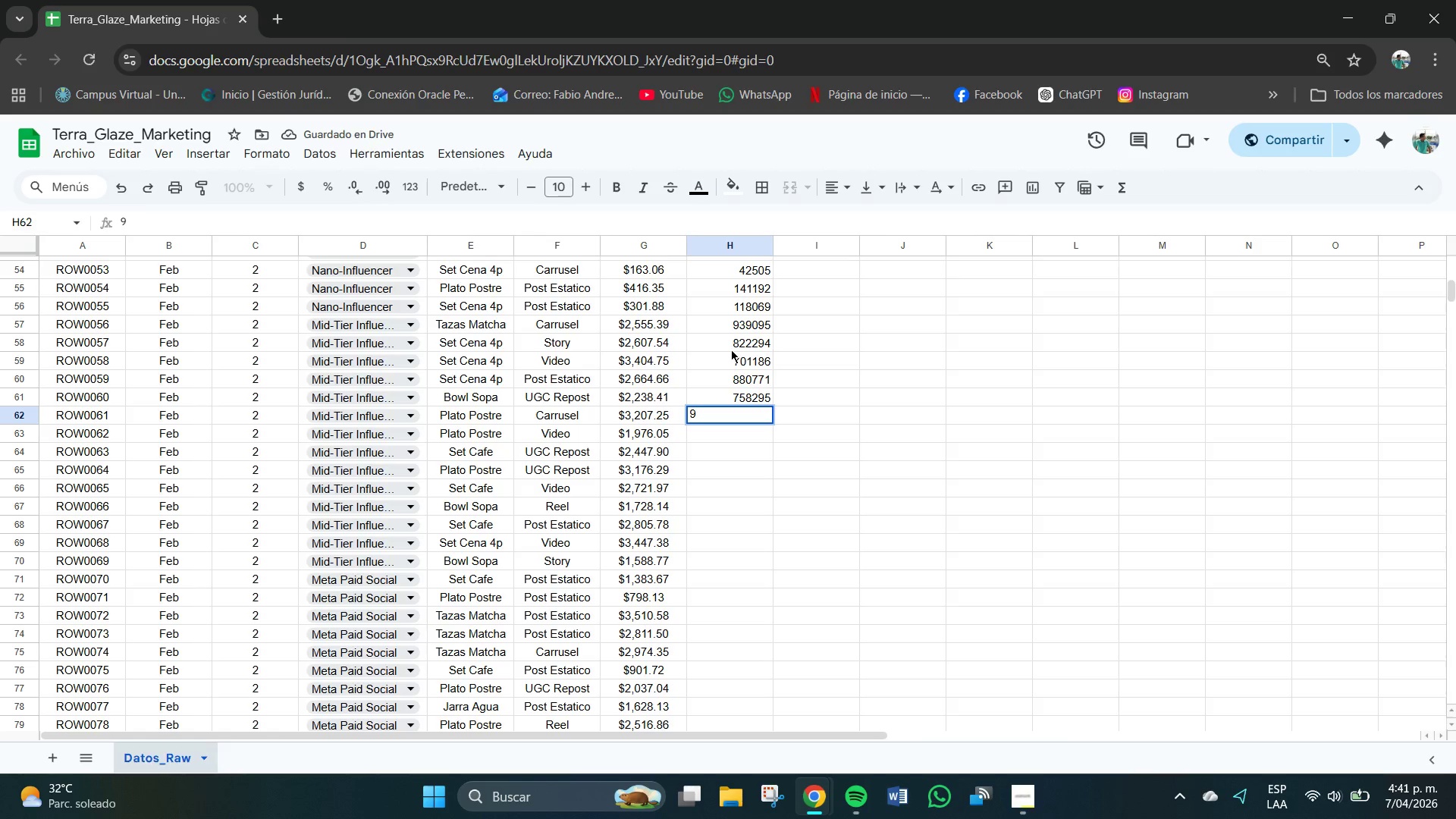 
key(Numpad3)
 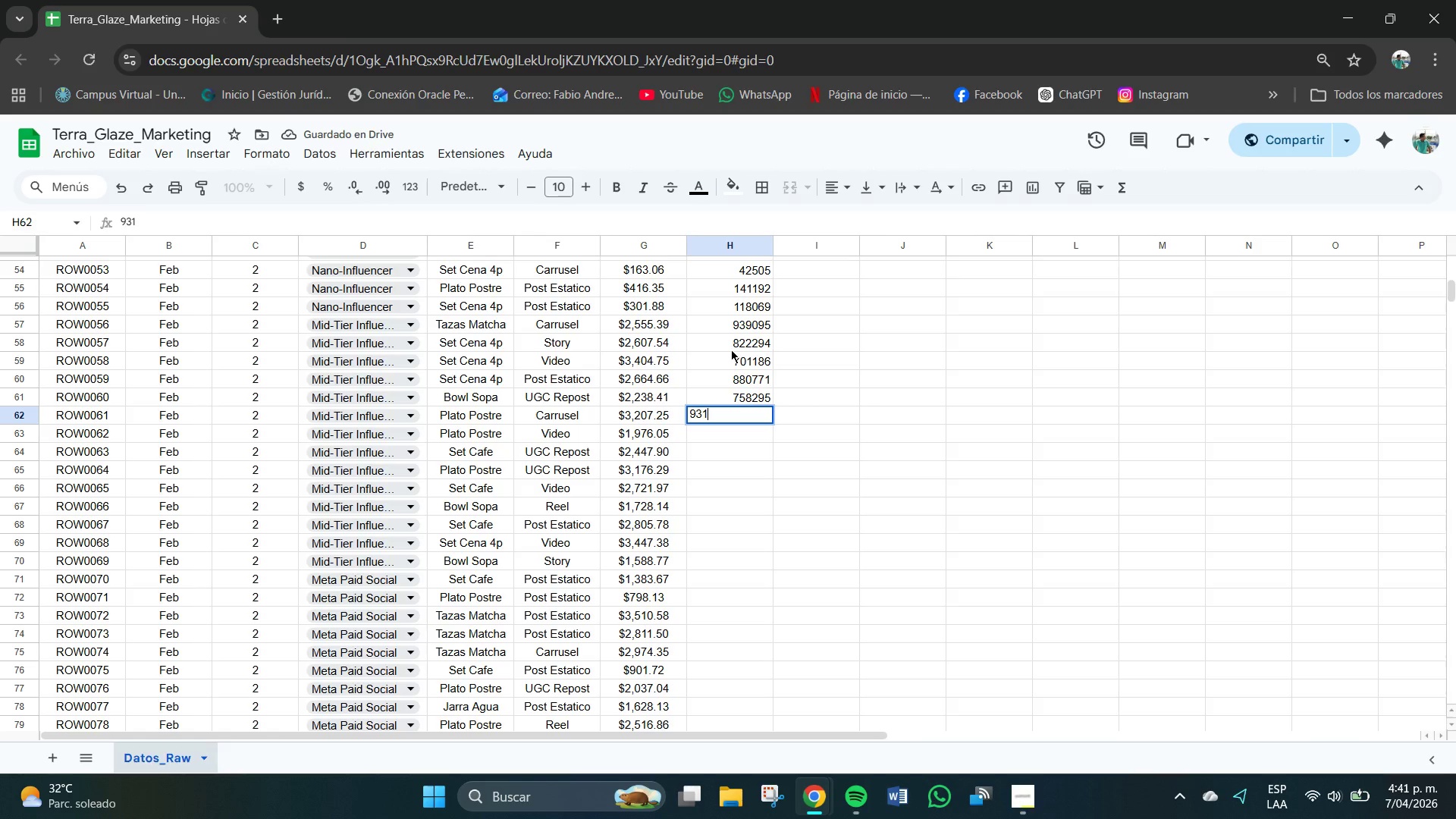 
key(Numpad1)
 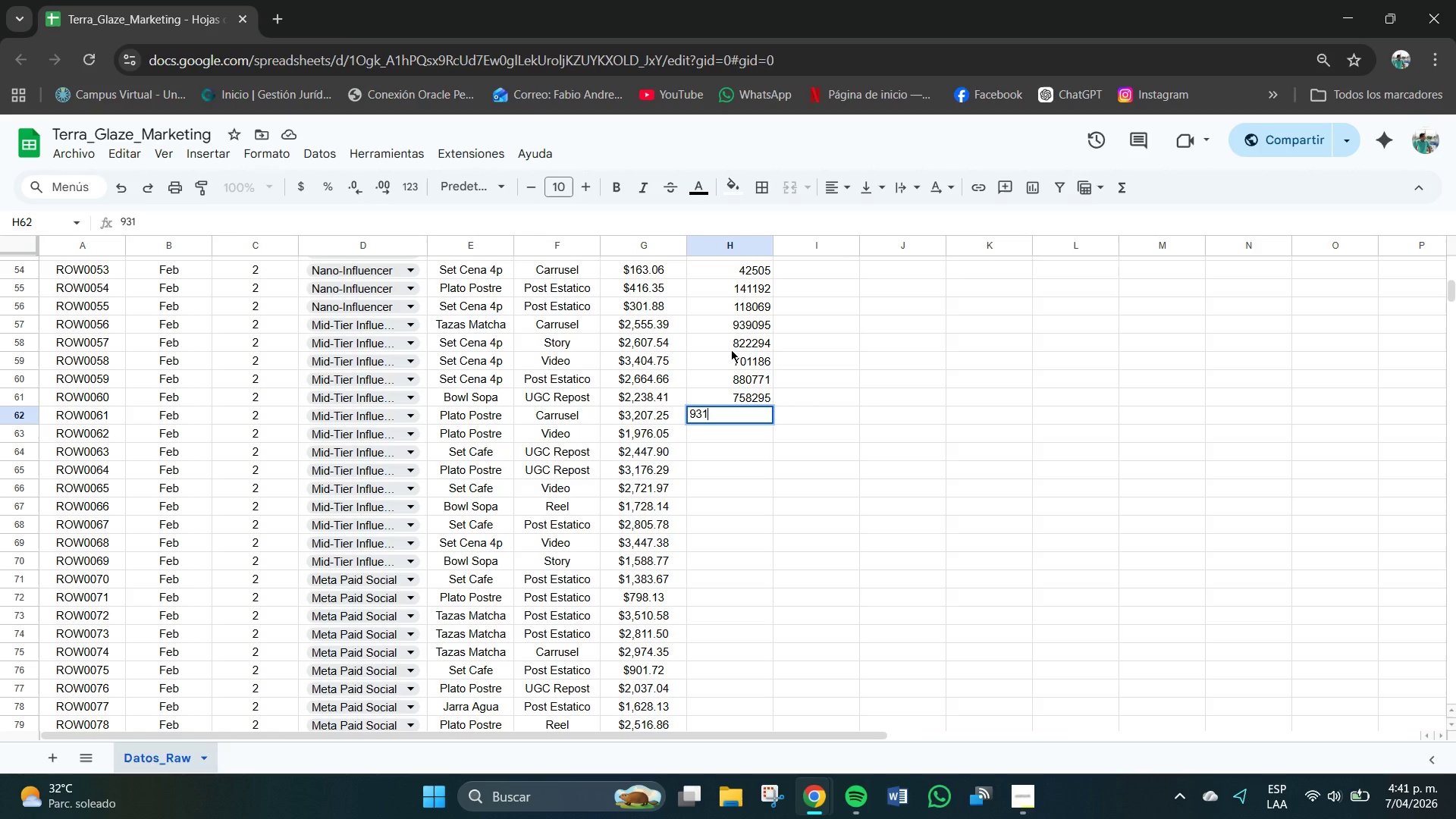 
key(Numpad1)
 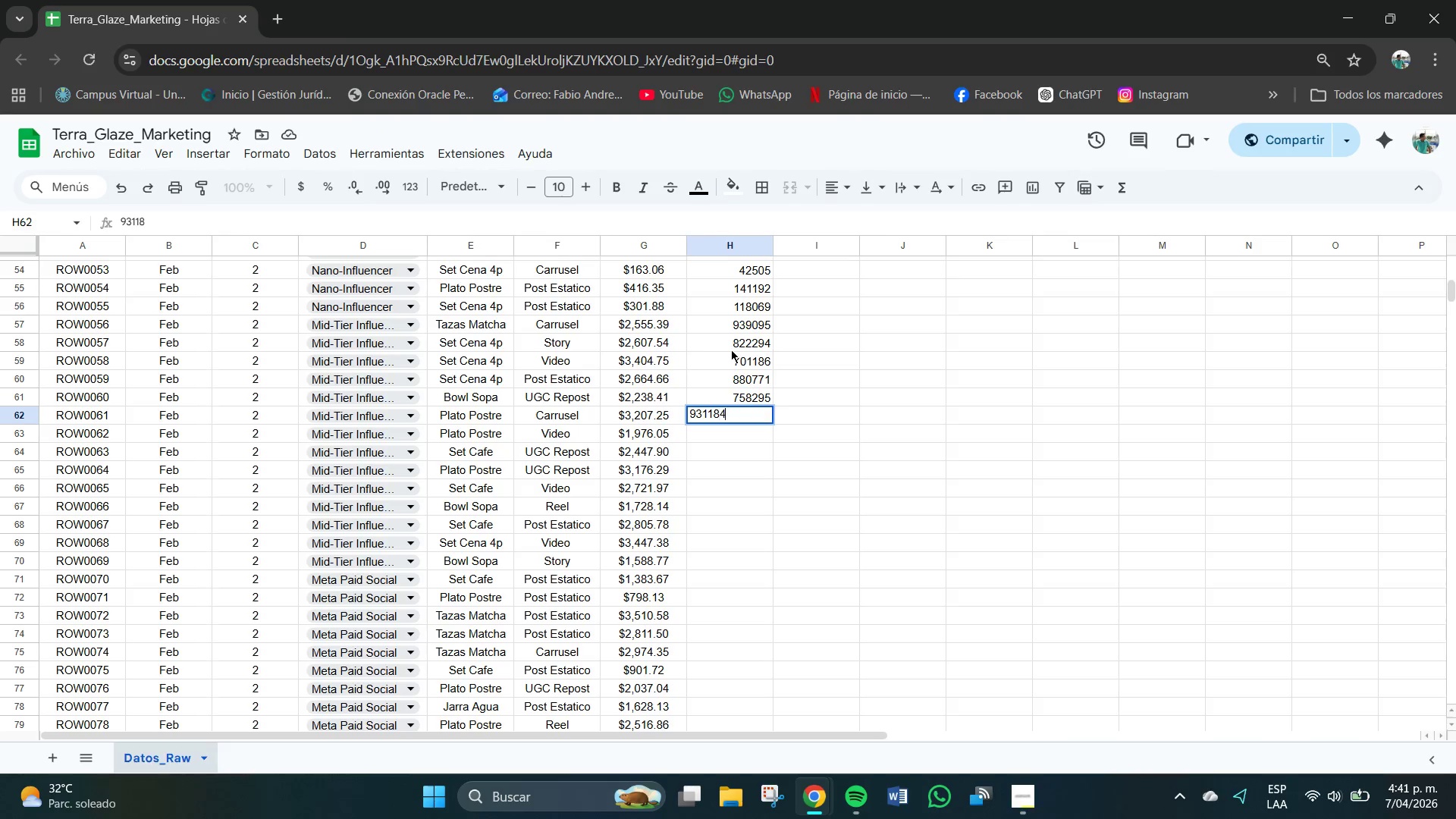 
key(Numpad8)
 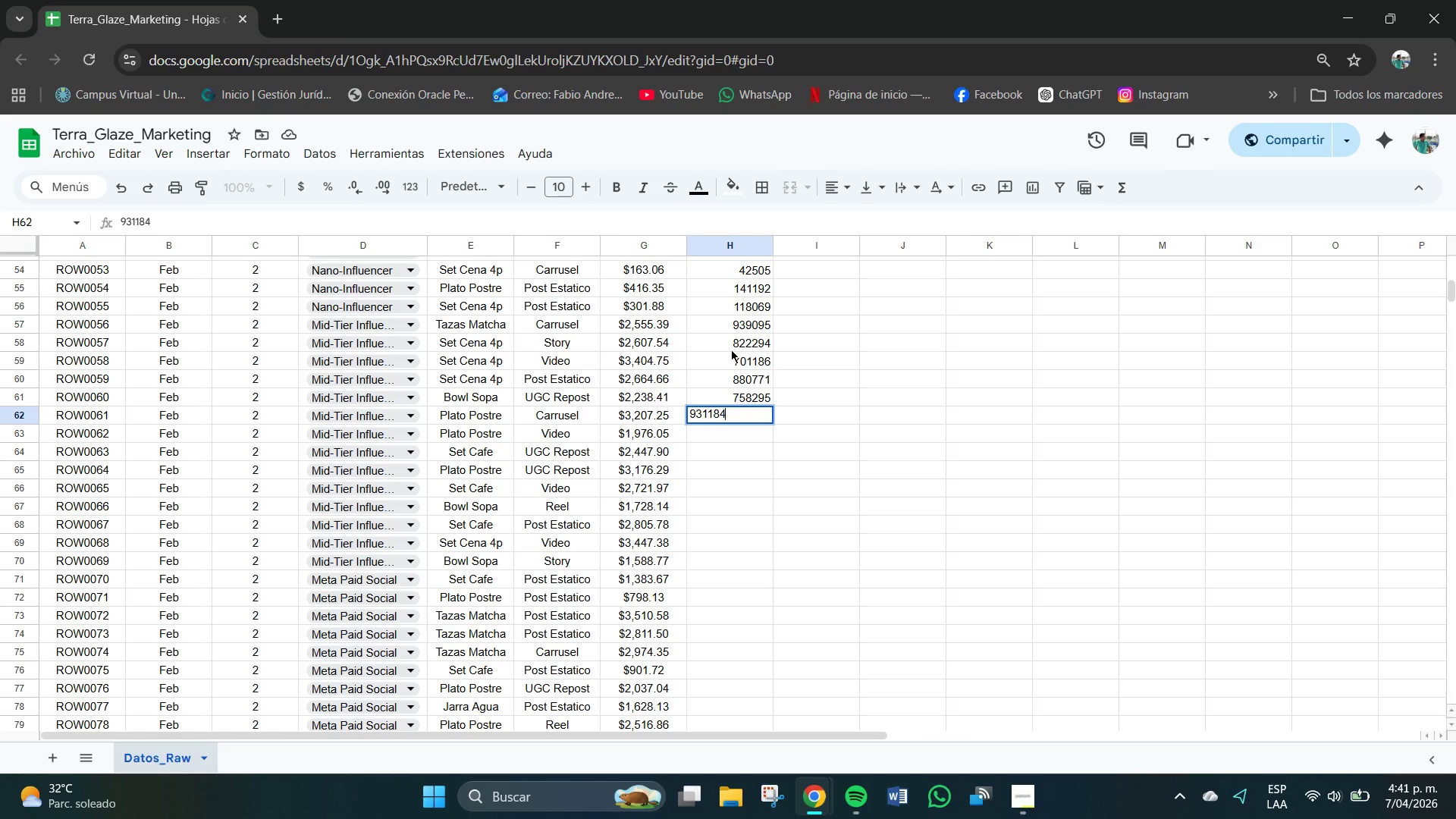 
key(Numpad4)
 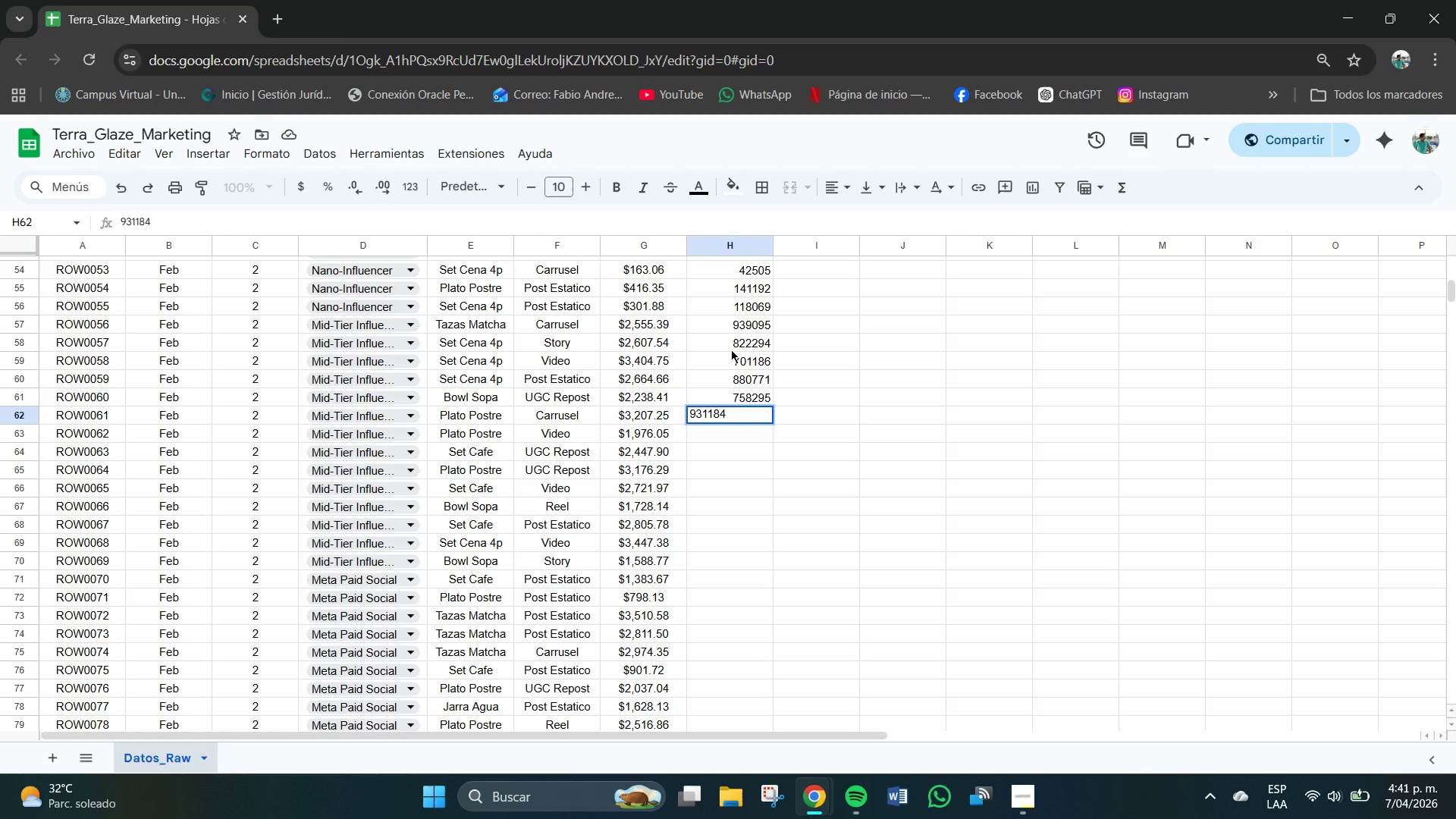 
key(NumpadEnter)
 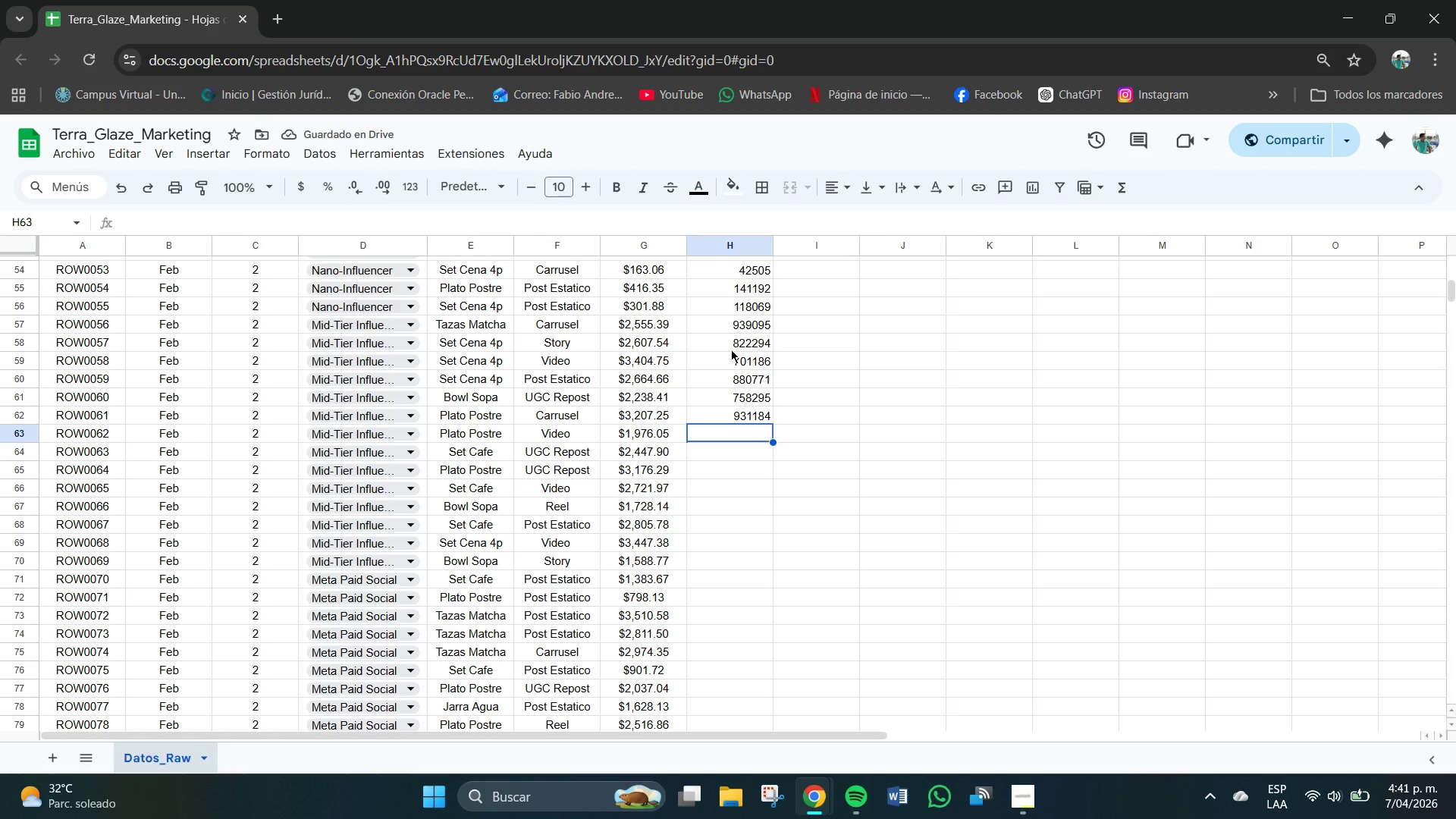 
key(Numpad7)
 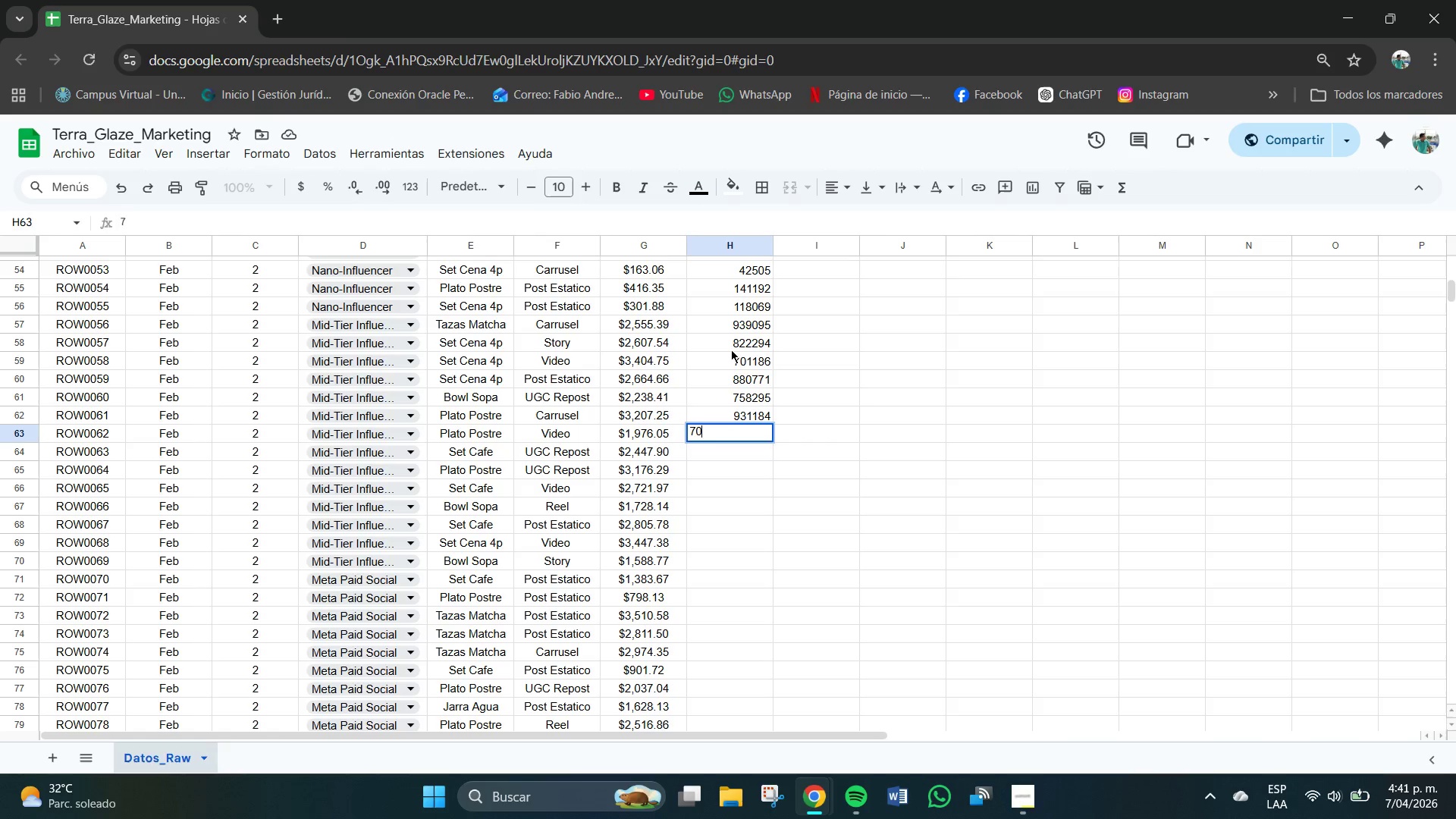 
key(Numpad0)
 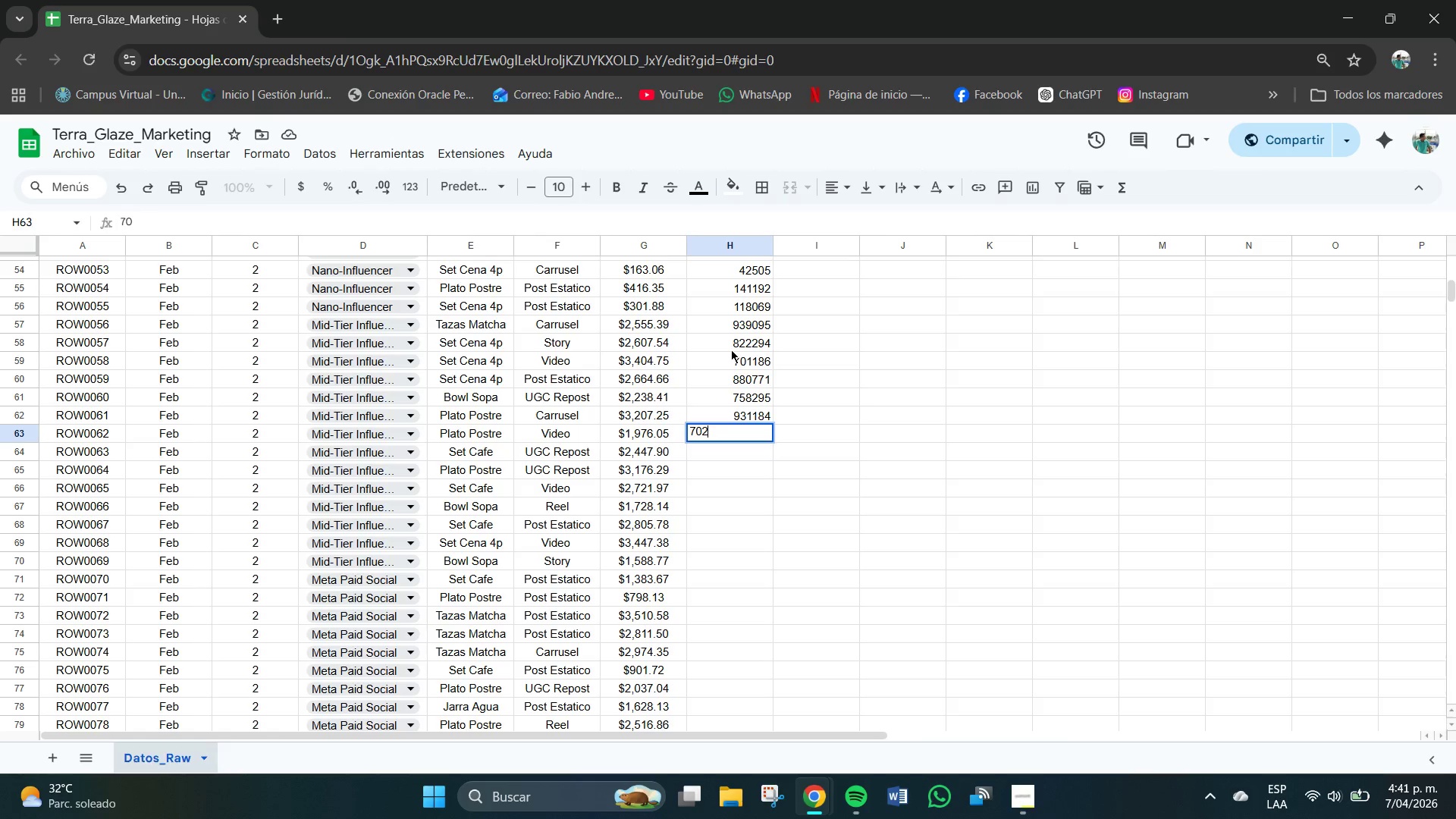 
key(Numpad2)
 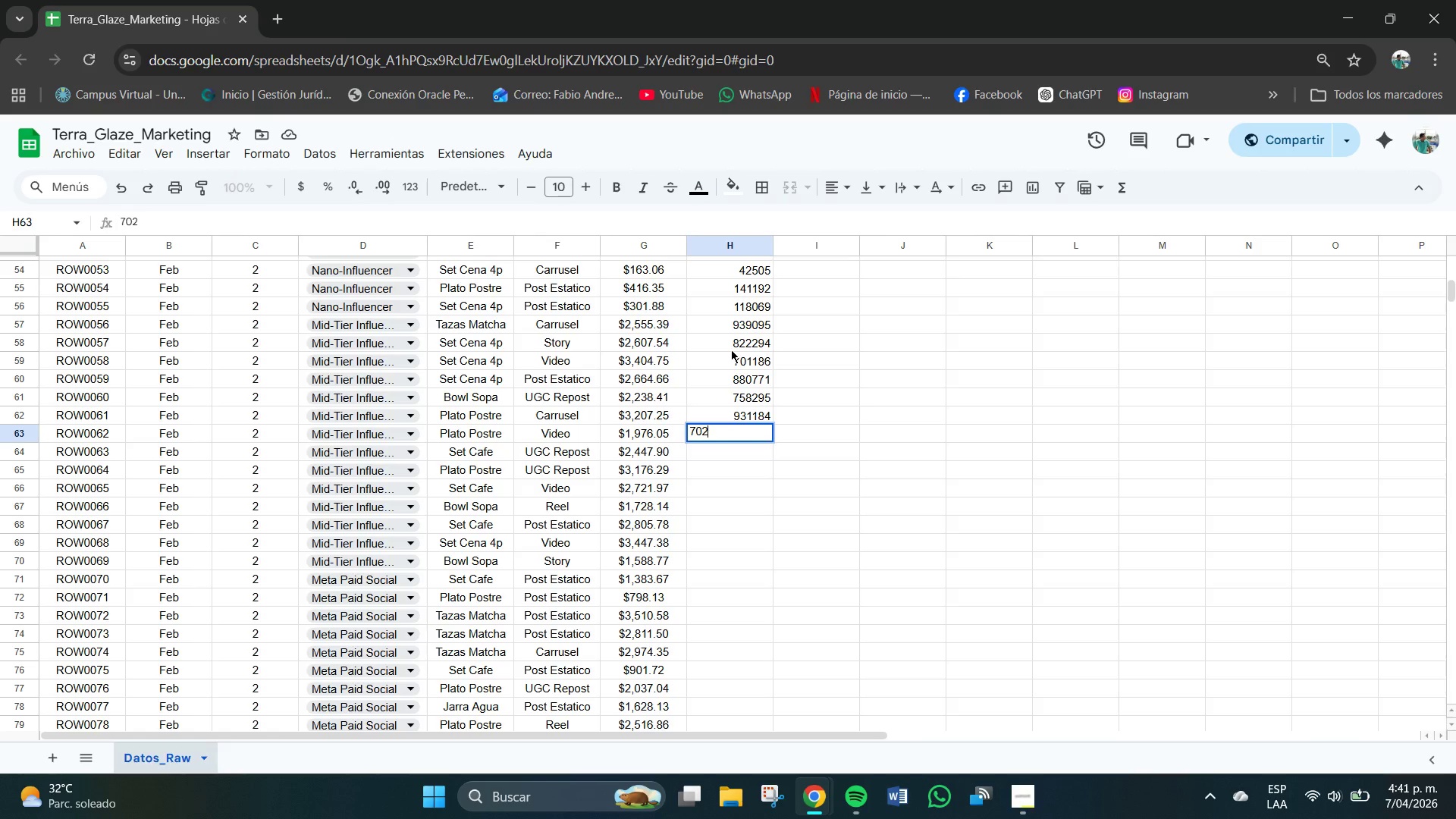 
key(Numpad3)
 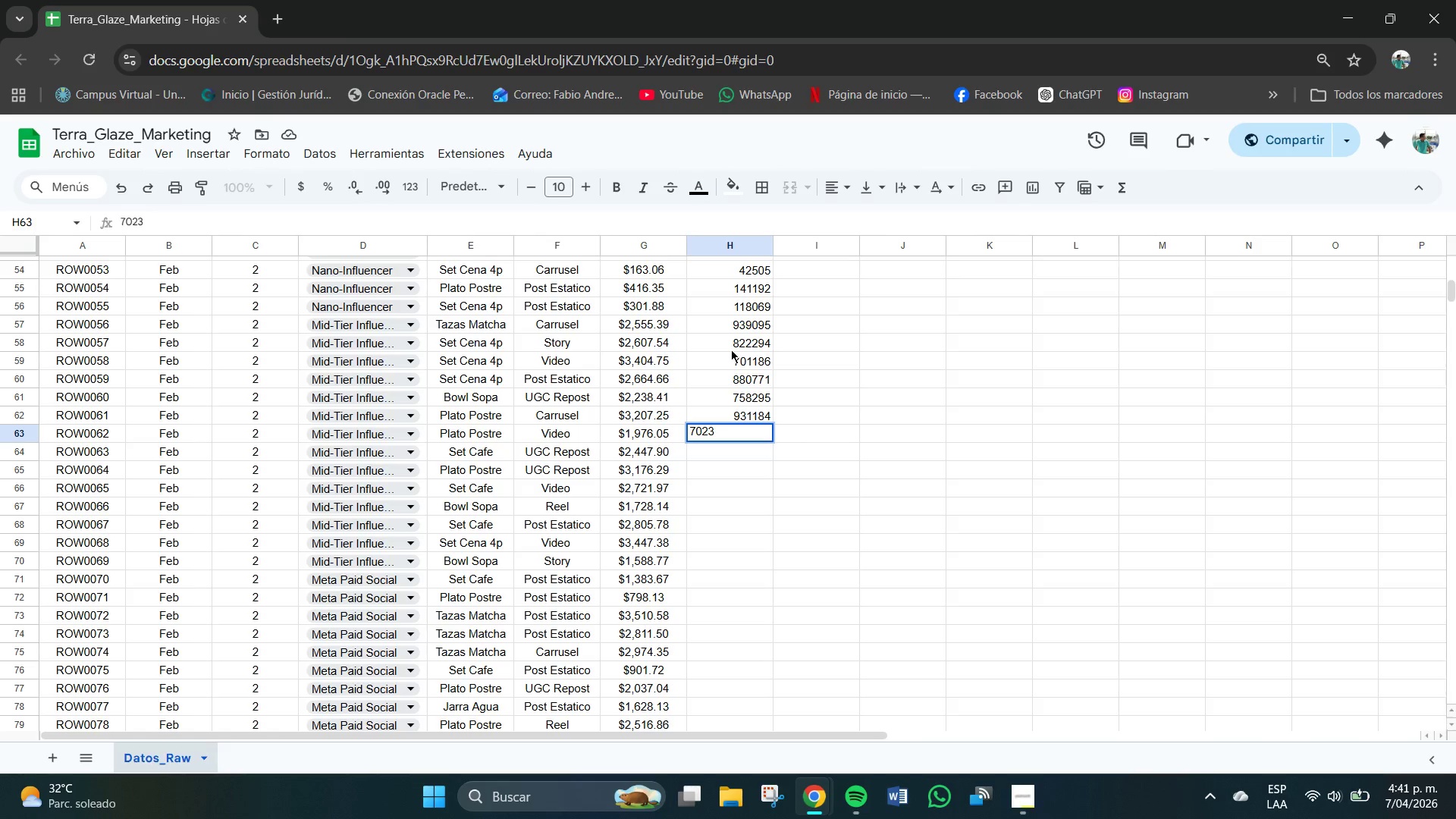 
key(Numpad7)
 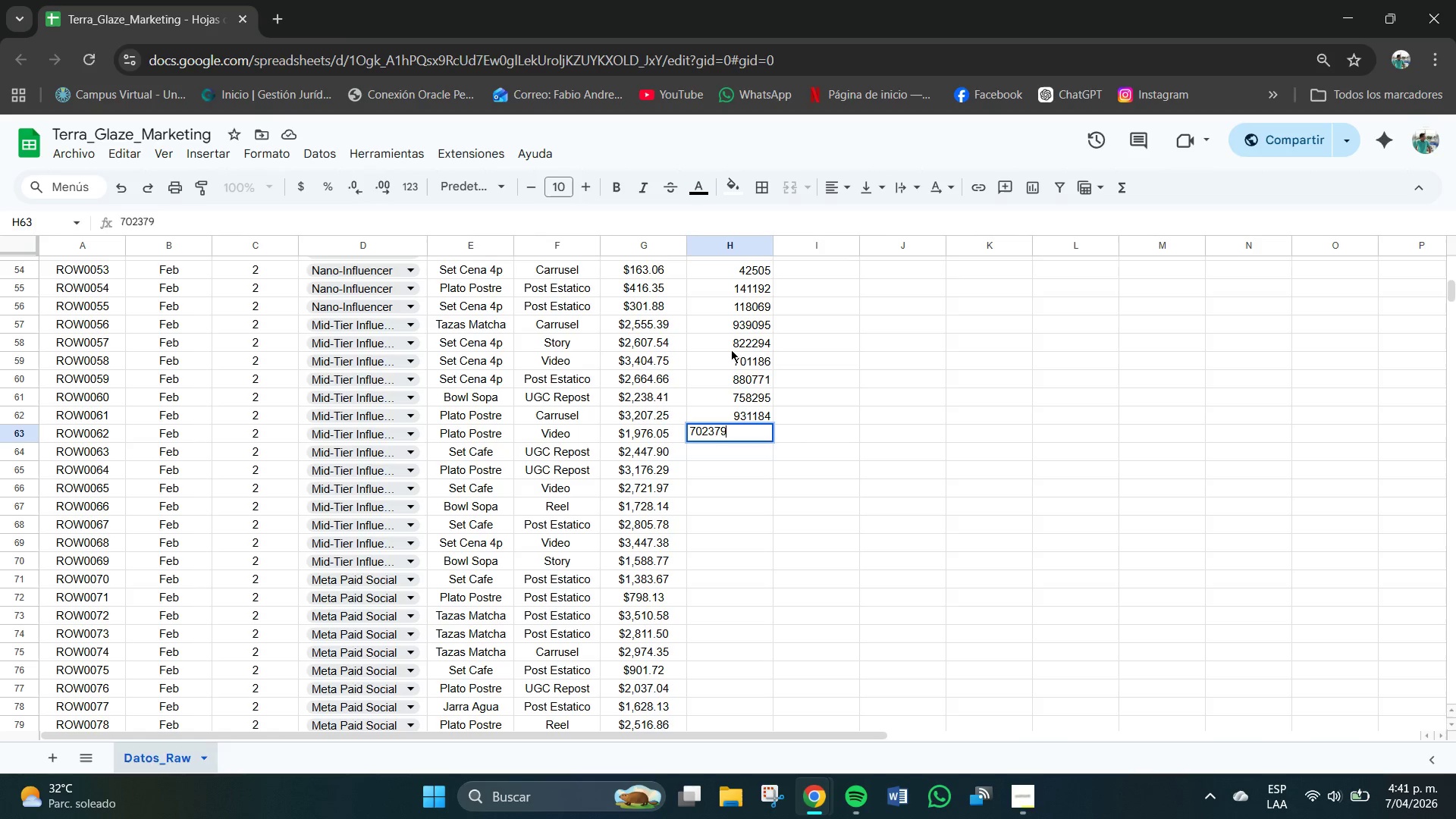 
key(Numpad9)
 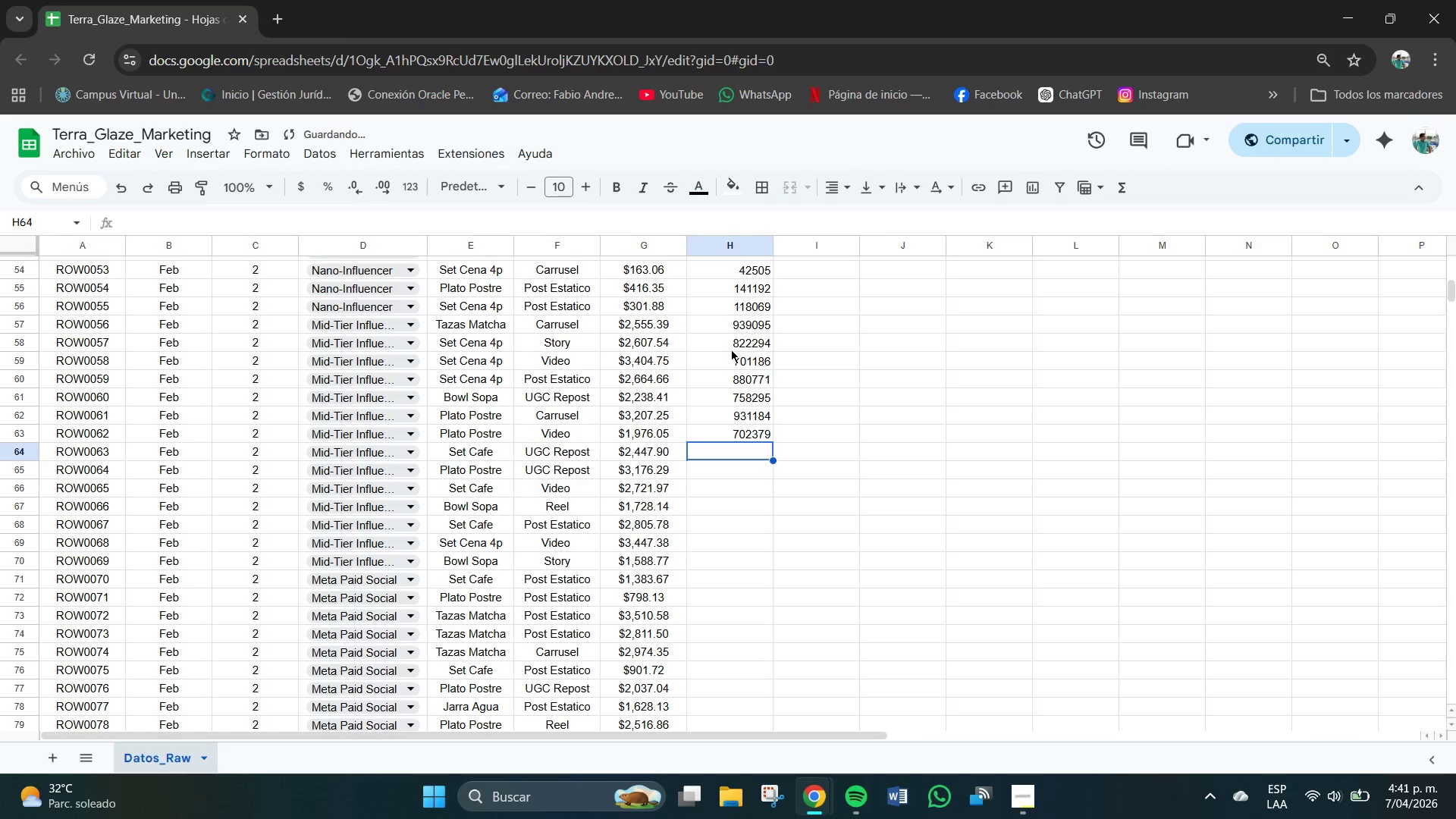 
key(NumpadEnter)
 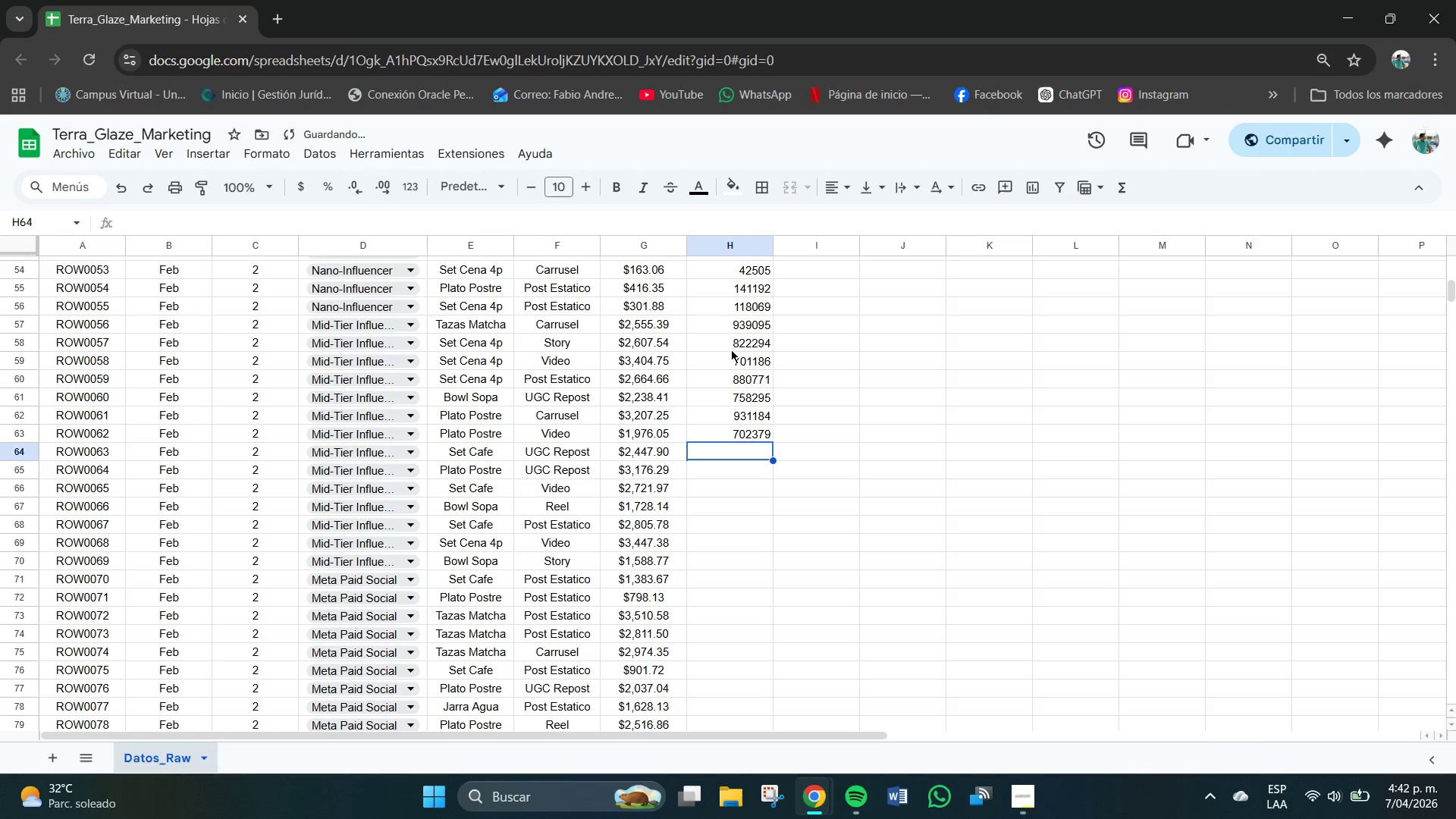 
key(Numpad6)
 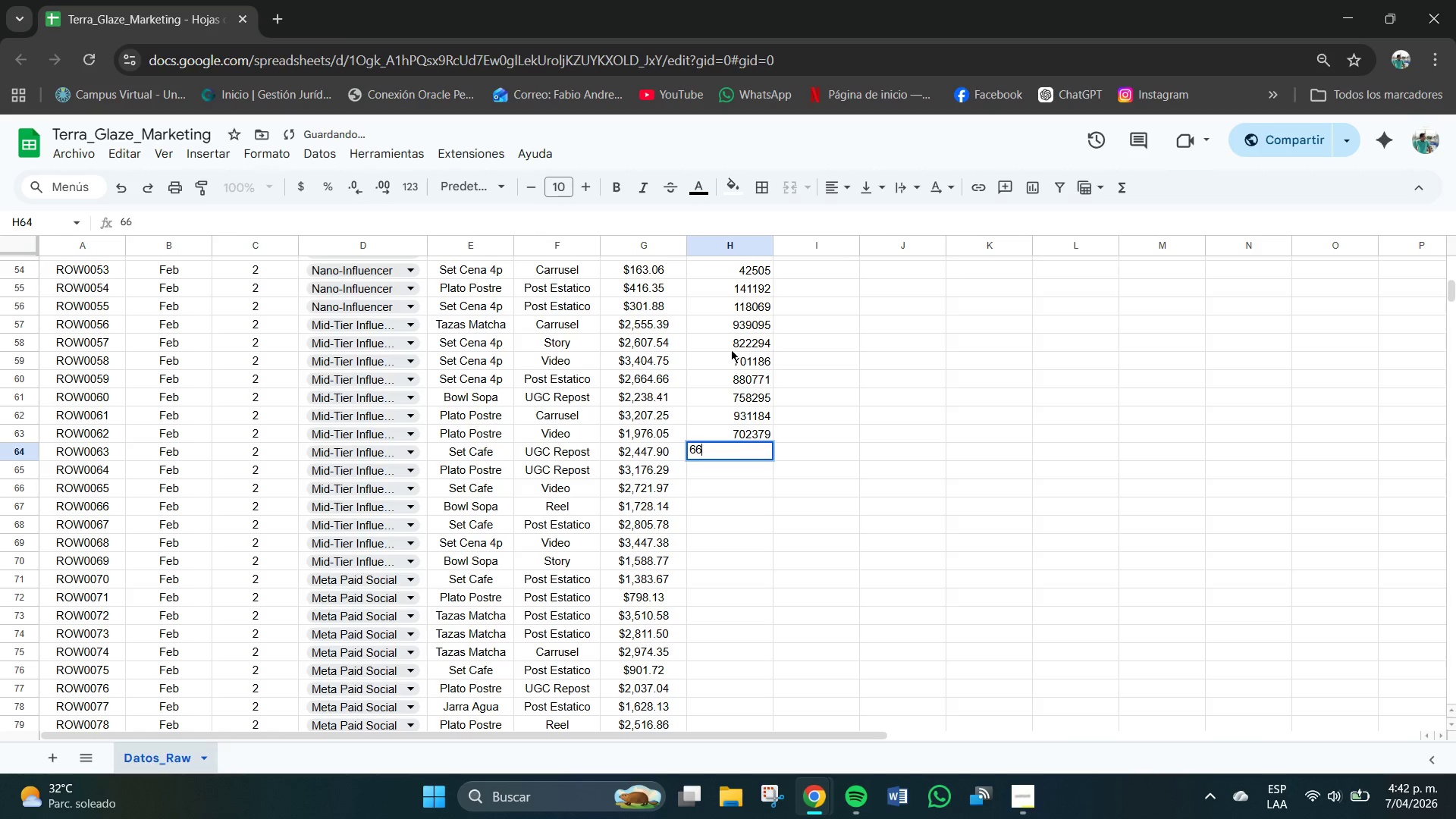 
key(Numpad6)
 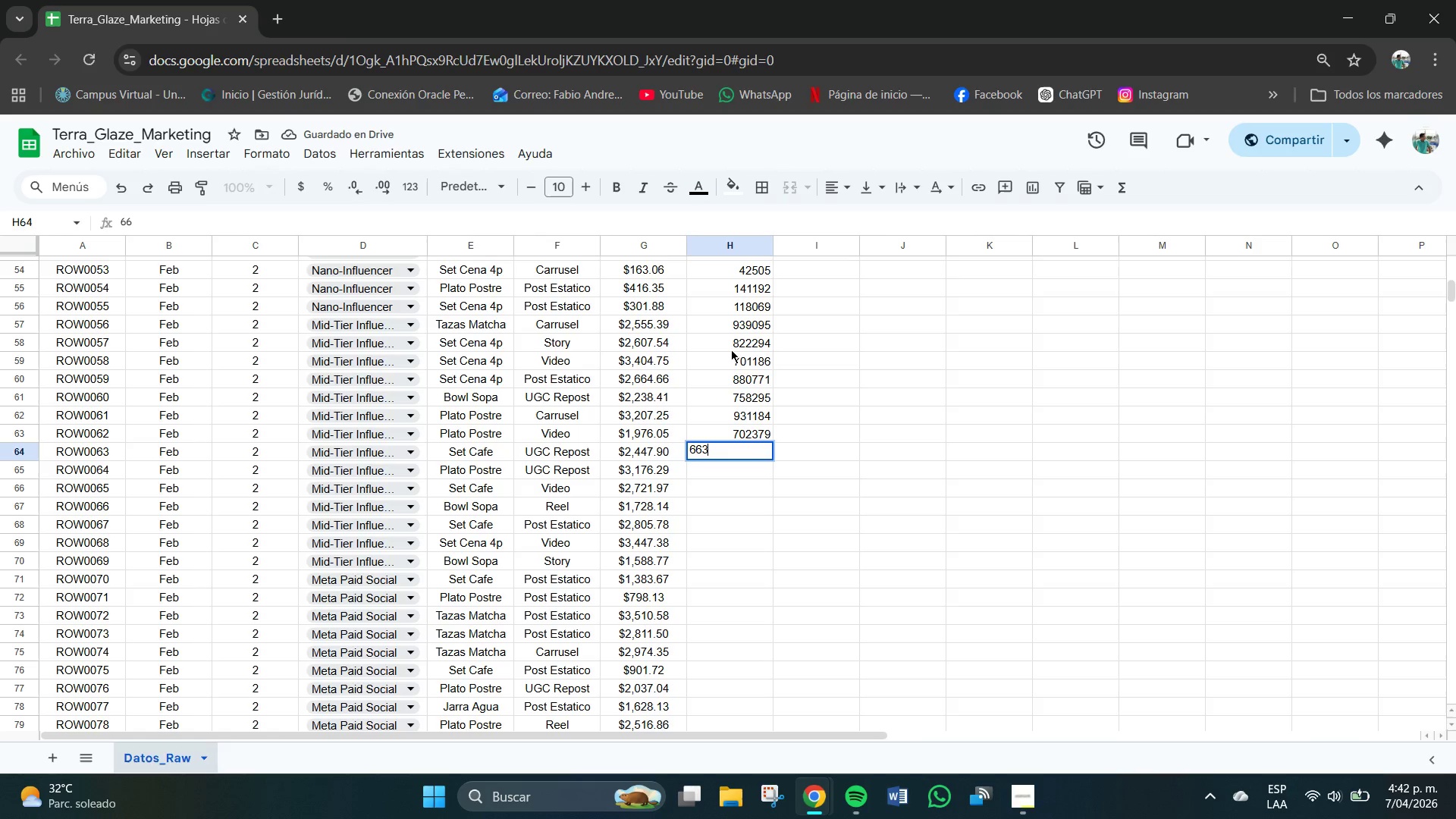 
key(Numpad3)
 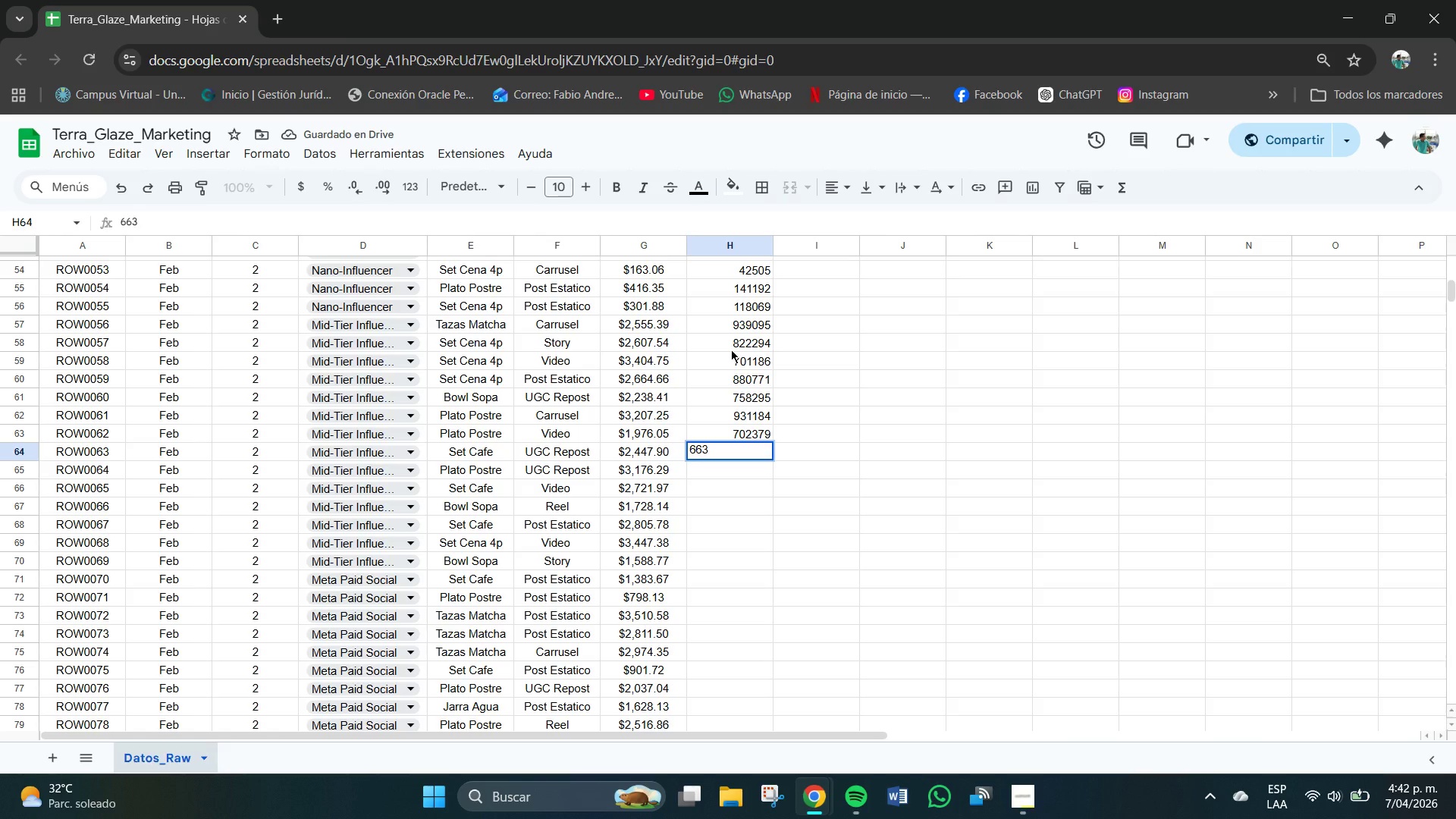 
key(Numpad2)
 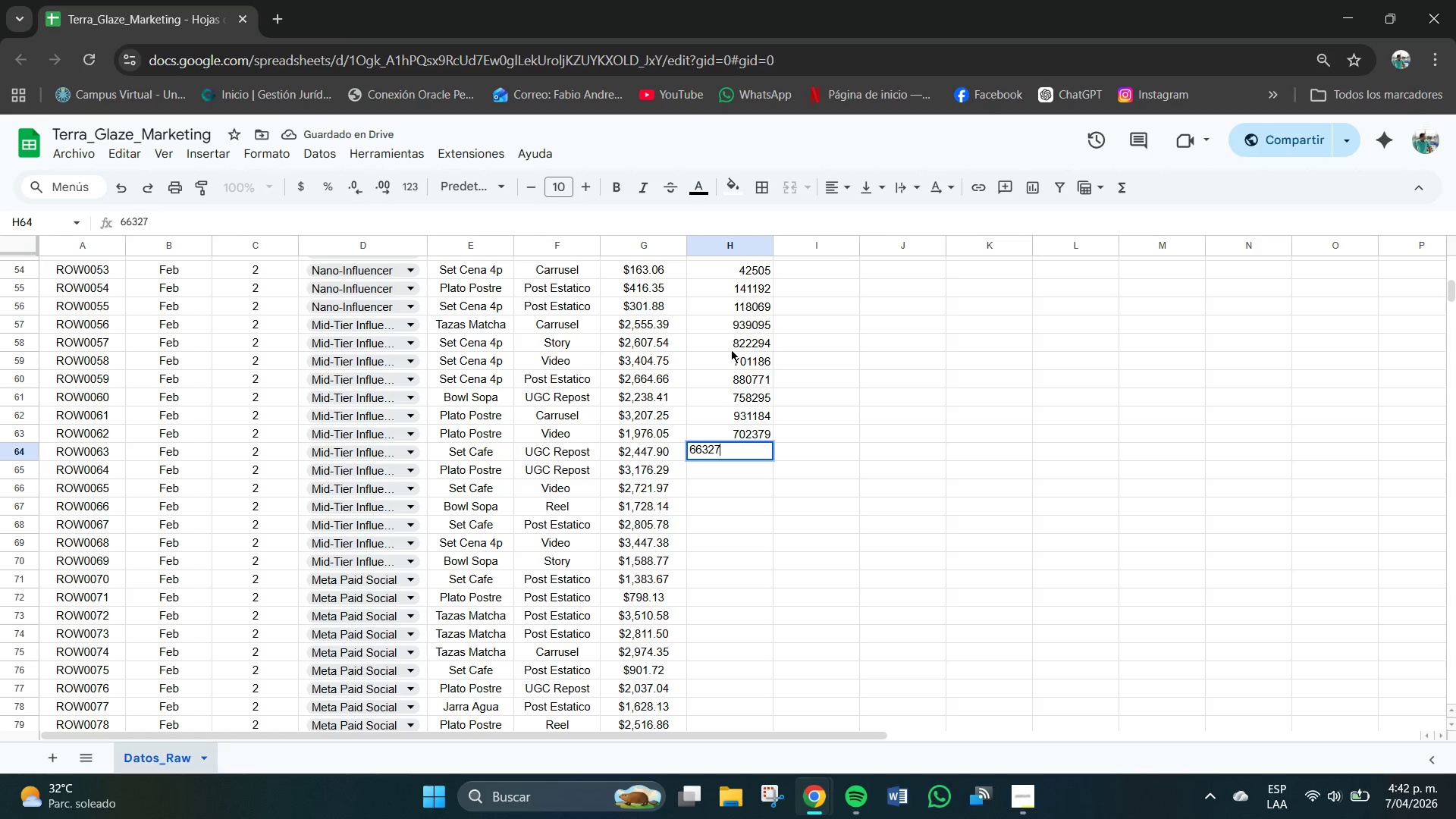 
key(Numpad7)
 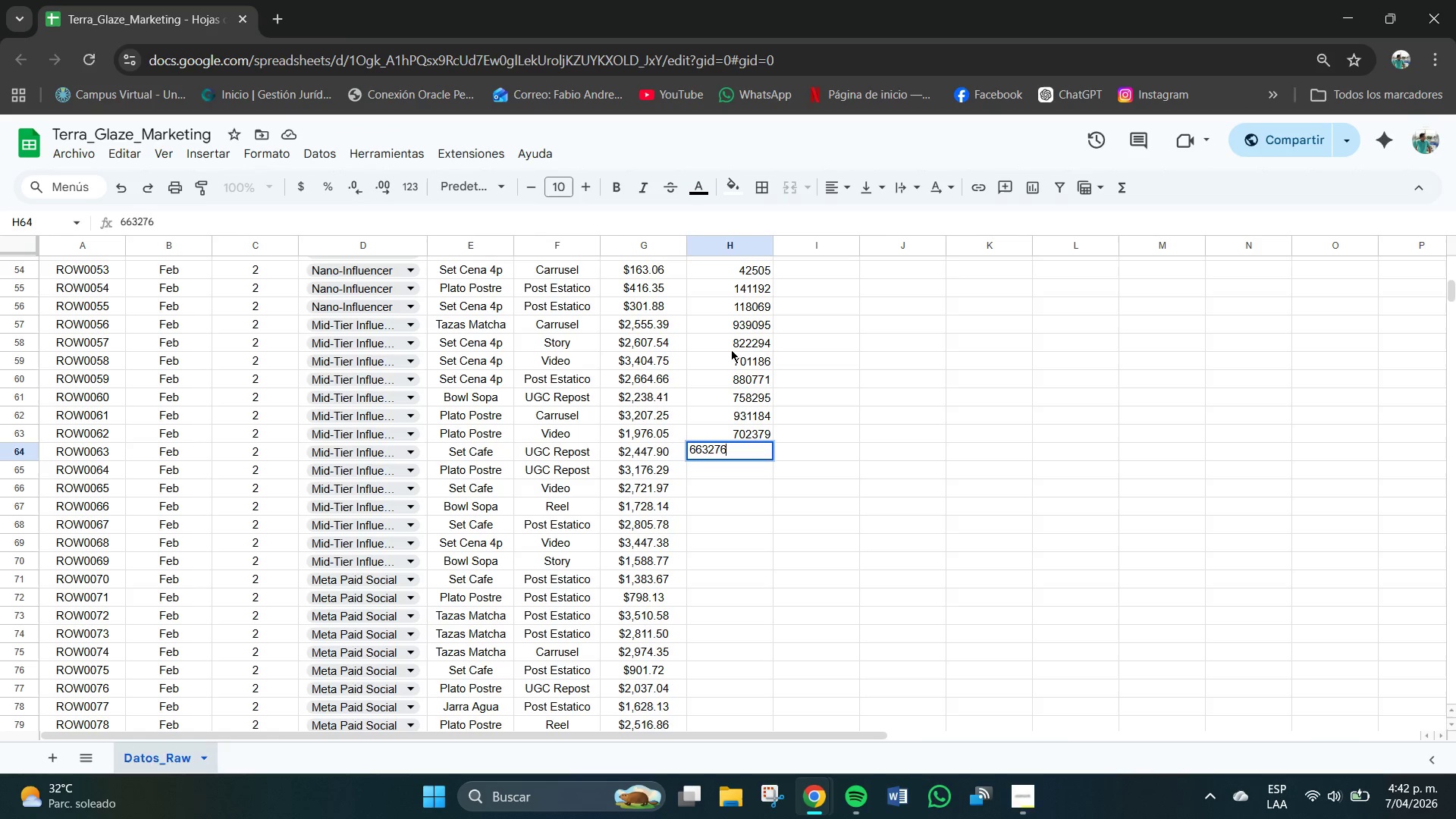 
key(Numpad6)
 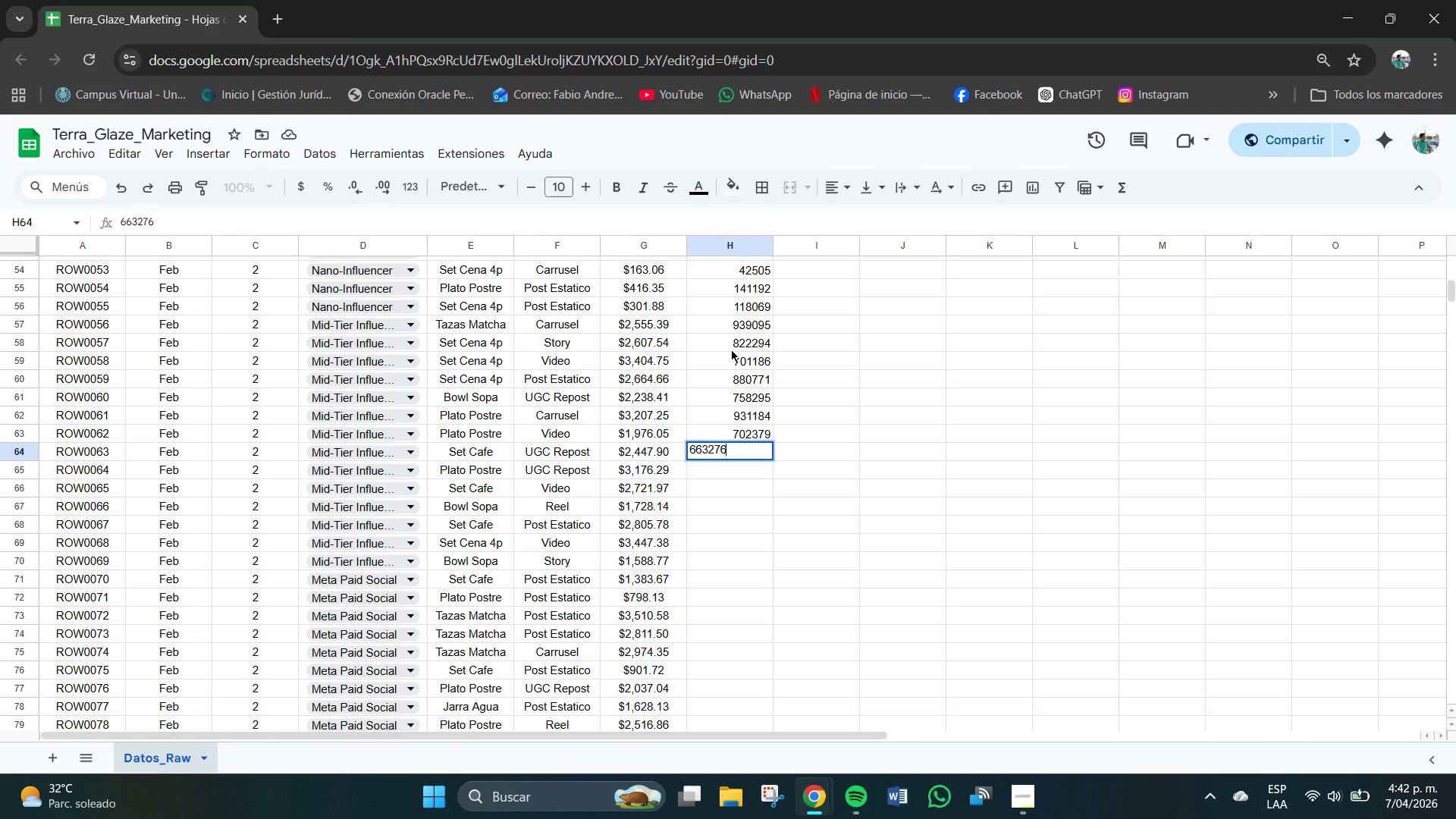 
key(NumpadEnter)
 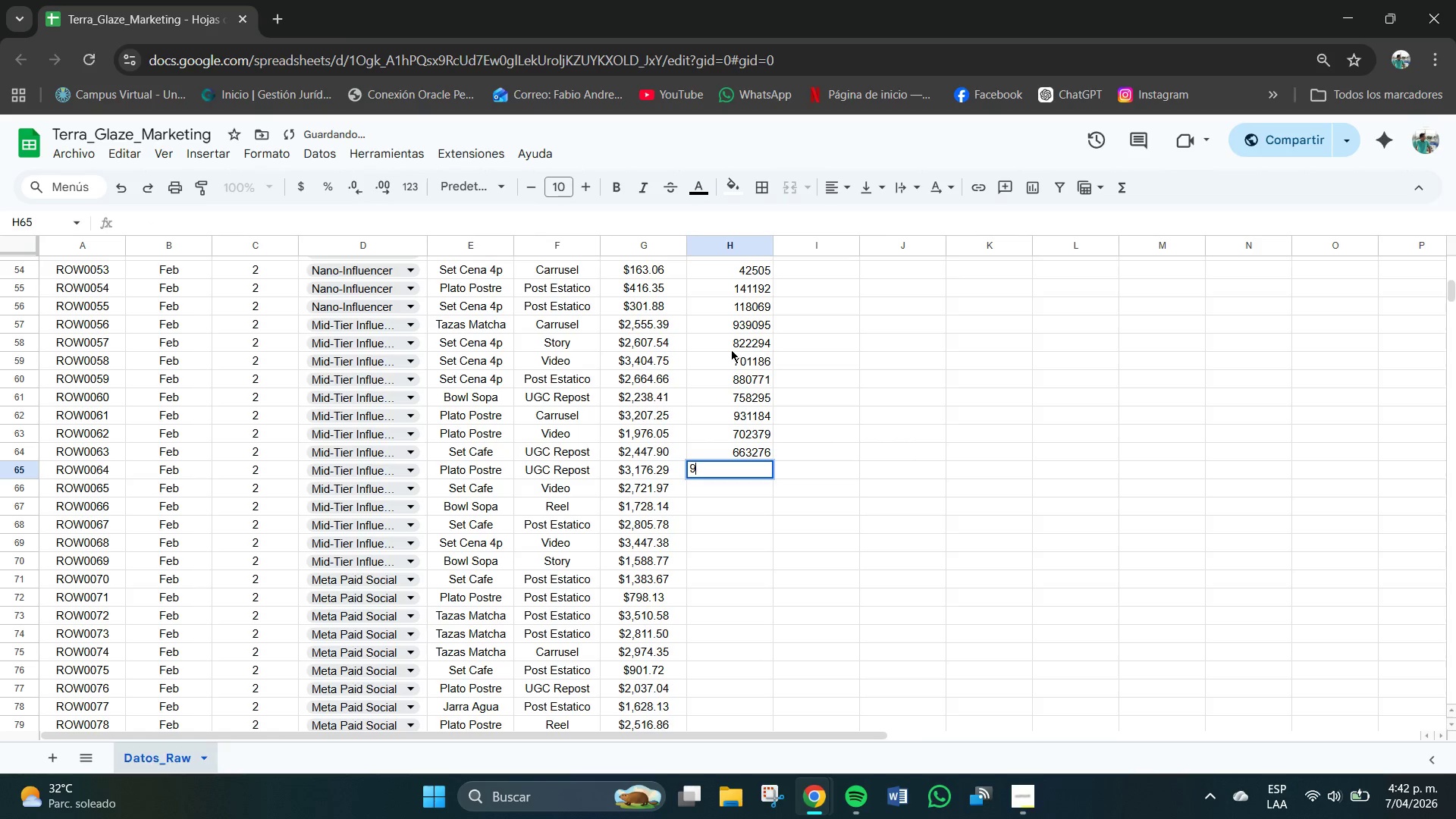 
key(Numpad9)
 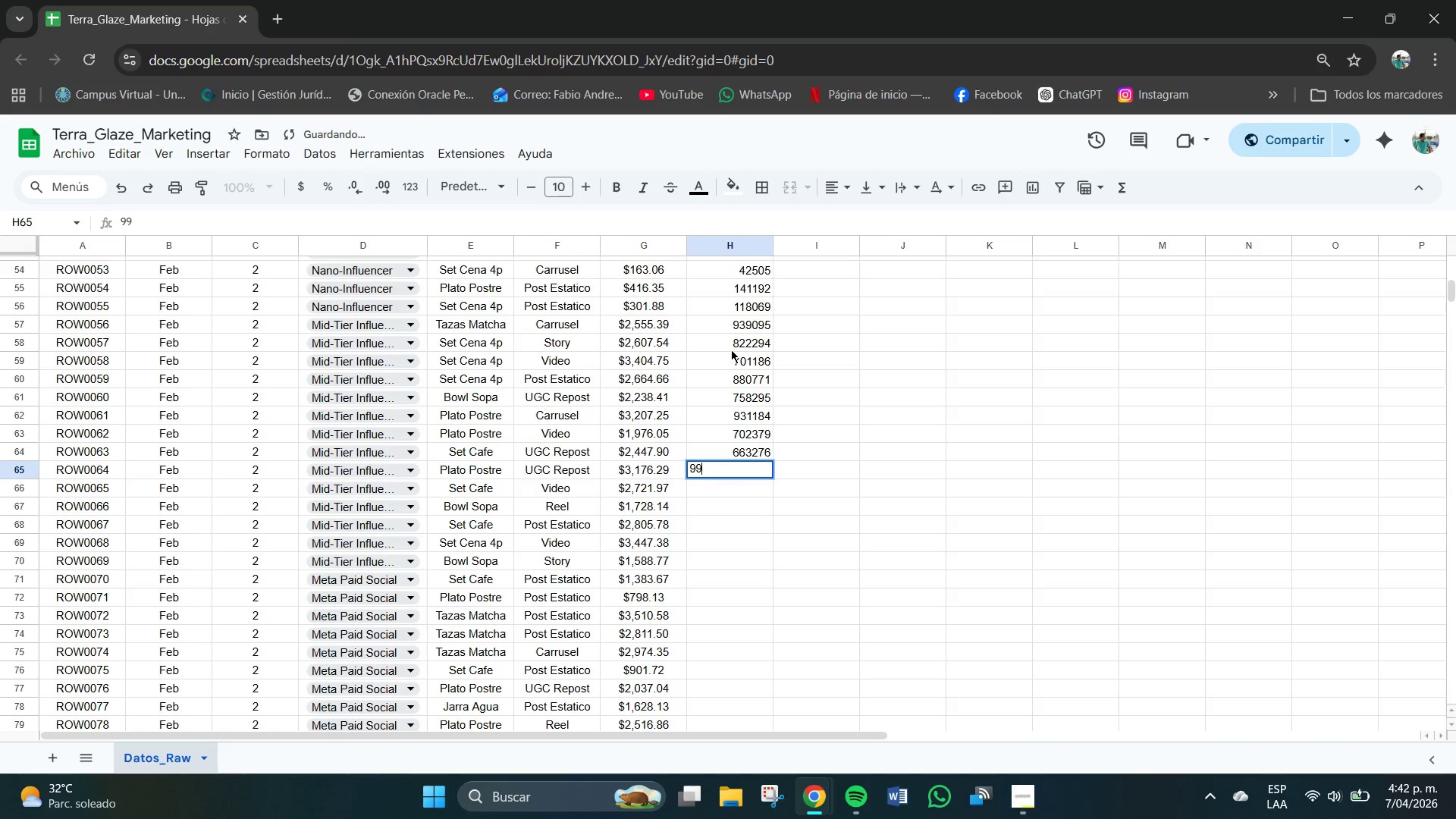 
key(Numpad9)
 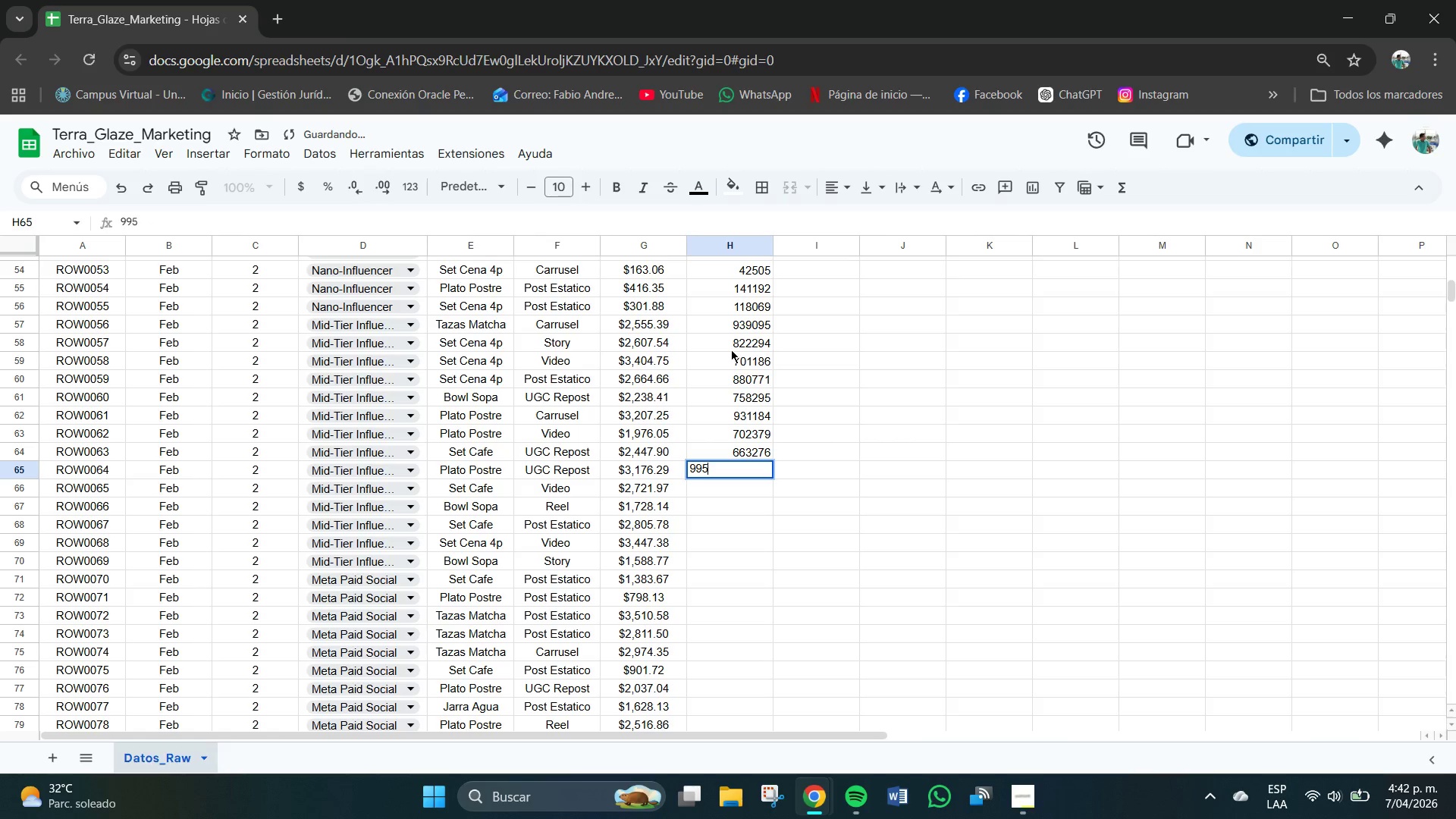 
key(Numpad5)
 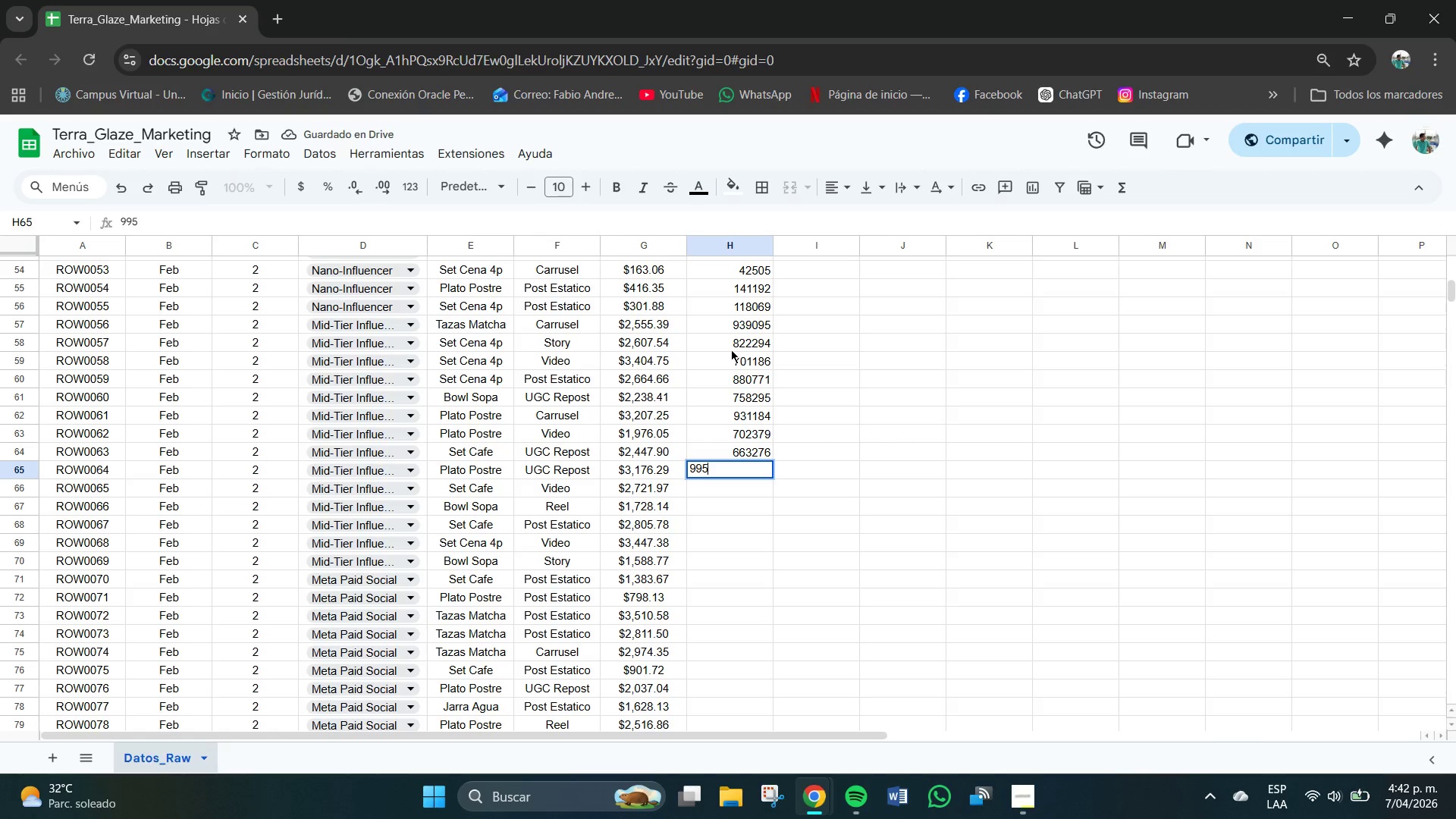 
key(Numpad4)
 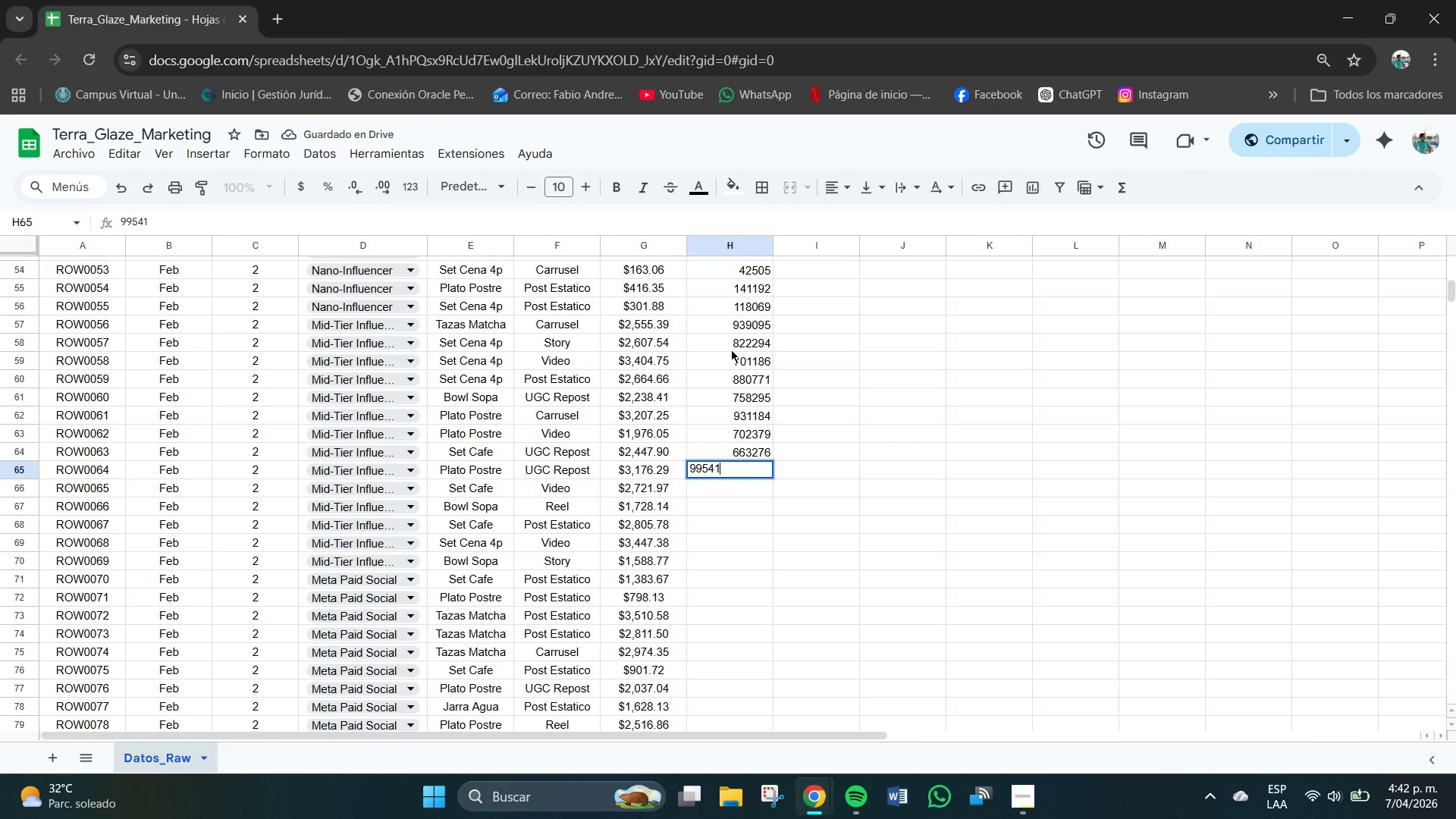 
key(Numpad1)
 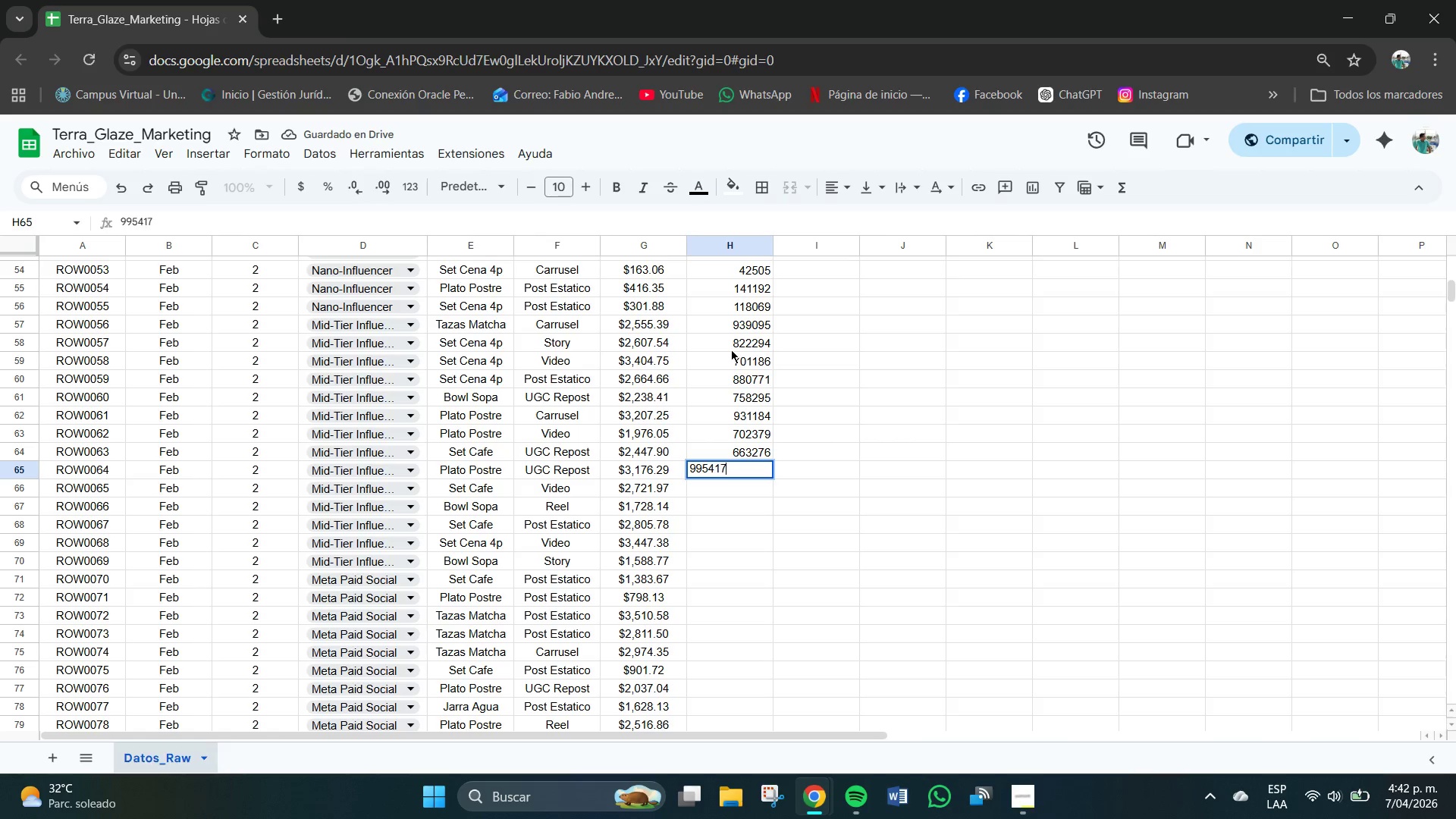 
key(Numpad7)
 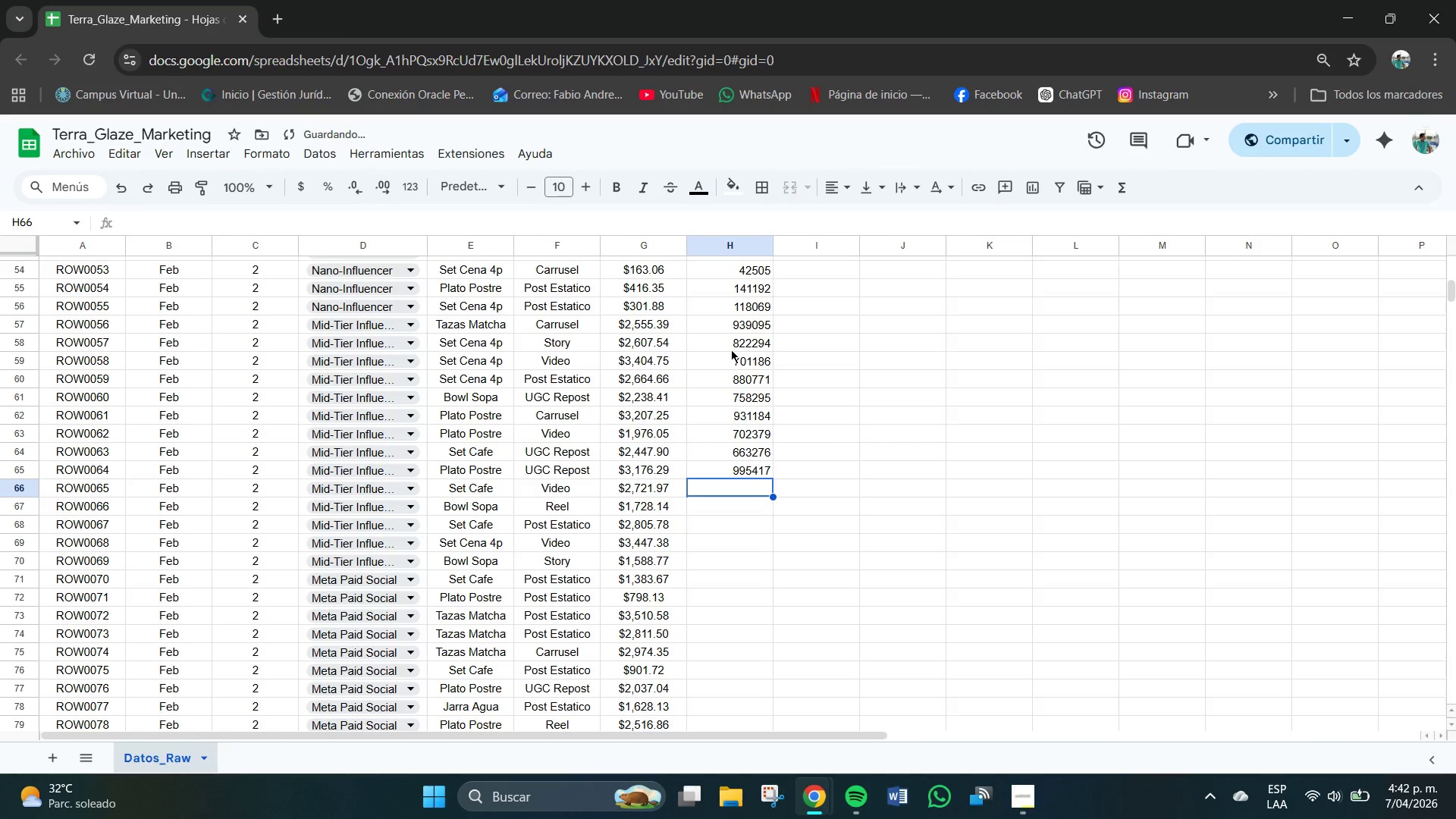 
key(NumpadEnter)
 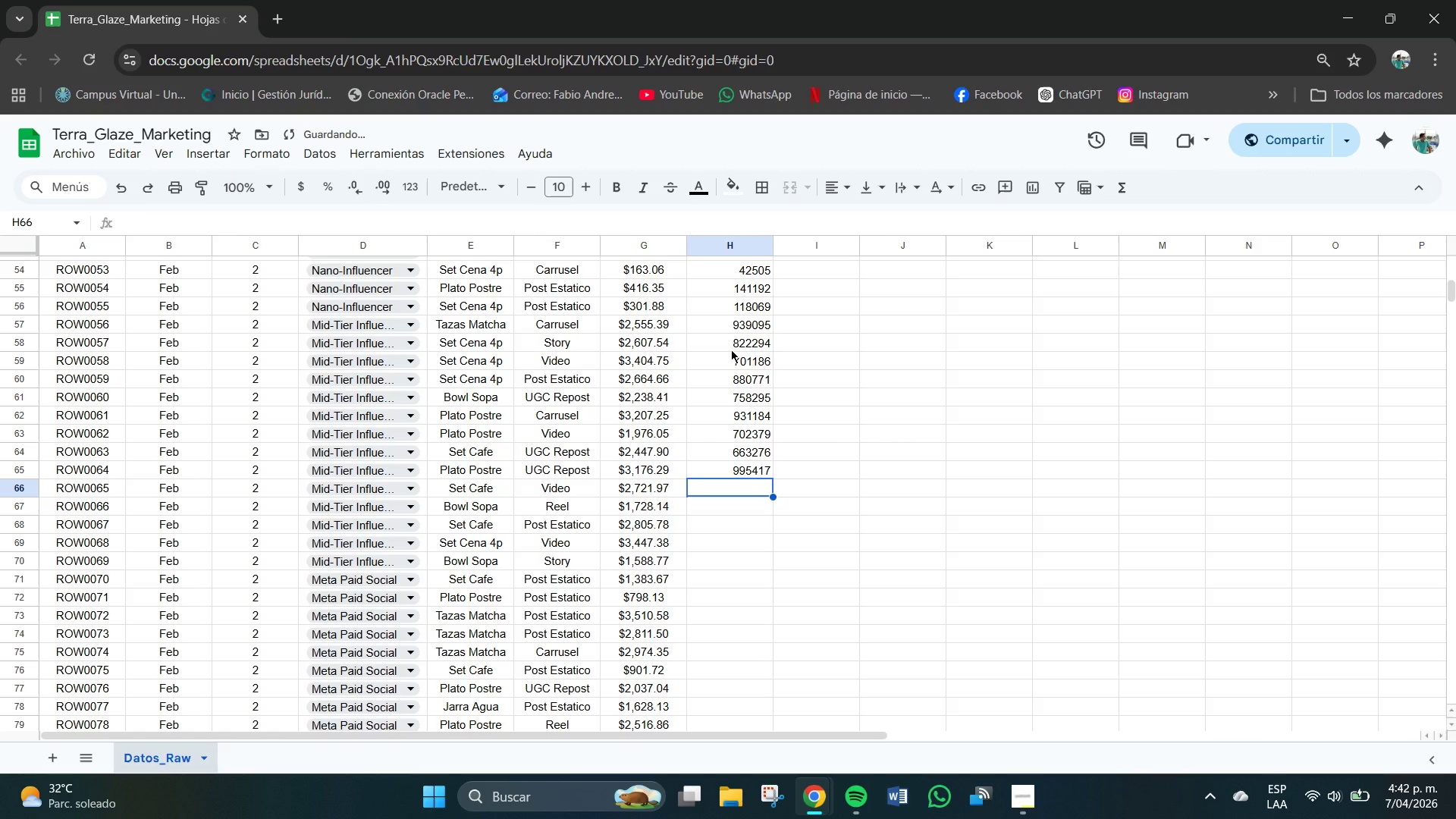 
key(Numpad7)
 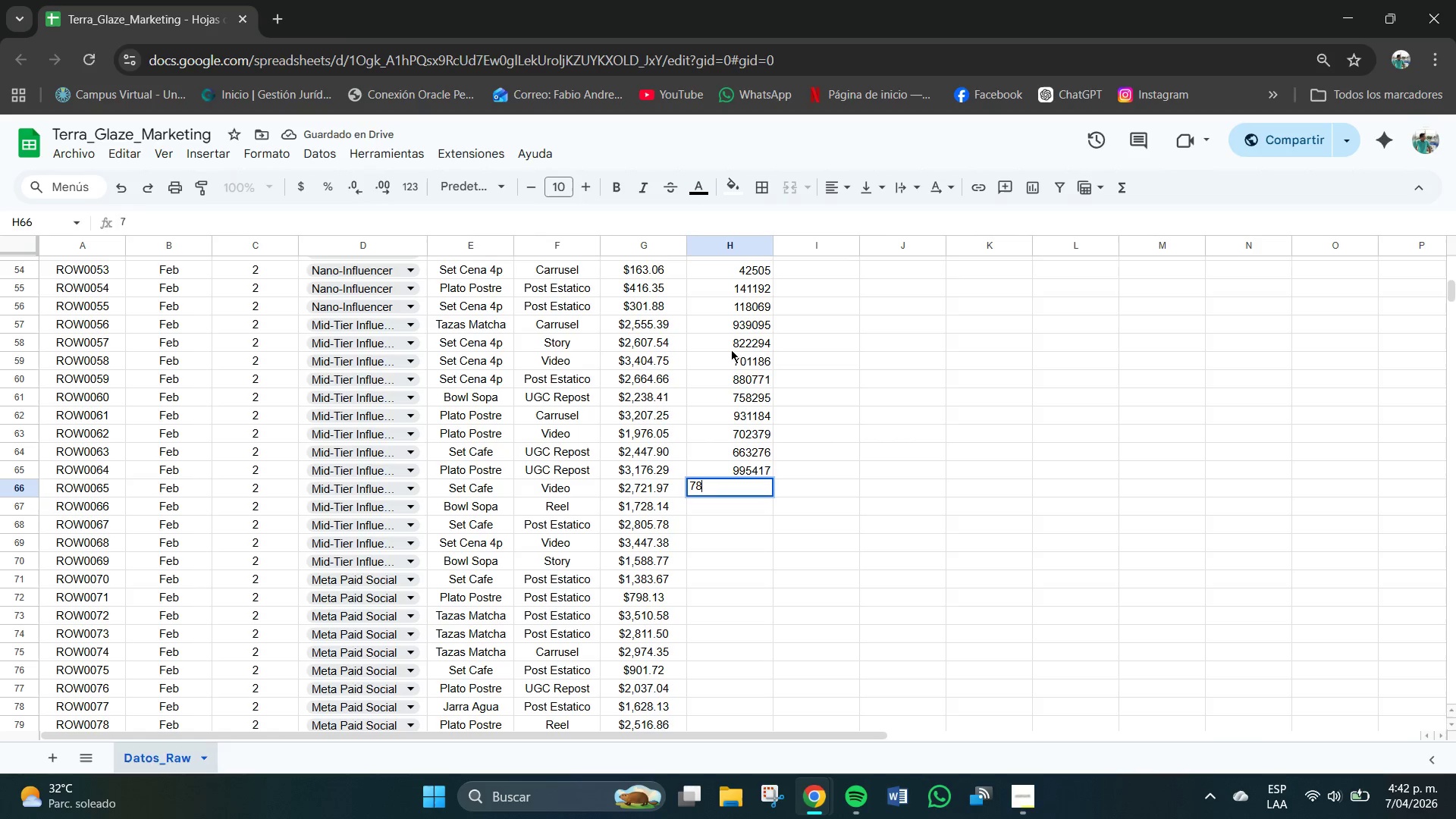 
key(Numpad8)
 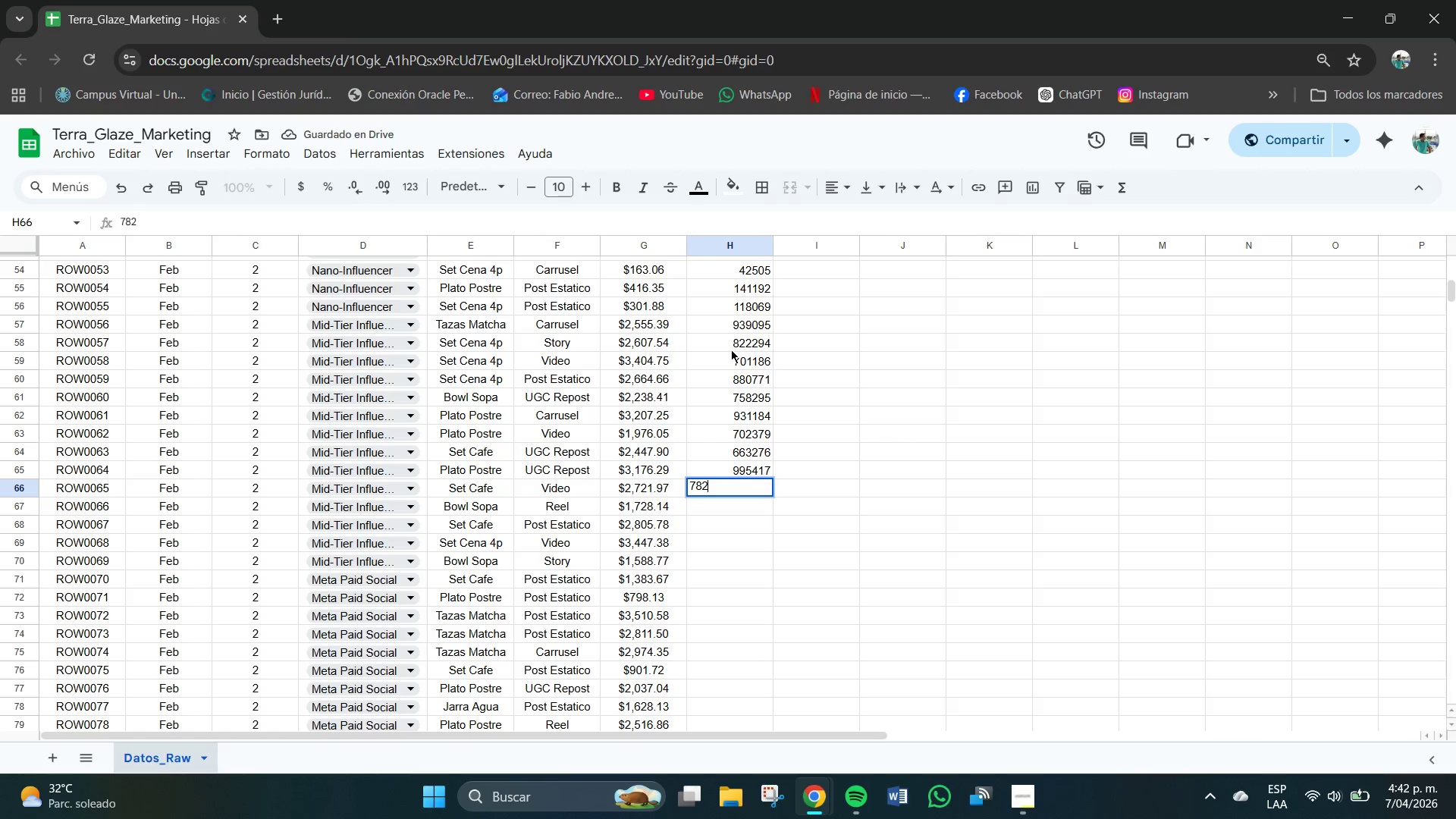 
key(Numpad2)
 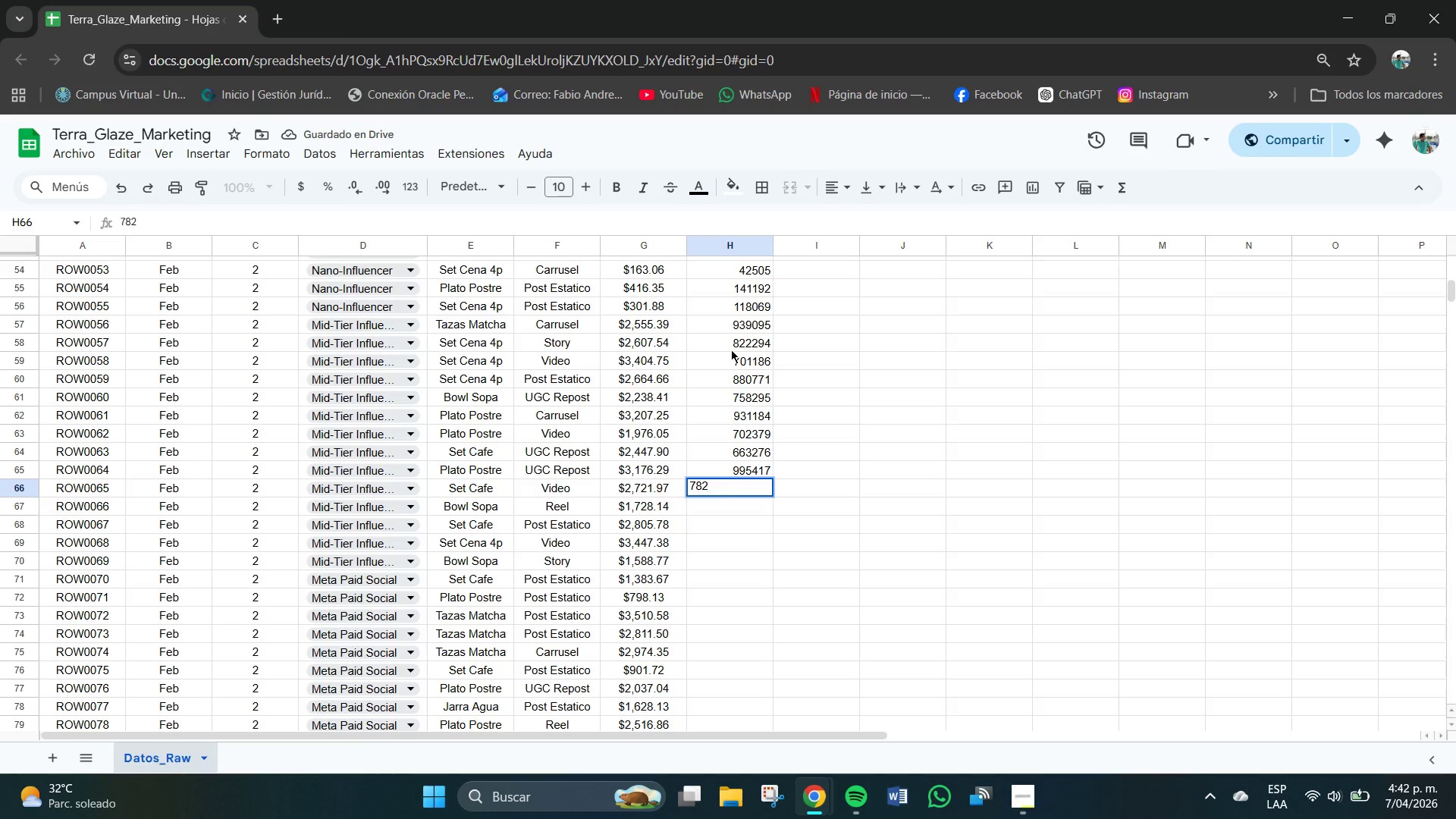 
key(Numpad7)
 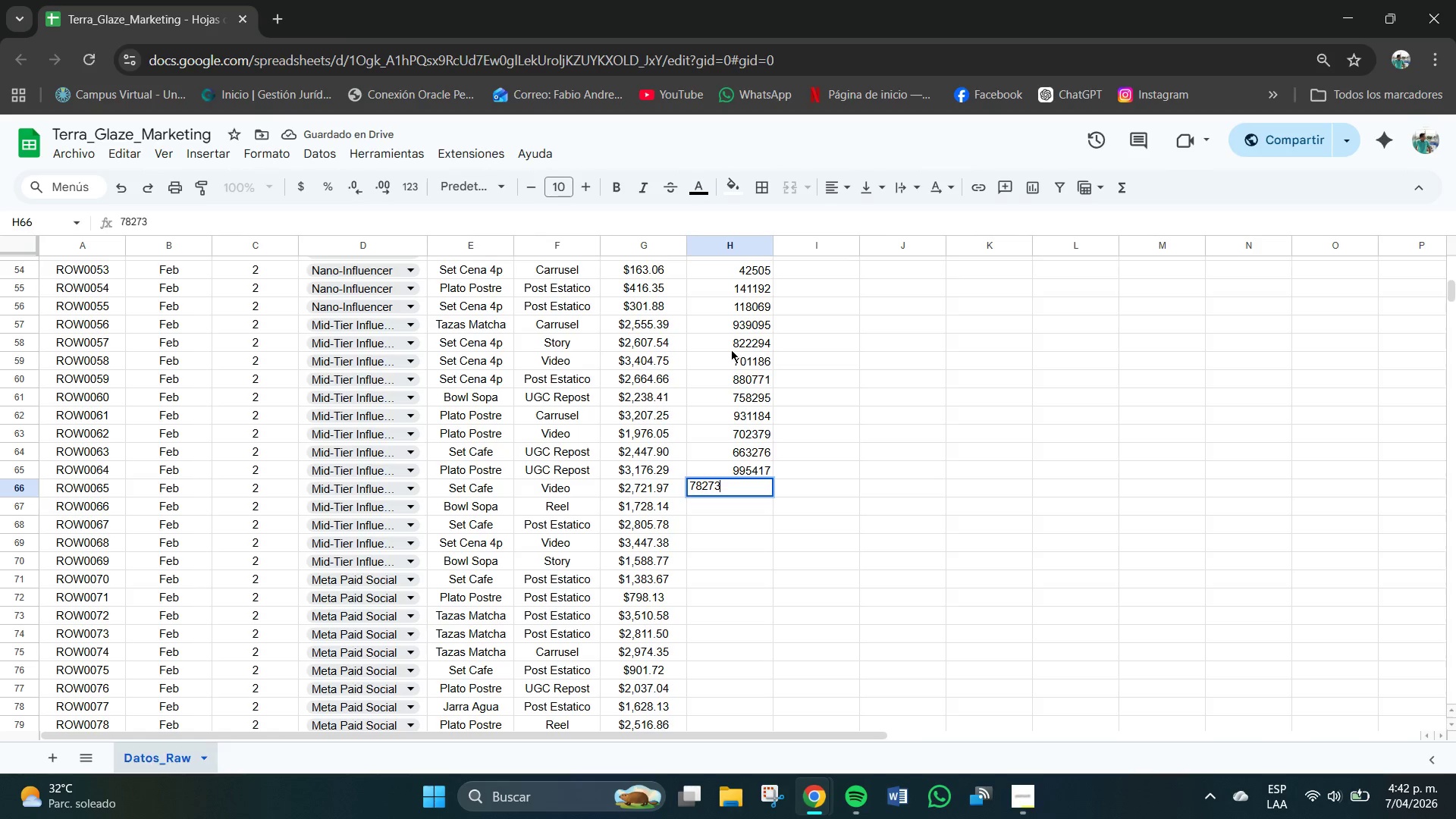 
key(Numpad3)
 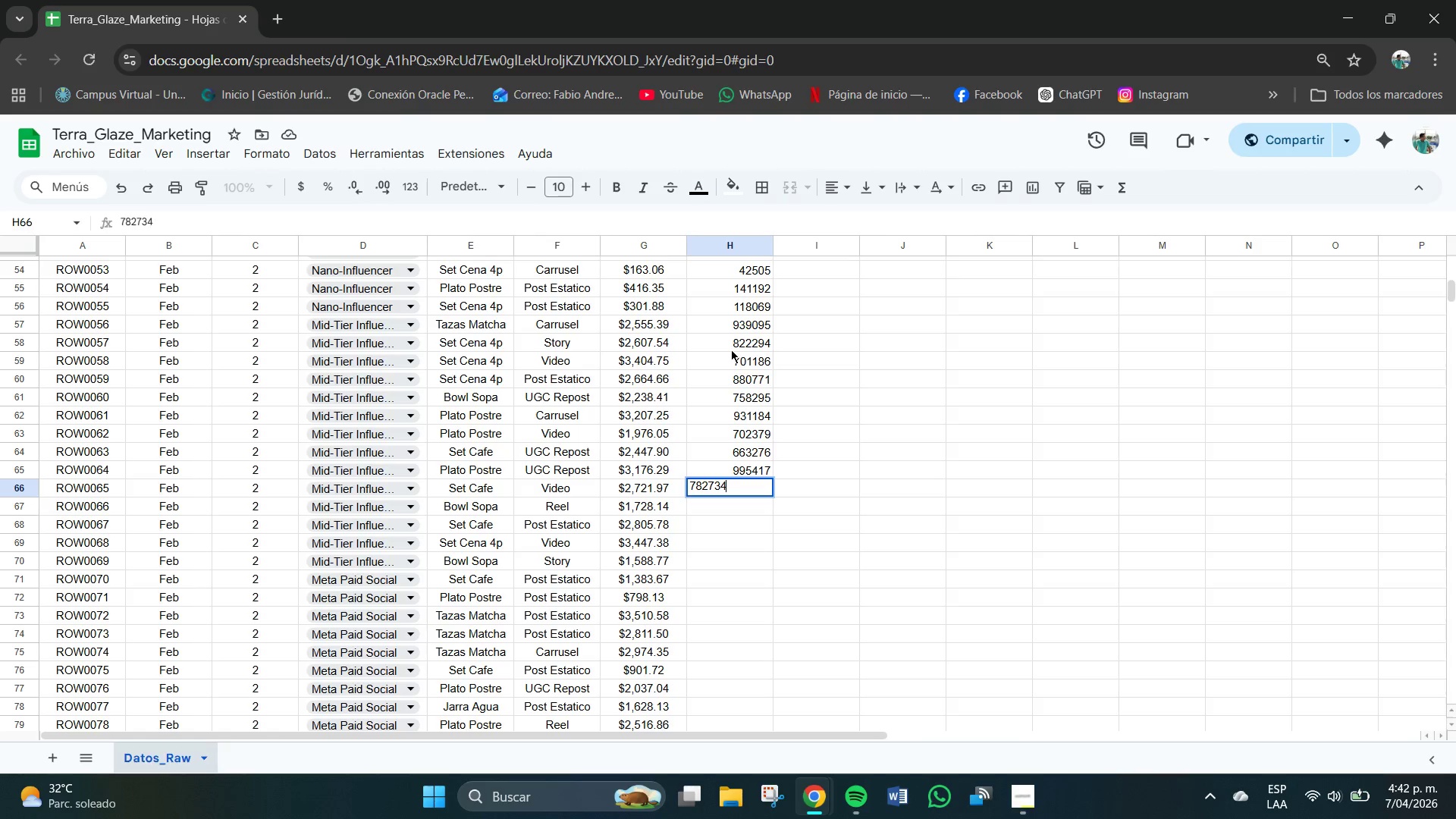 
key(Numpad4)
 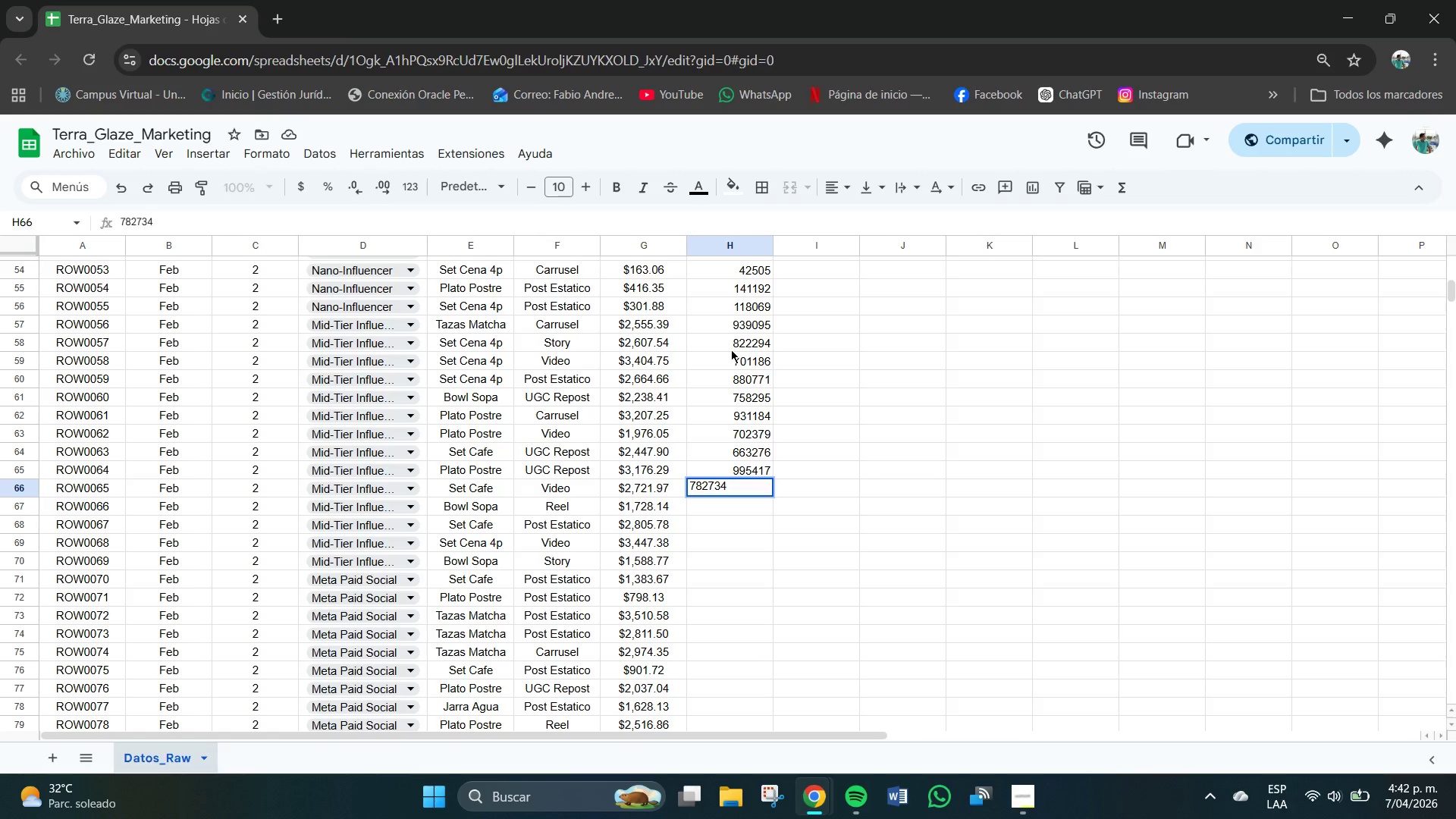 
key(NumpadEnter)
 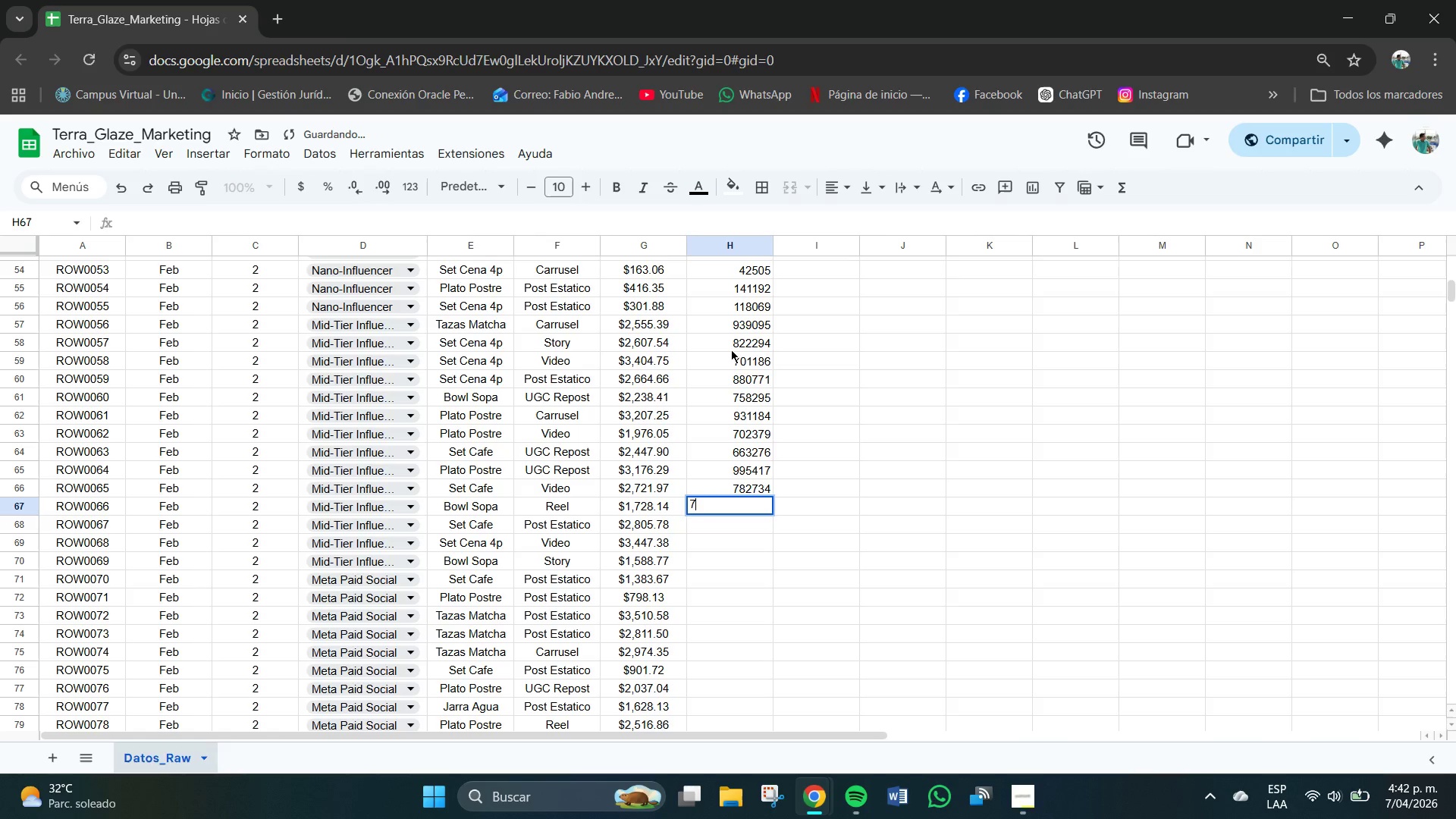 
key(Numpad7)
 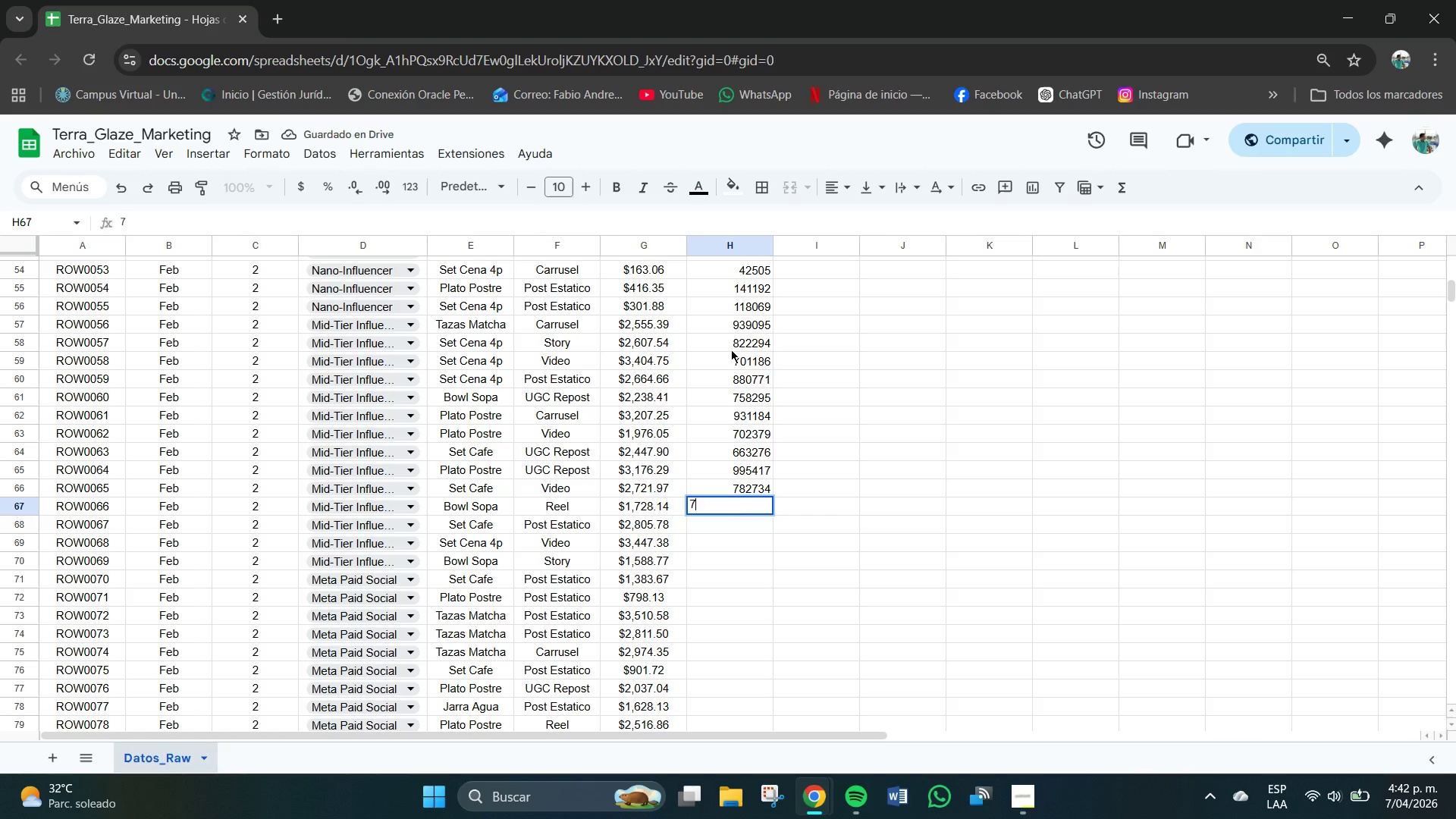 
key(Numpad2)
 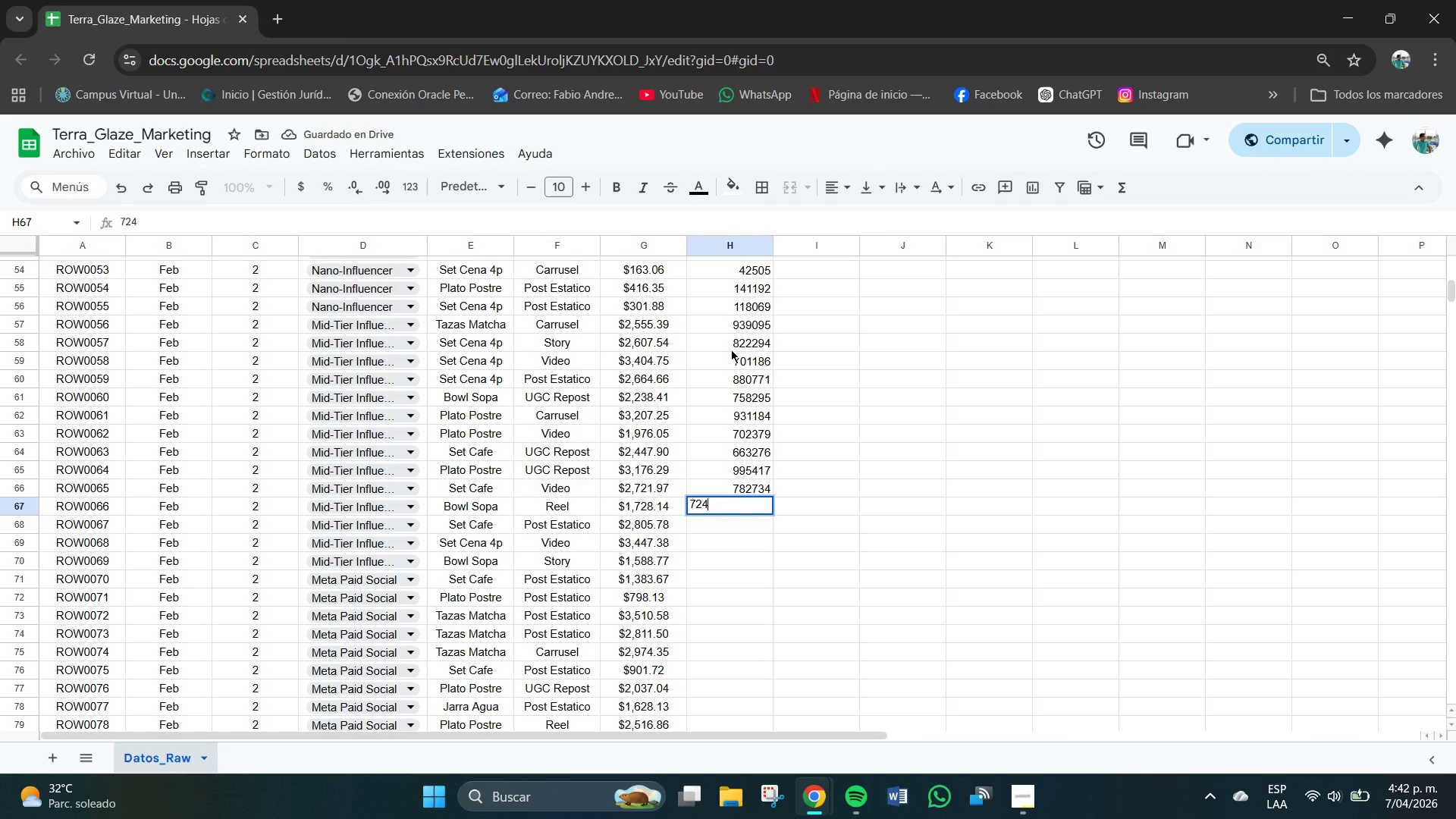 
key(Numpad4)
 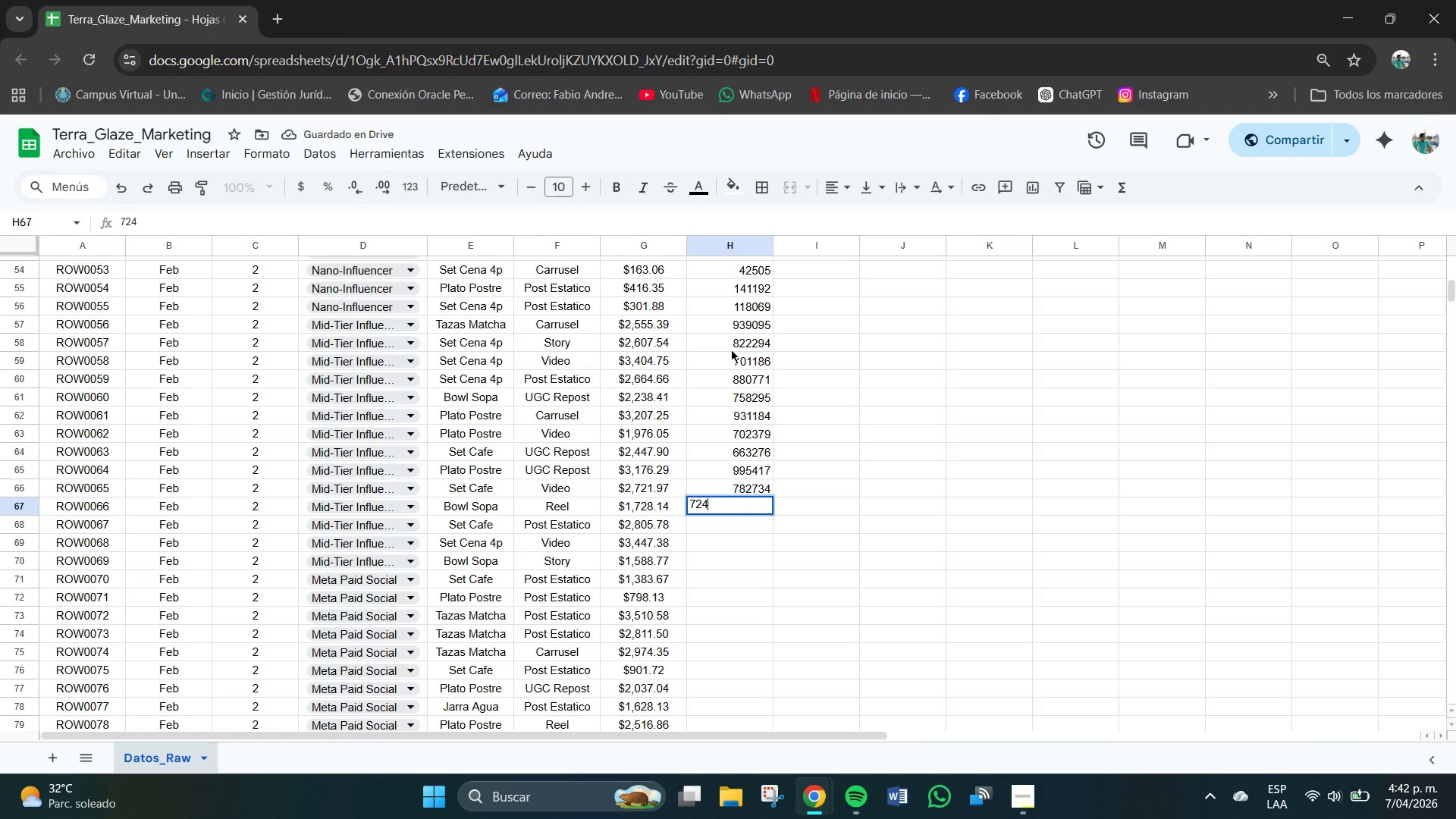 
key(Numpad4)
 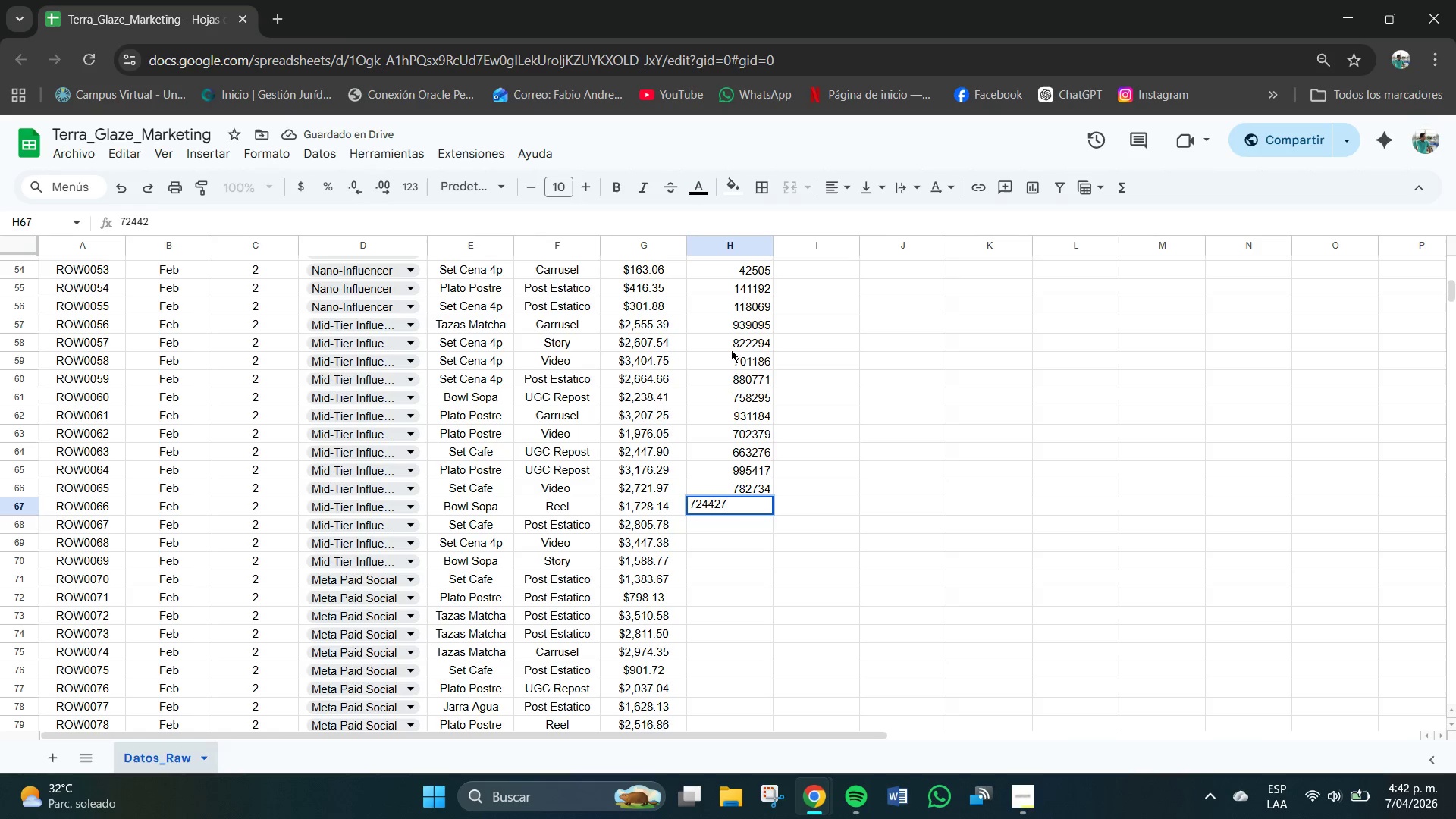 
key(Numpad2)
 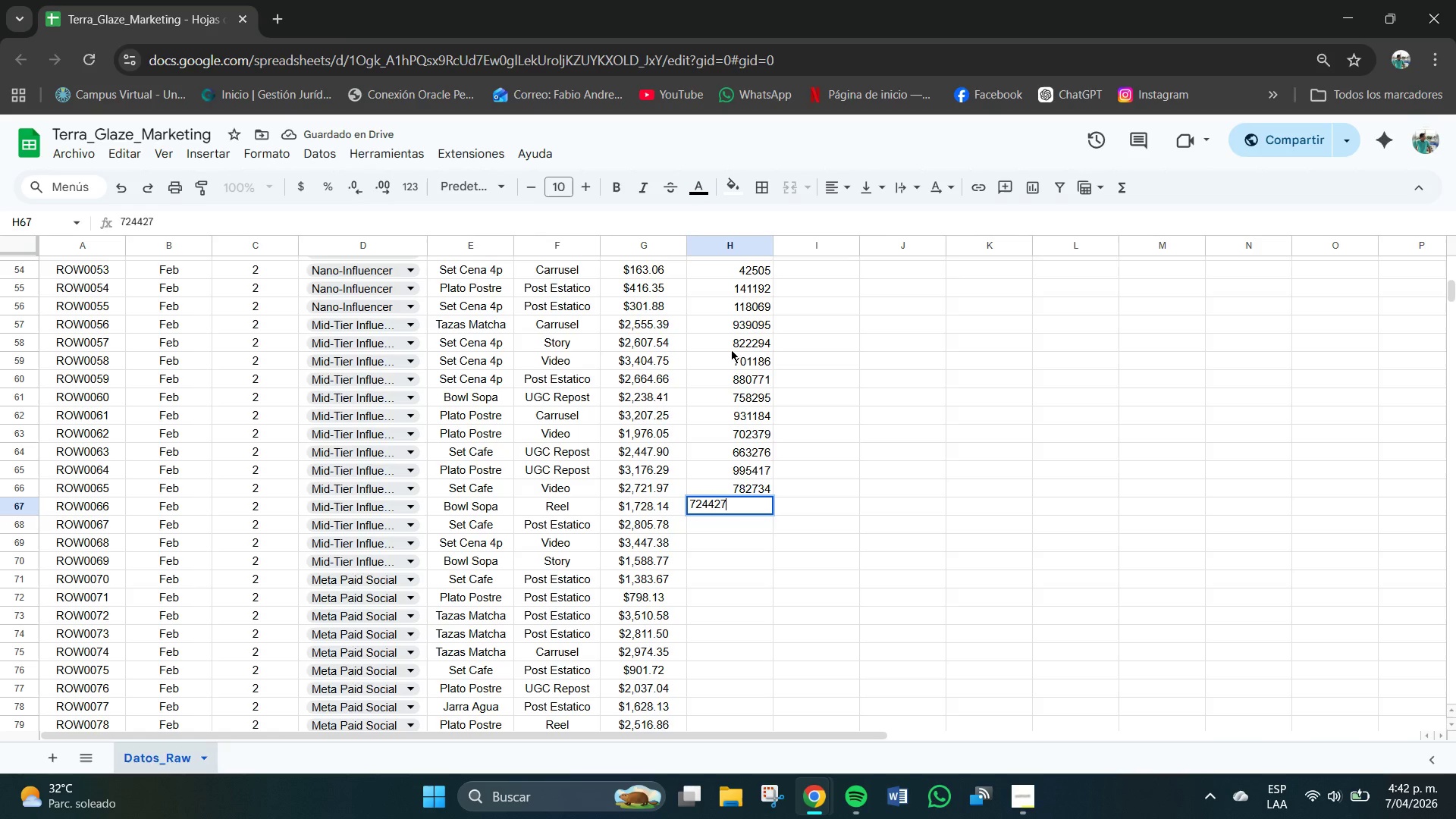 
key(Numpad7)
 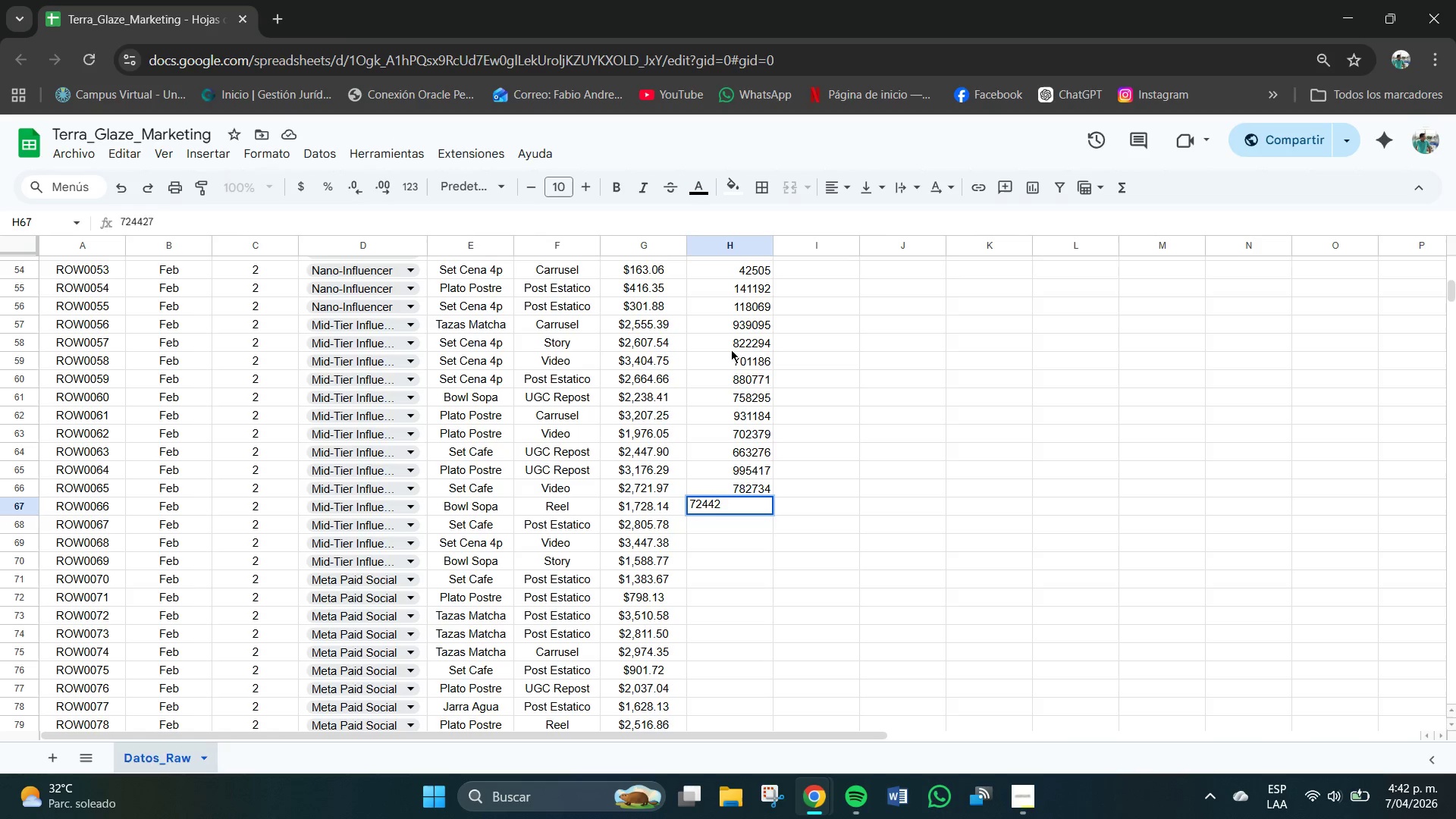 
key(Backspace)
 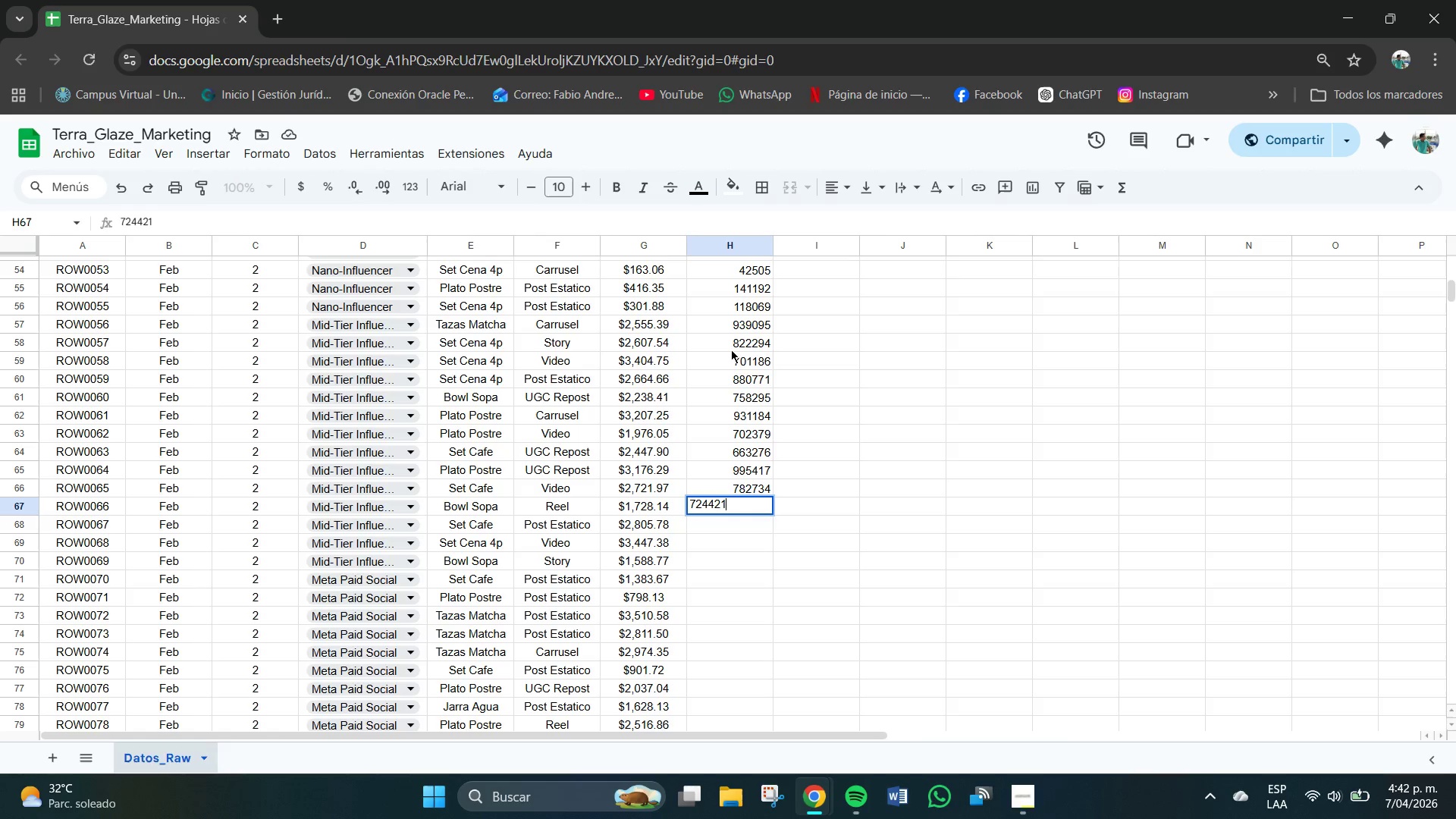 
key(Numpad1)
 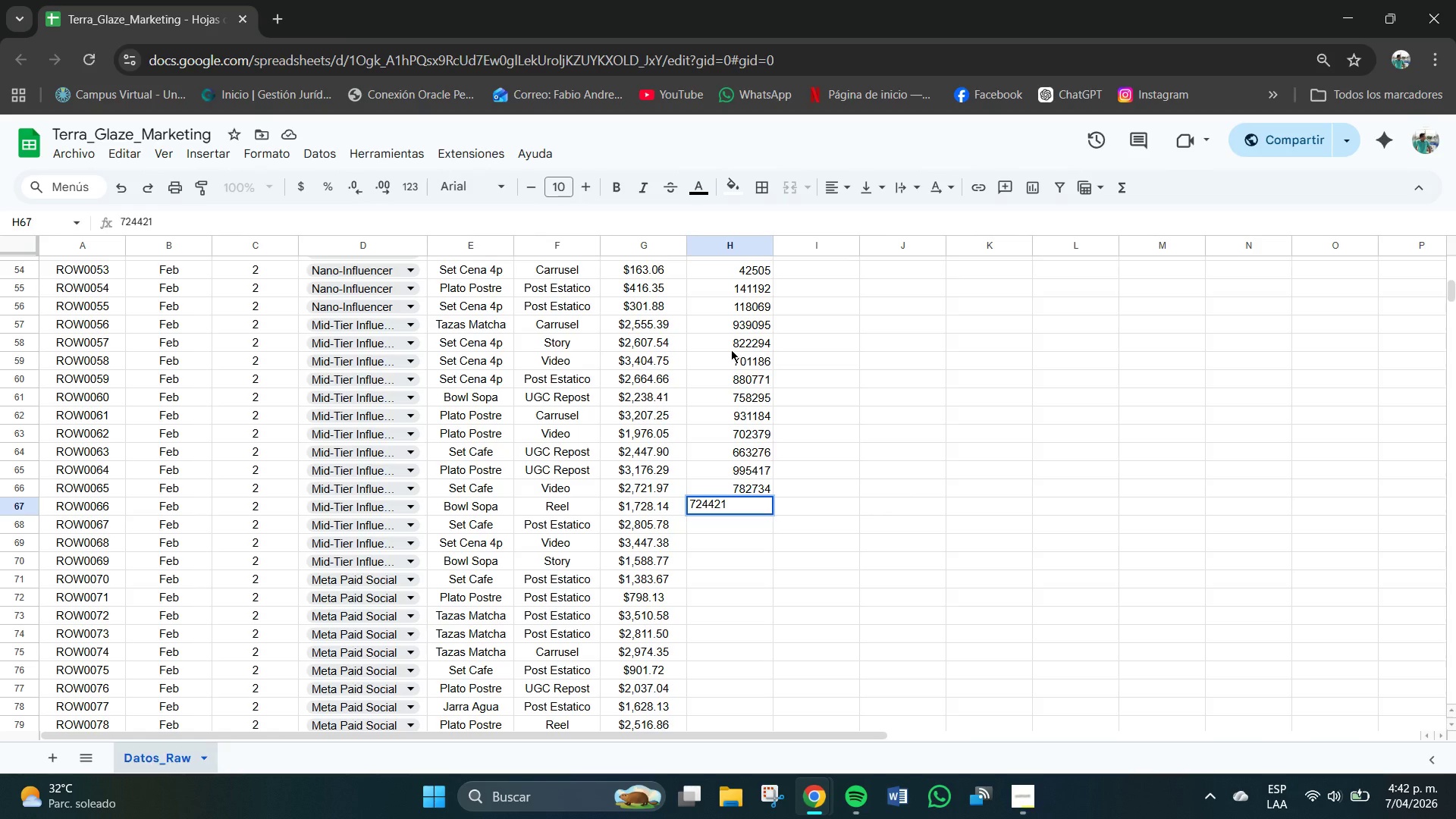 
wait(9.69)
 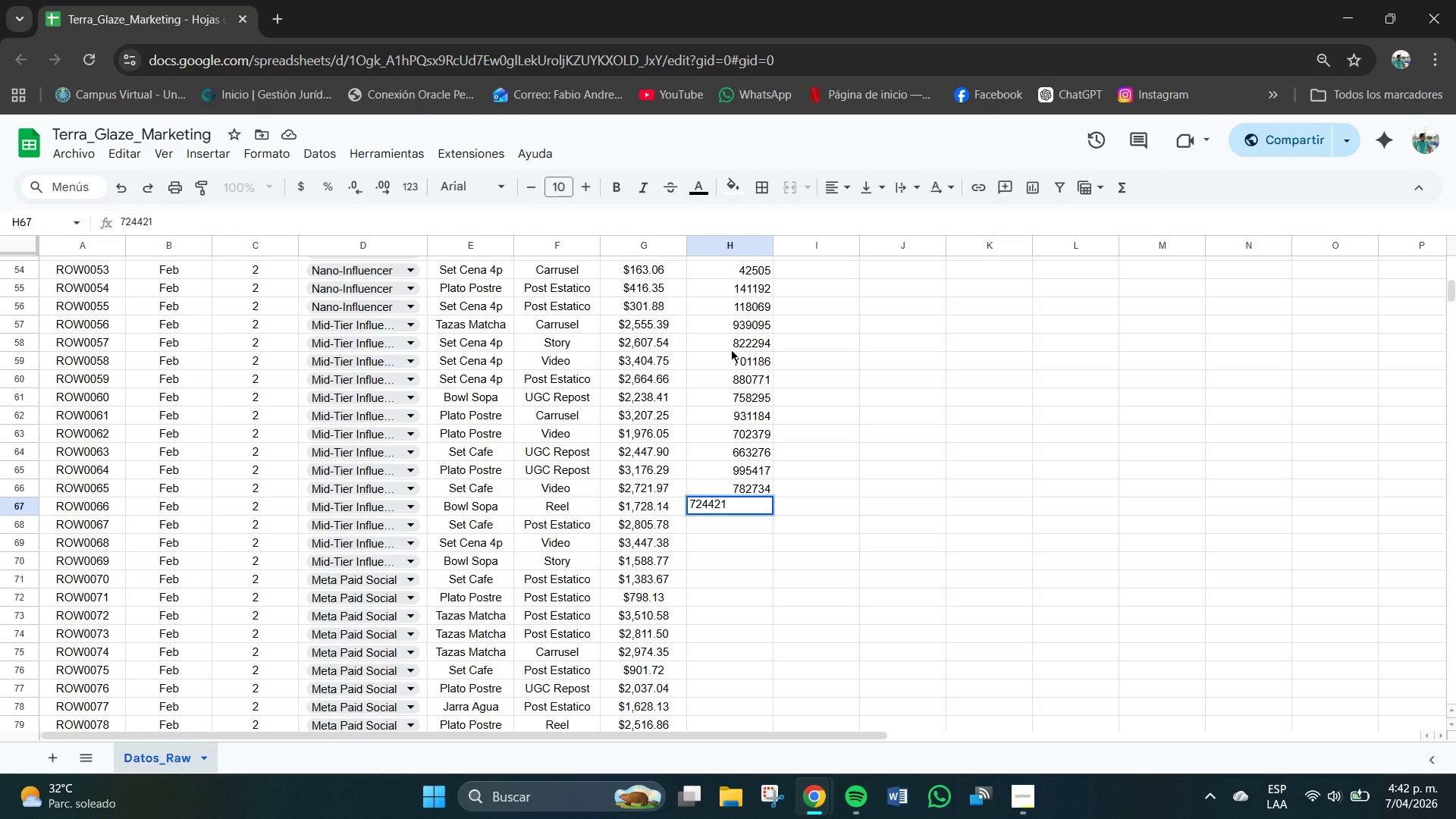 
key(NumpadEnter)
 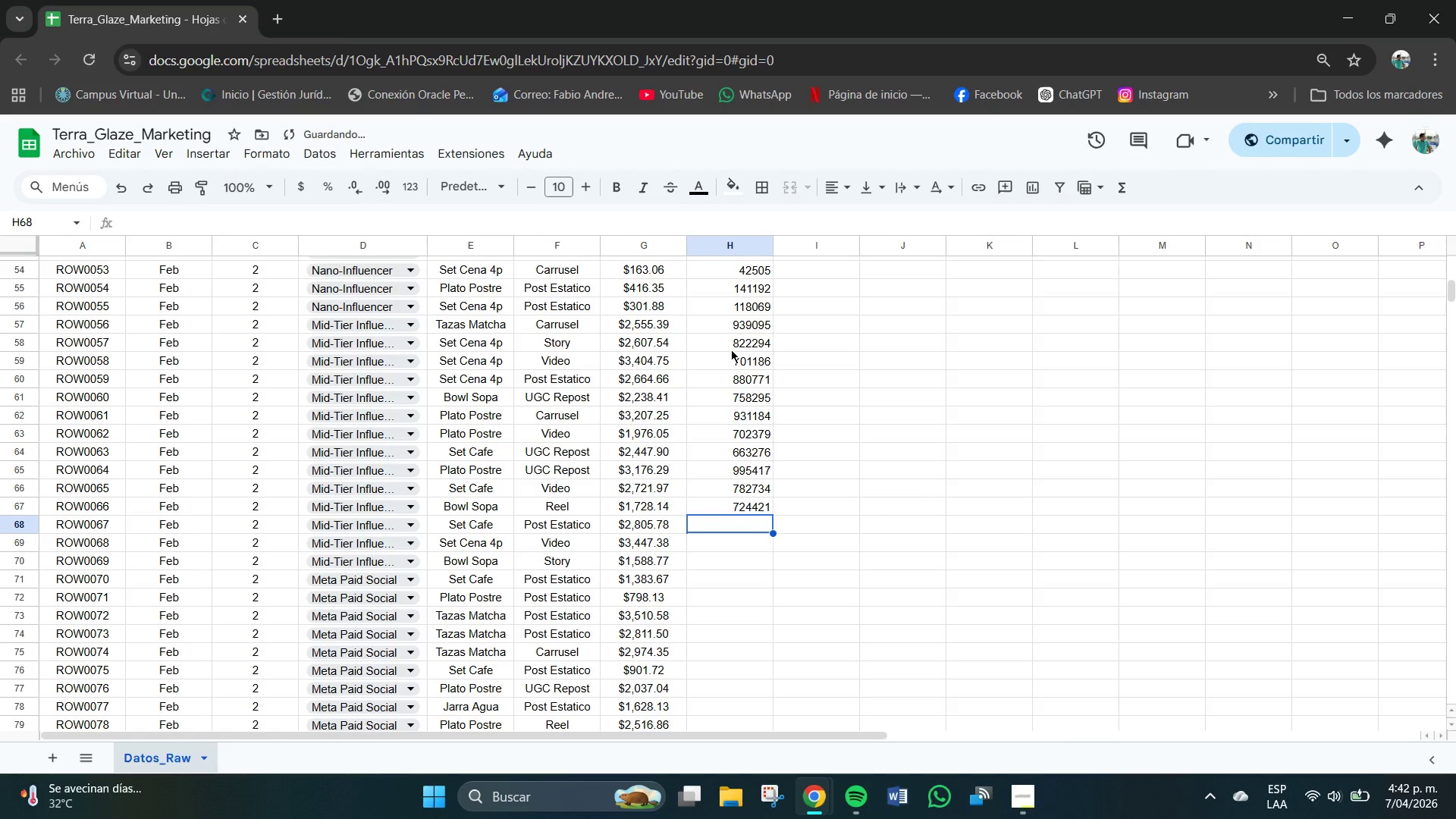 
key(Numpad1)
 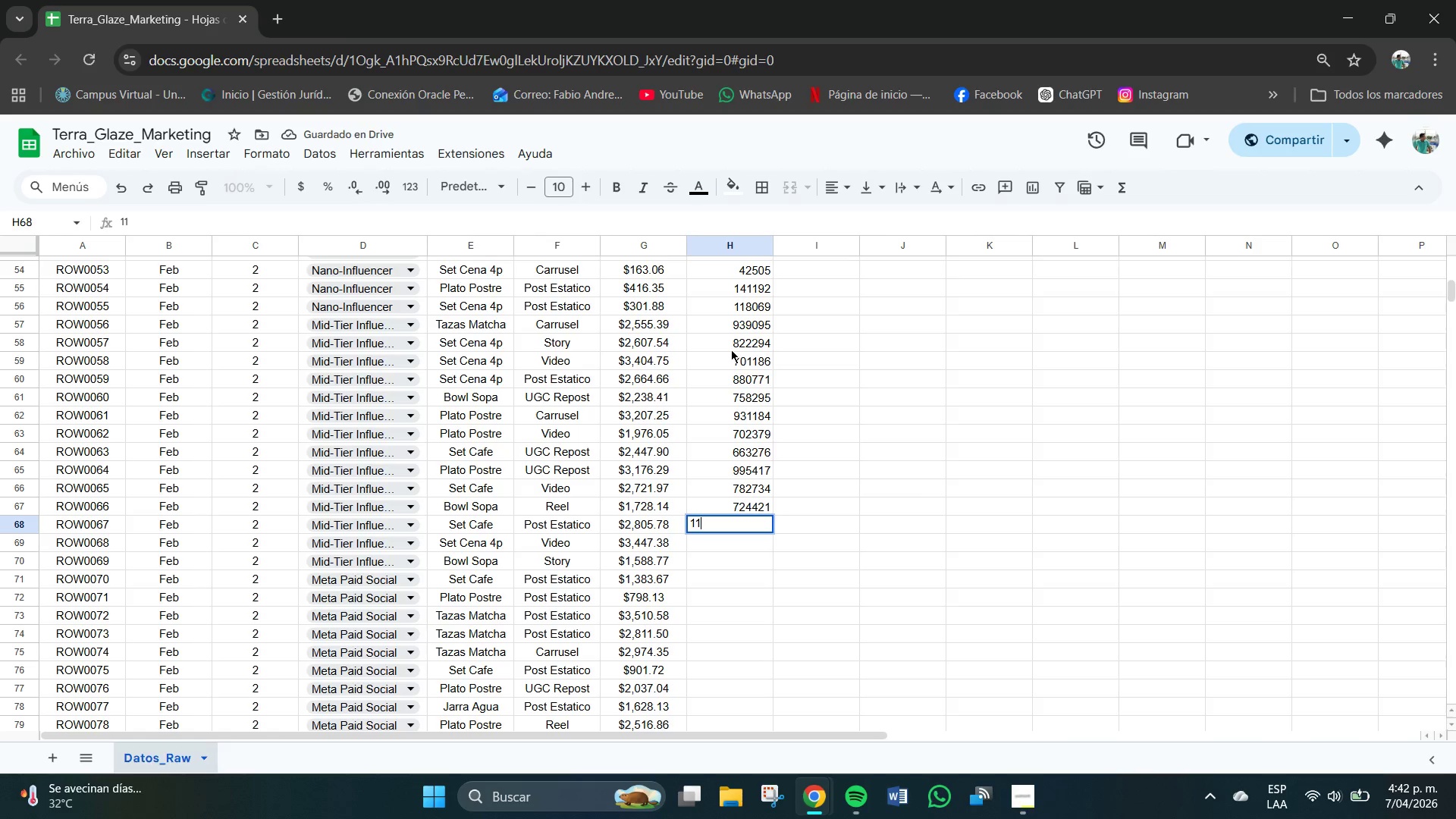 
key(Numpad1)
 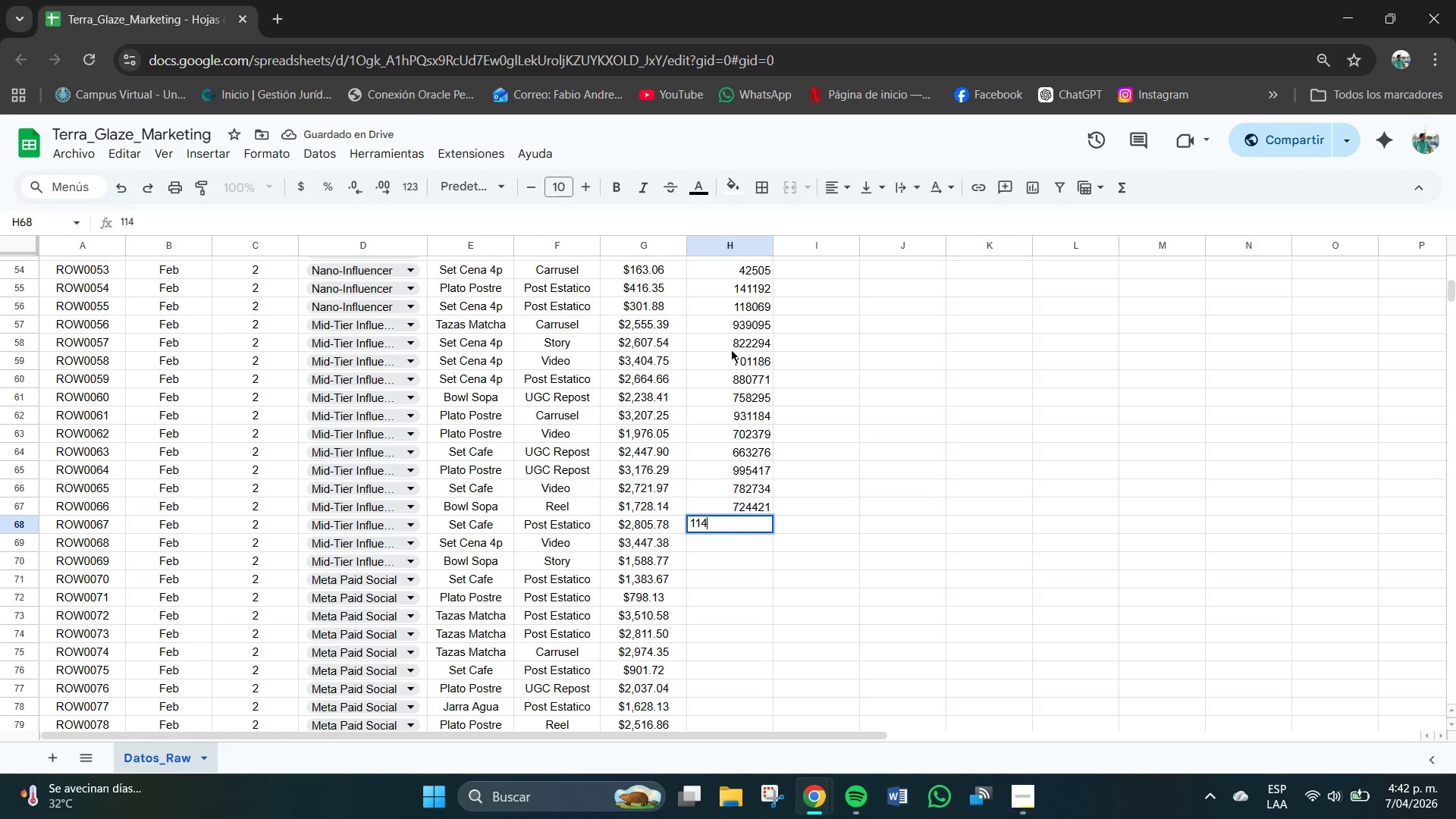 
key(Numpad4)
 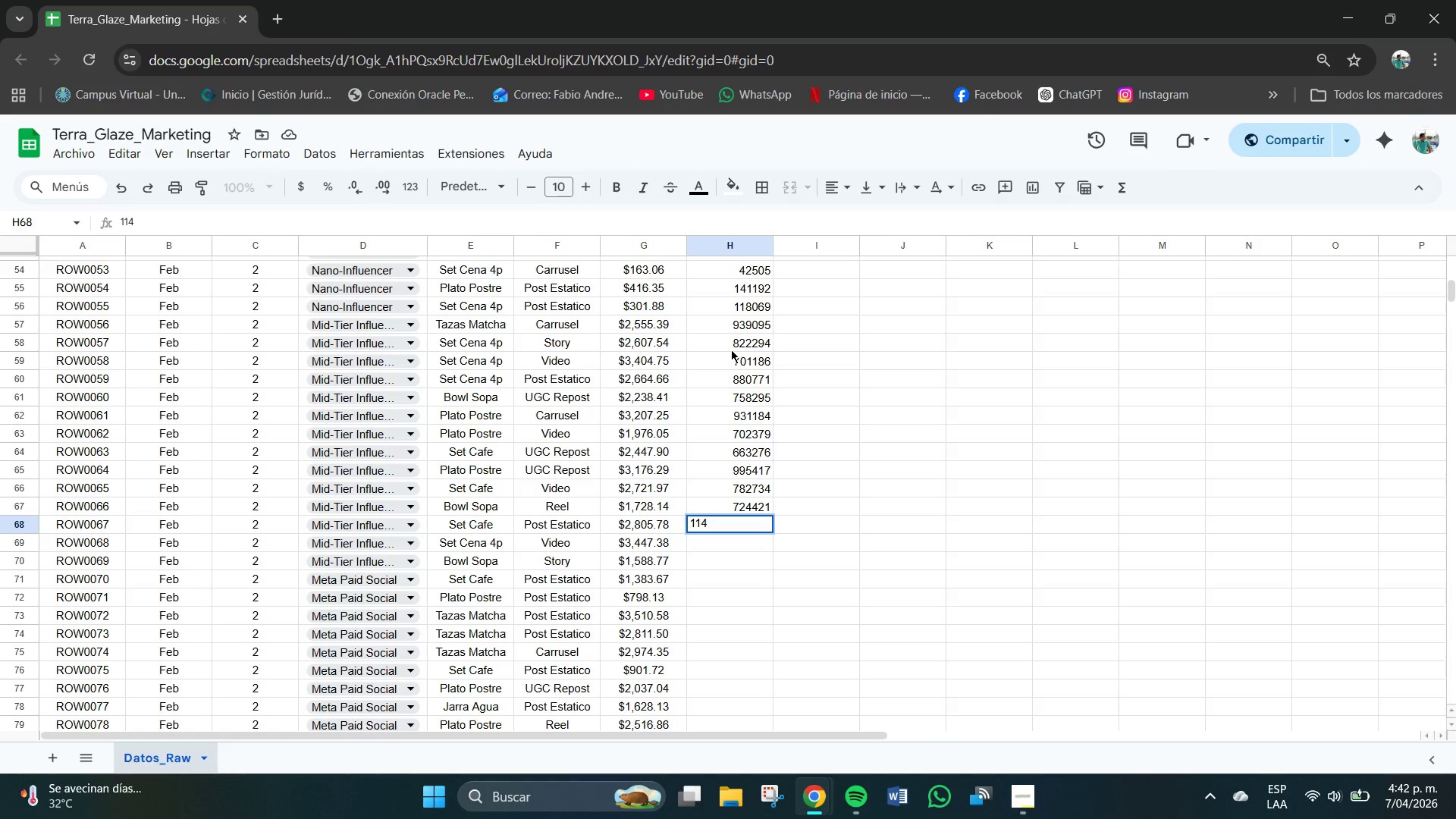 
key(Numpad5)
 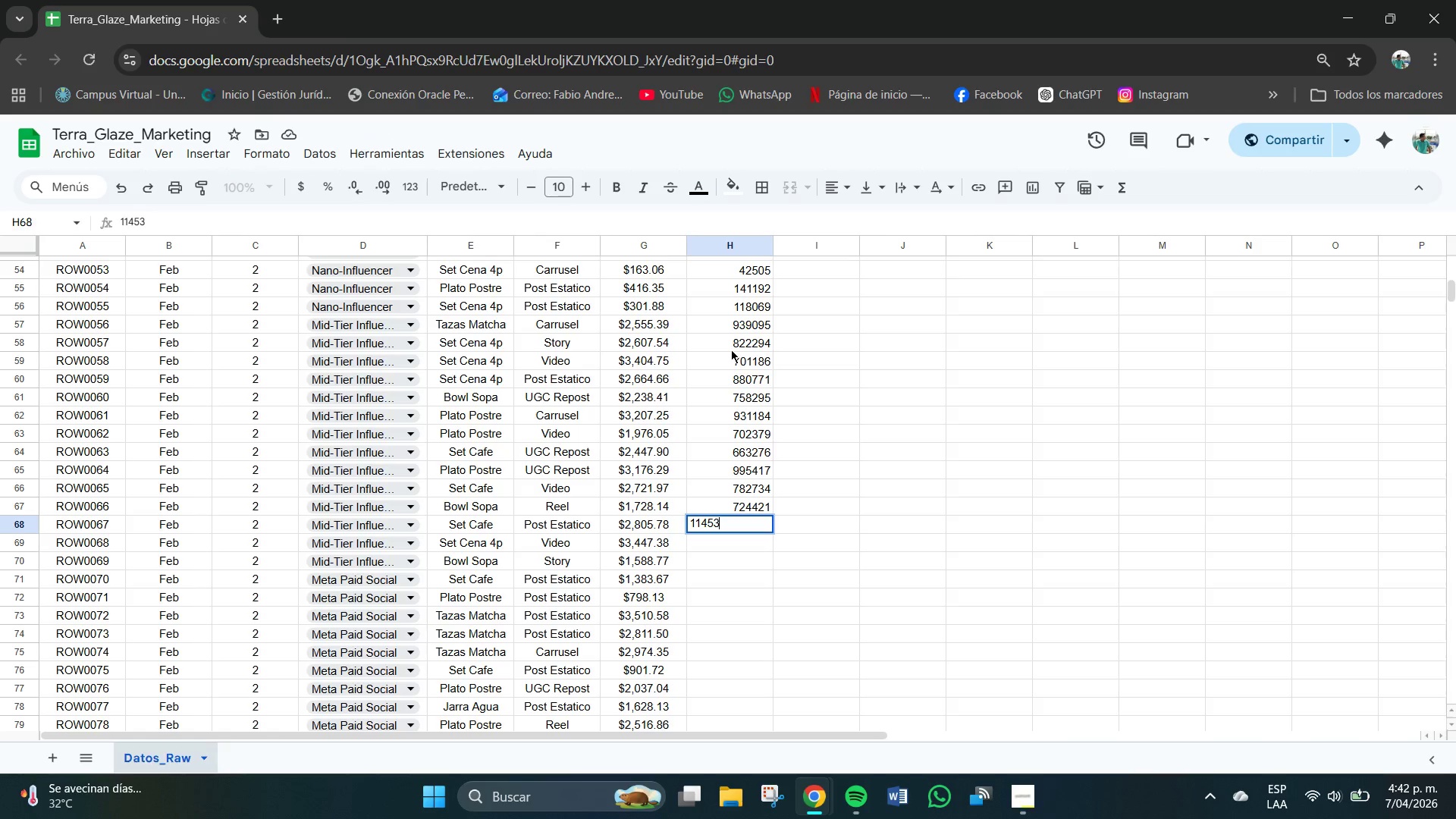 
key(Numpad3)
 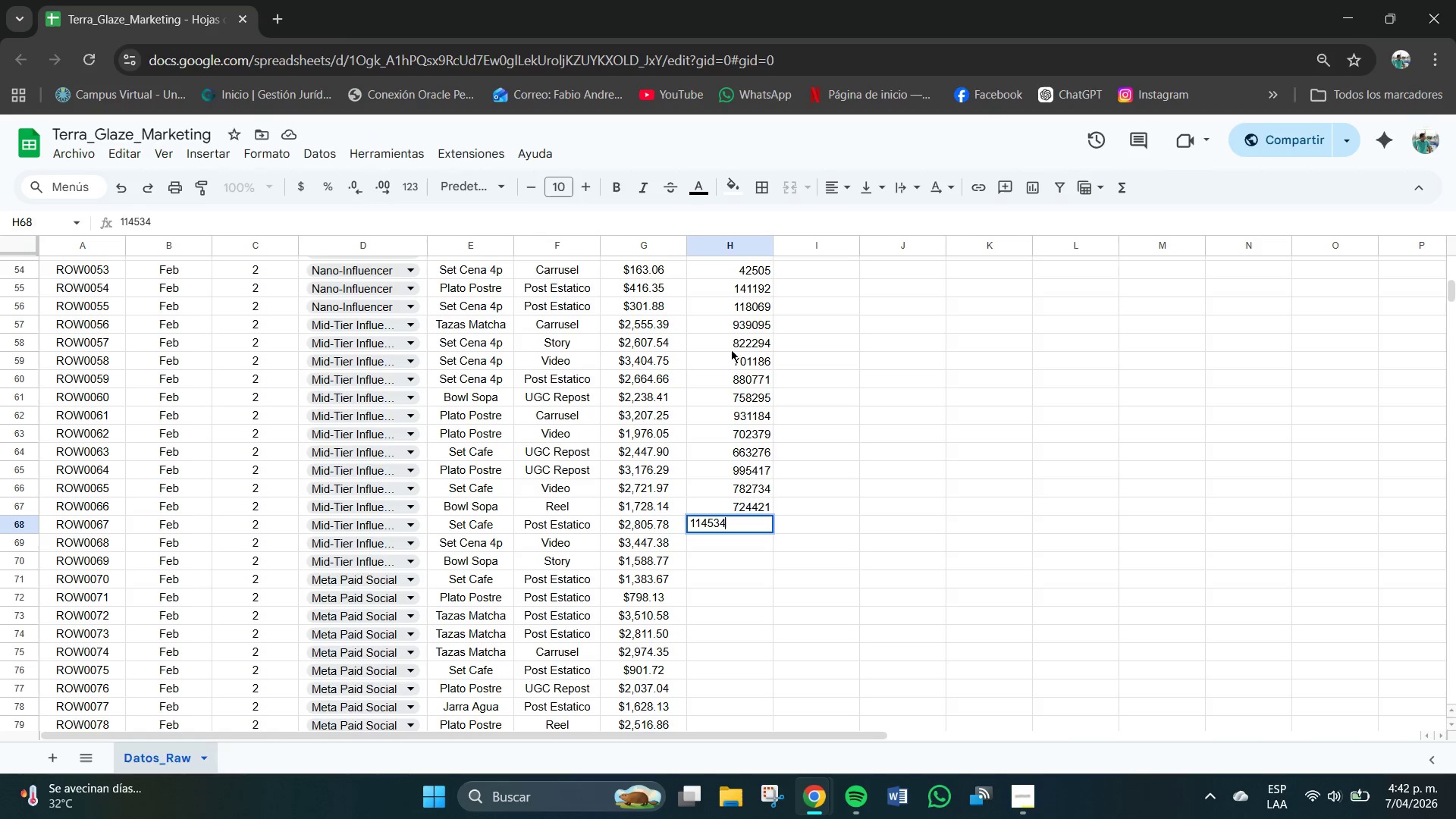 
key(Numpad4)
 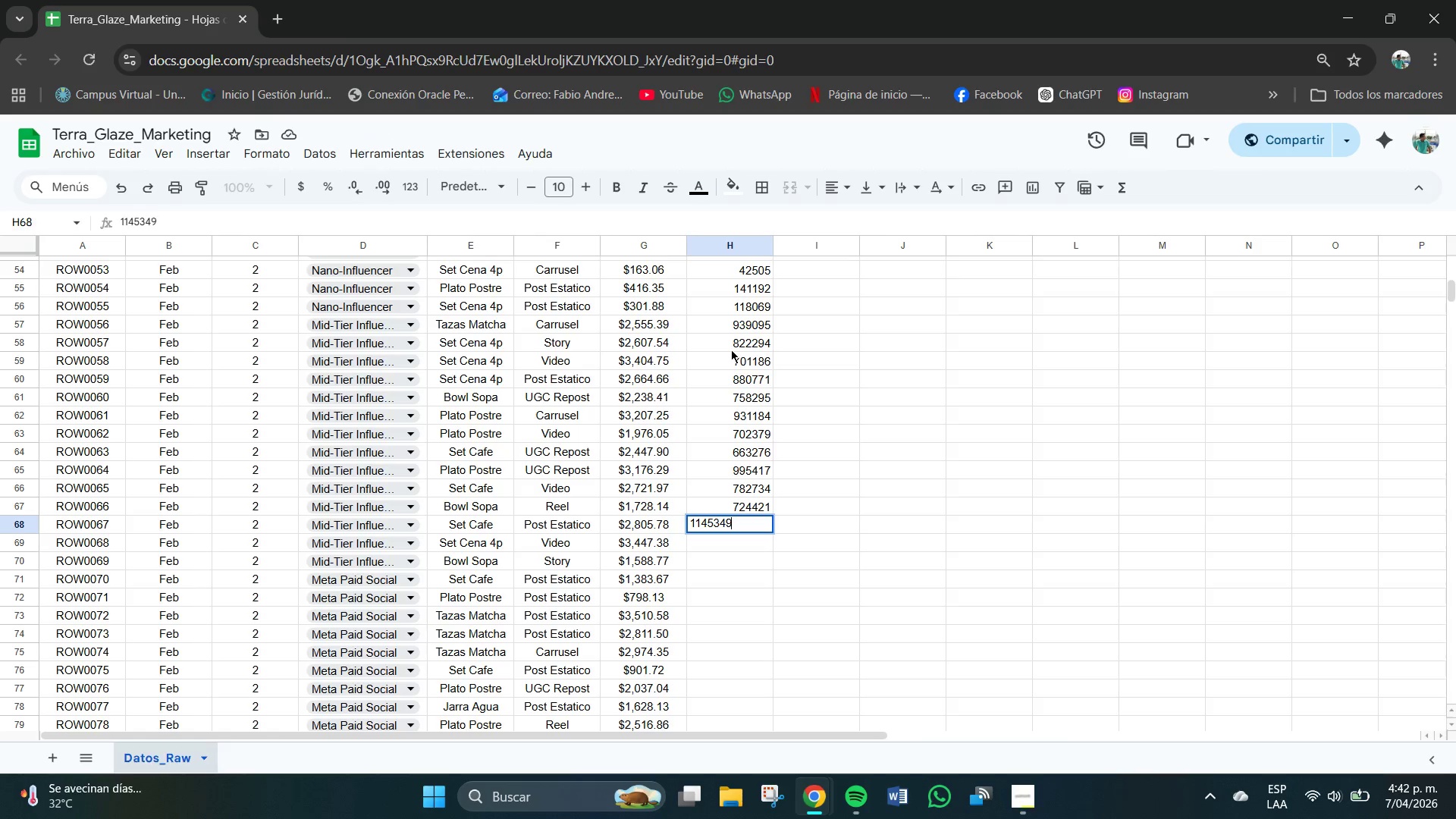 
key(Numpad9)
 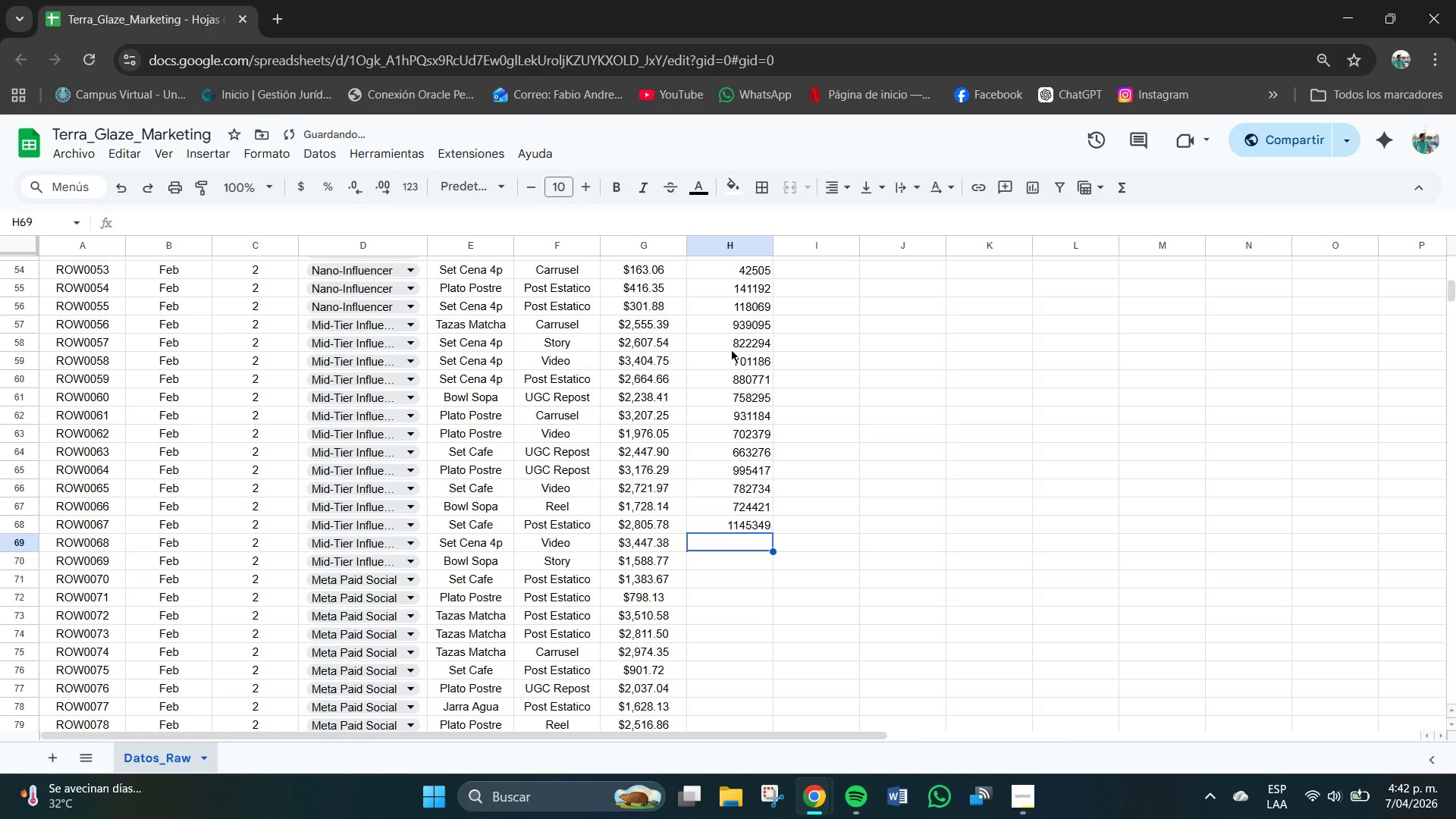 
key(NumpadEnter)
 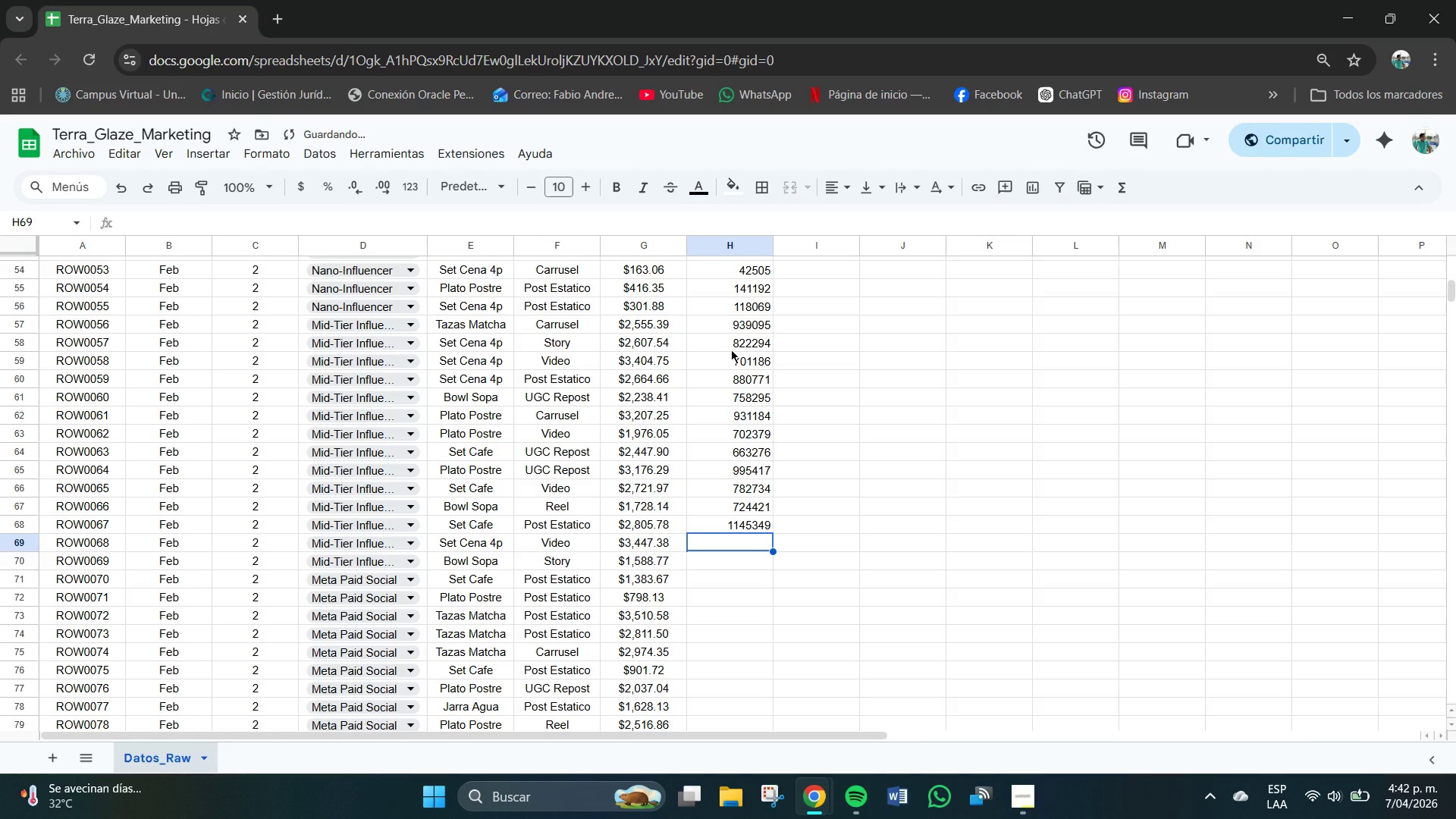 
key(Numpad1)
 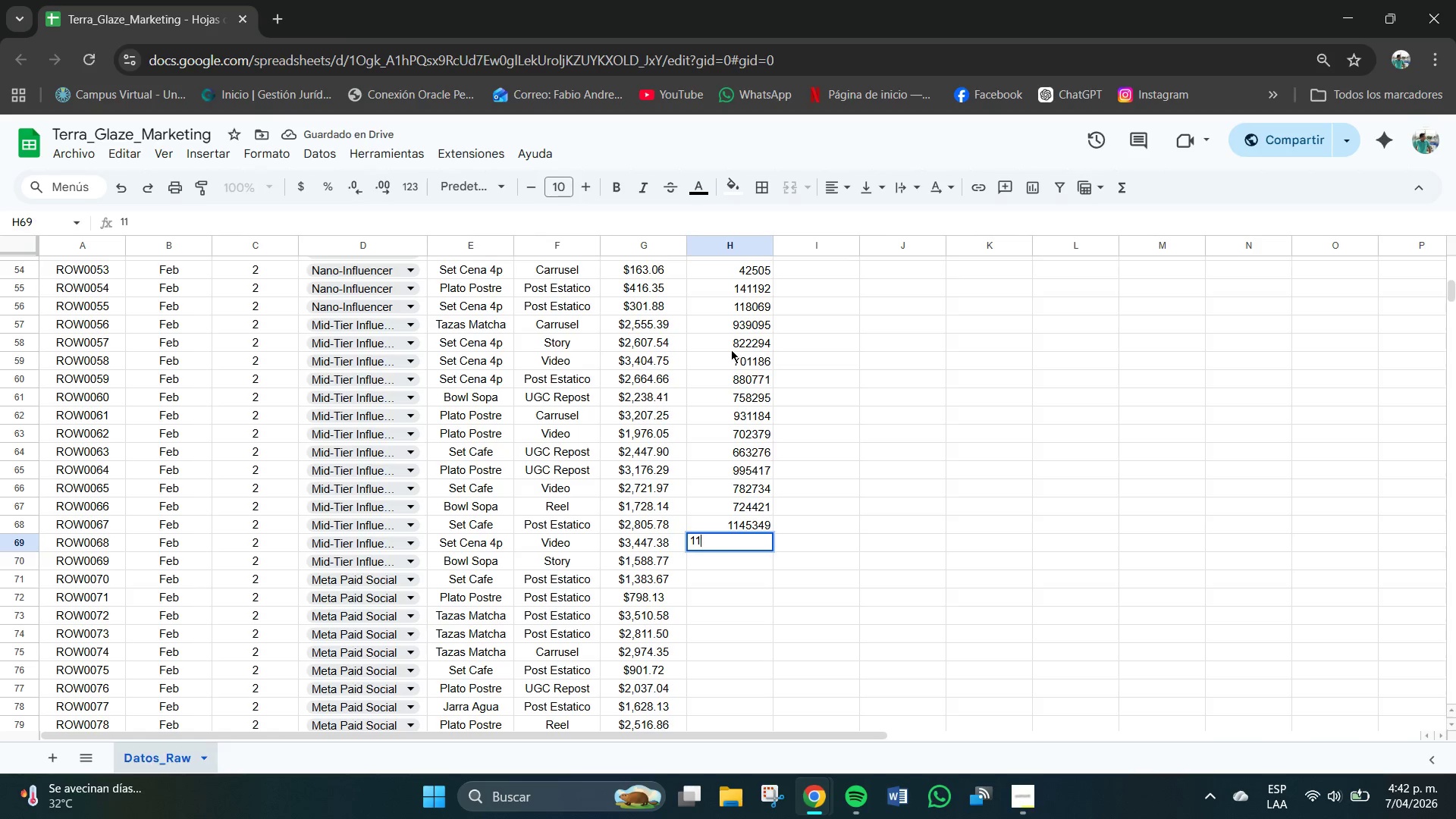 
key(Numpad1)
 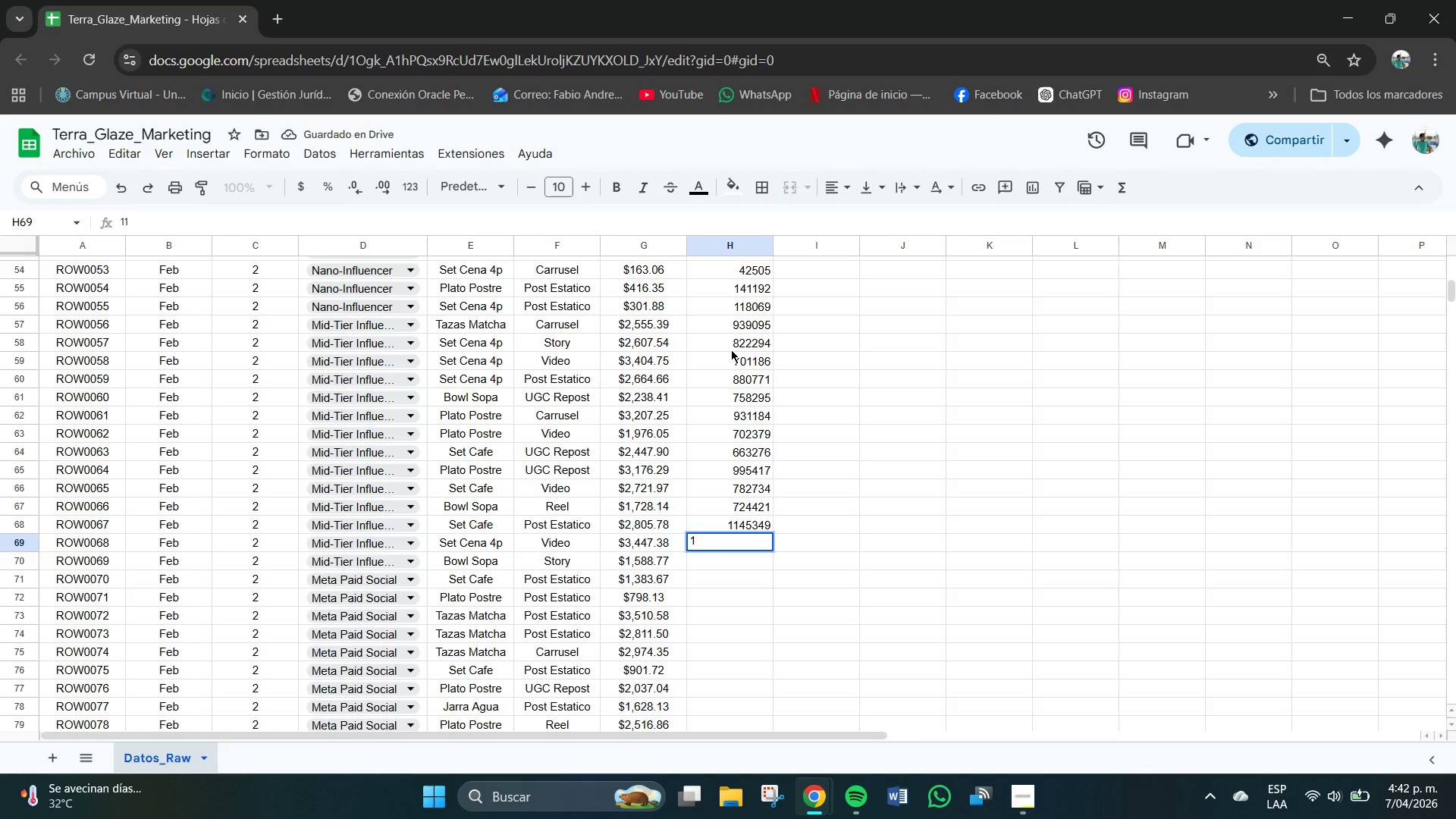 
key(Backspace)
 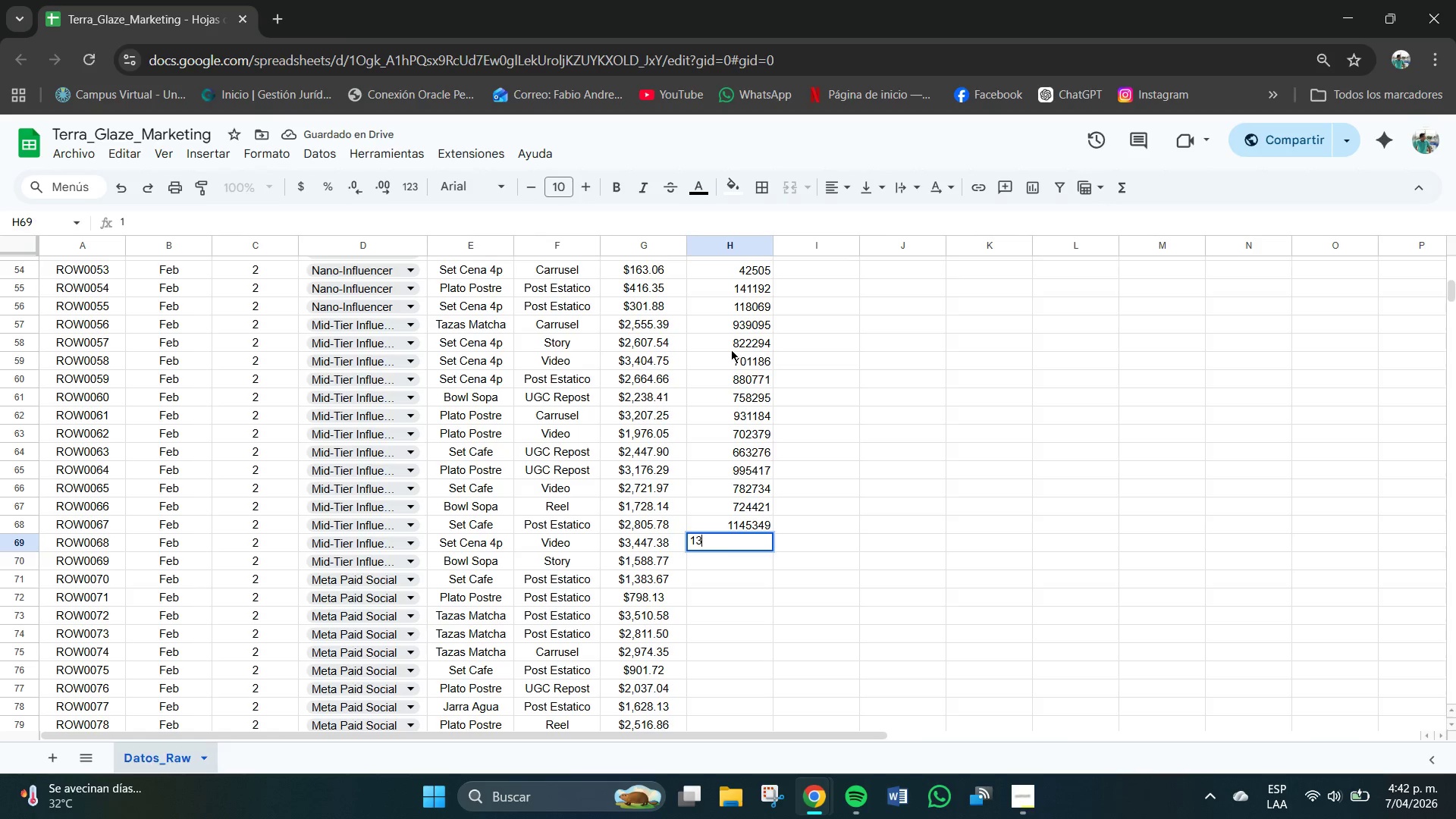 
key(Numpad3)
 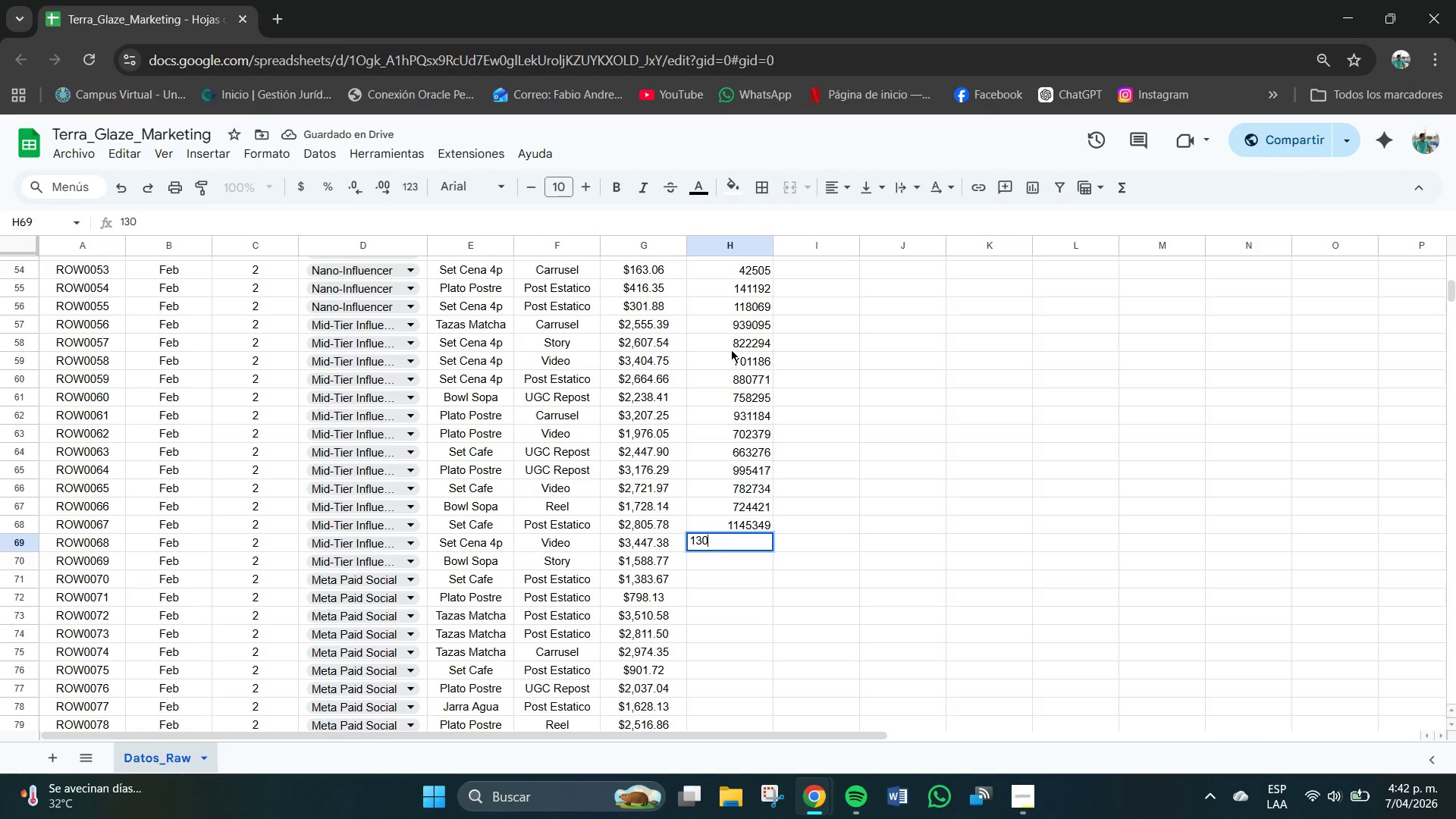 
key(Numpad0)
 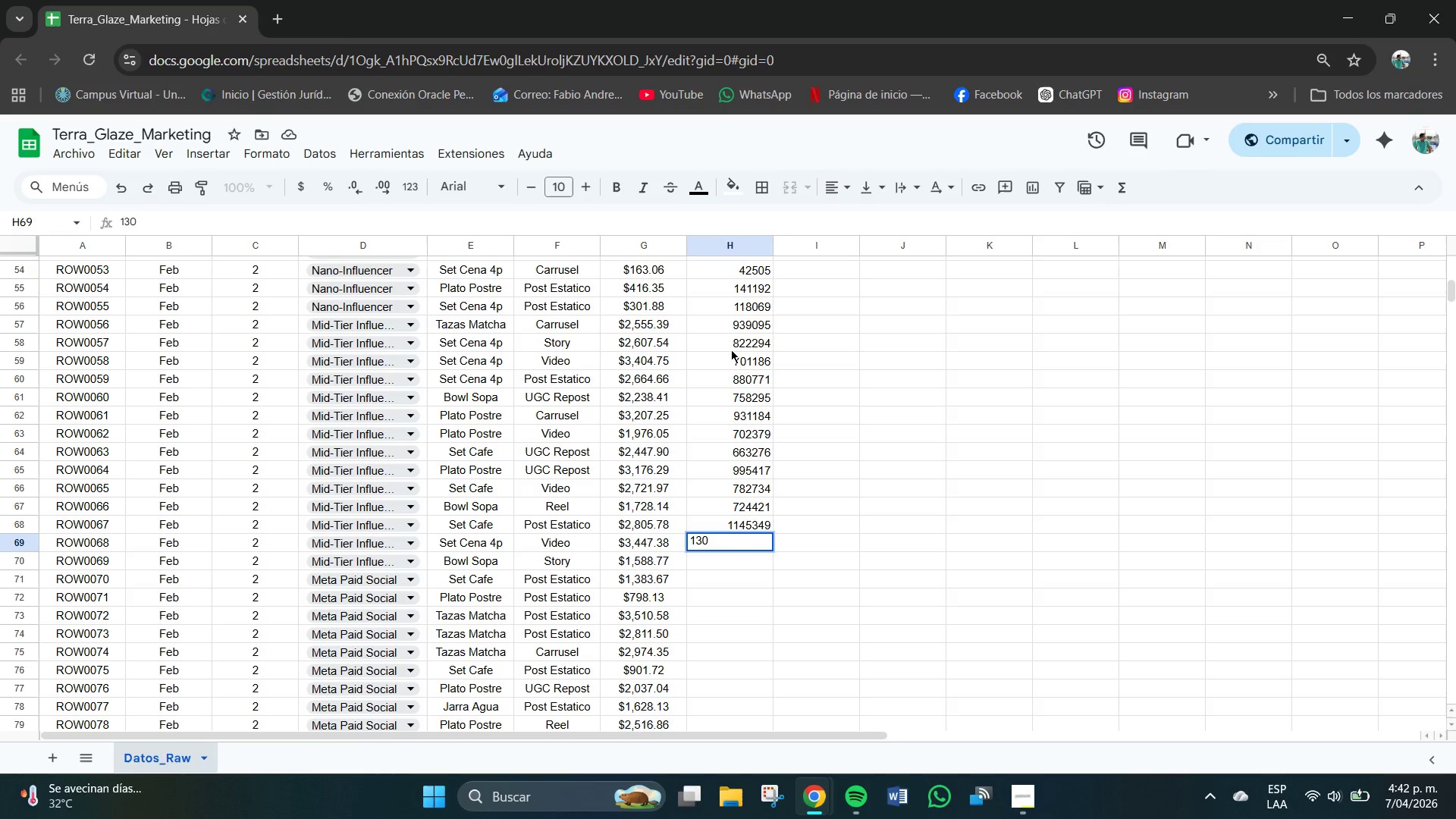 
key(Numpad9)
 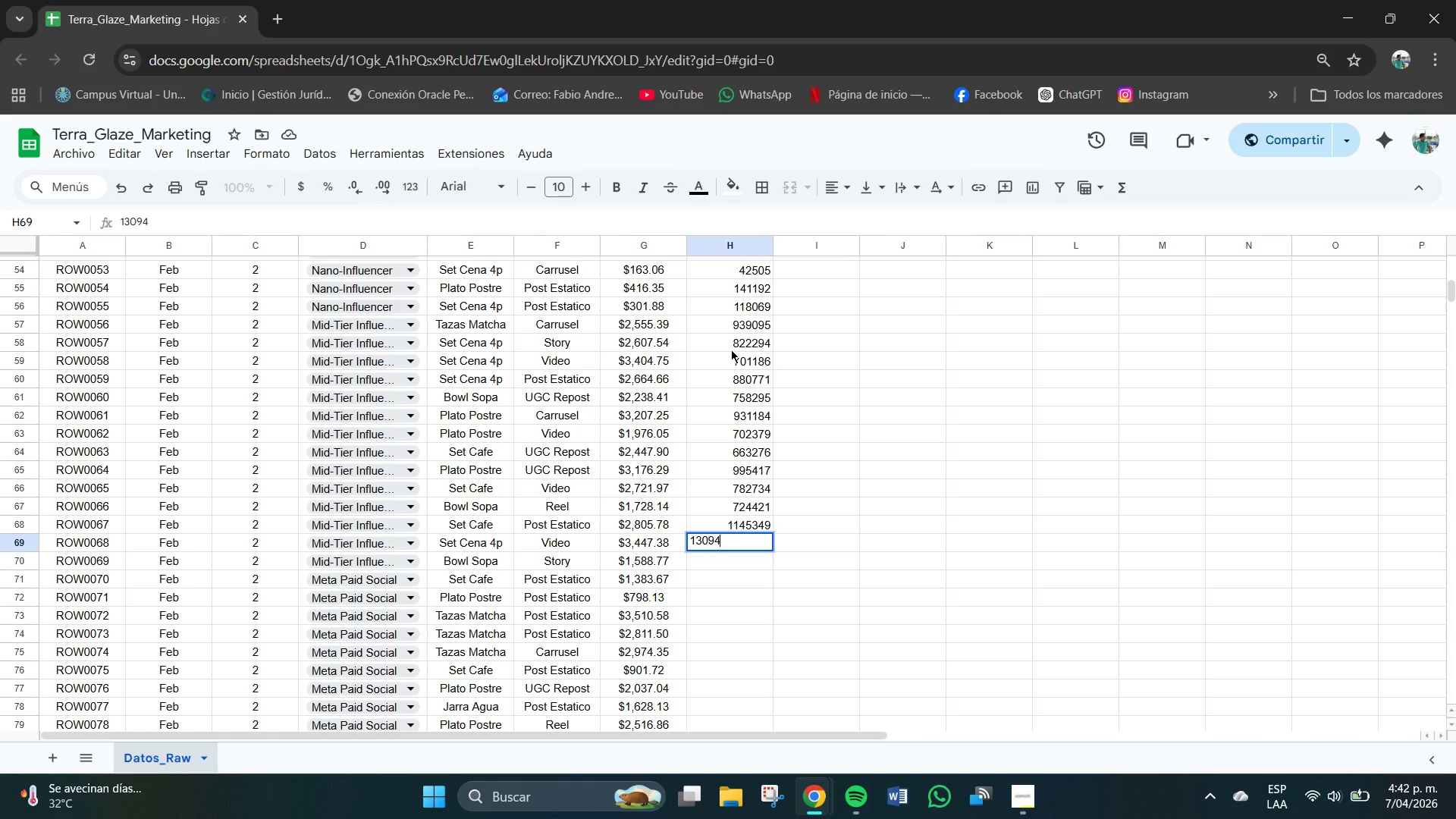 
key(Numpad4)
 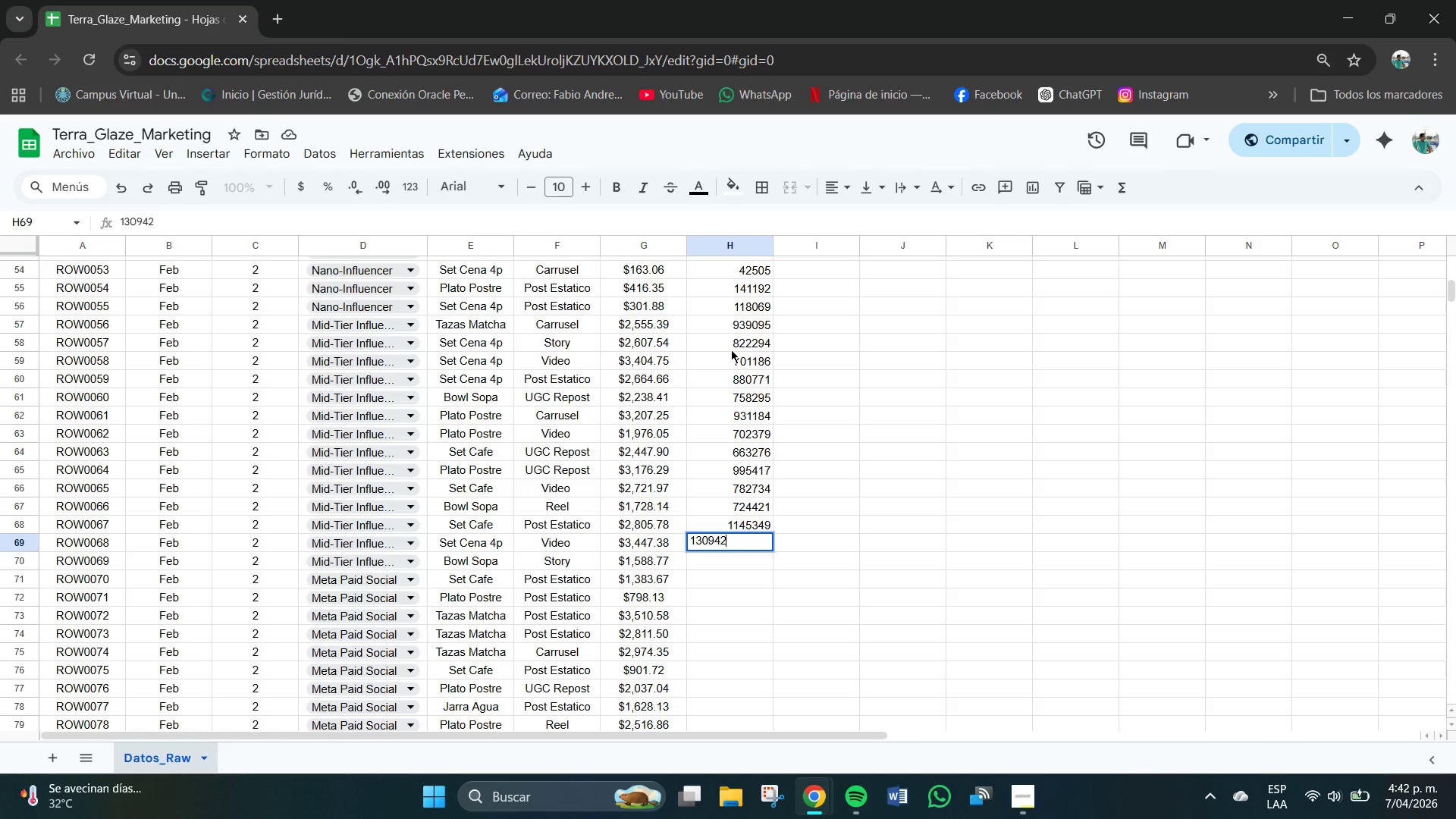 
key(Numpad2)
 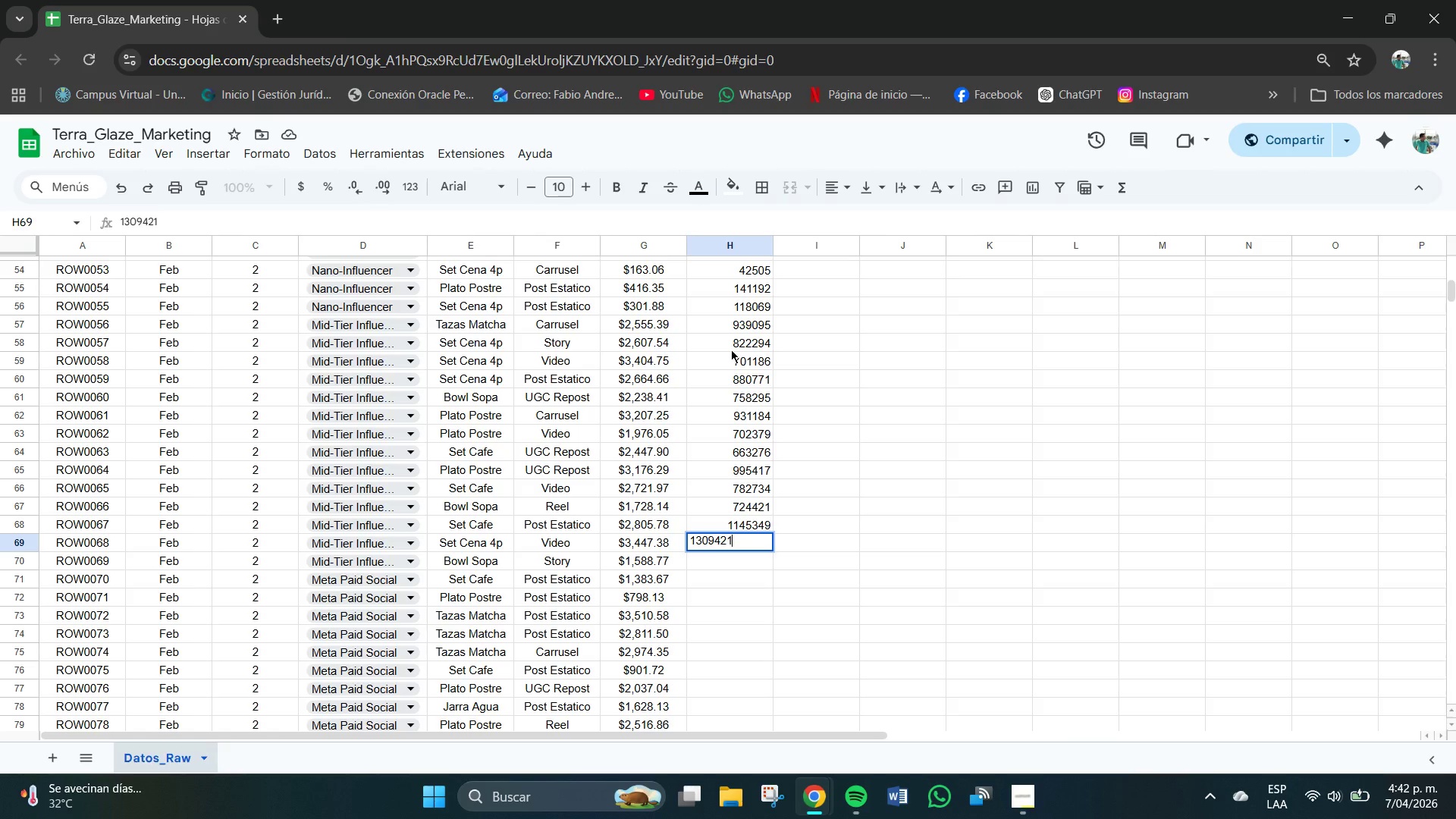 
key(Numpad1)
 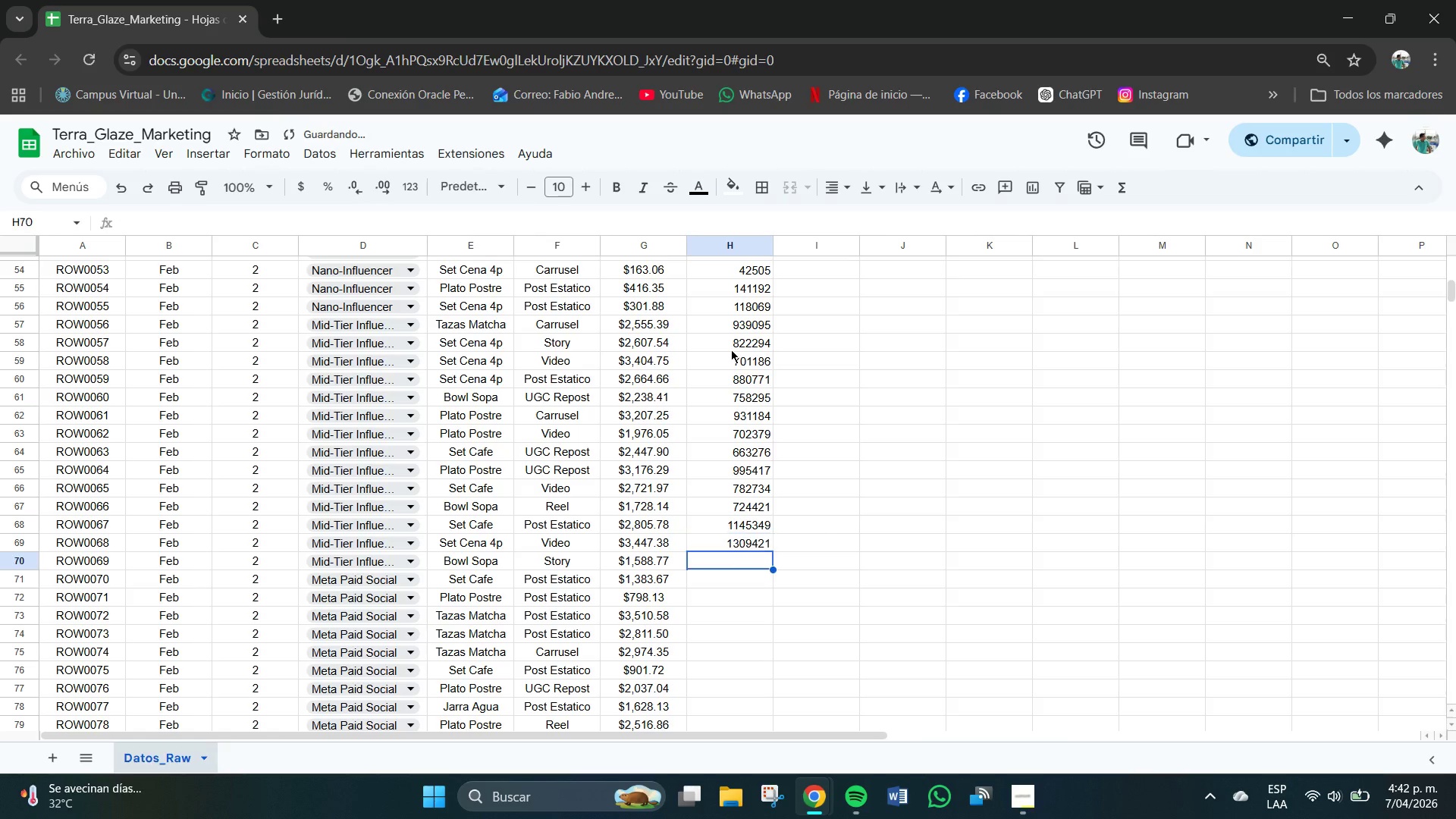 
key(NumpadEnter)
 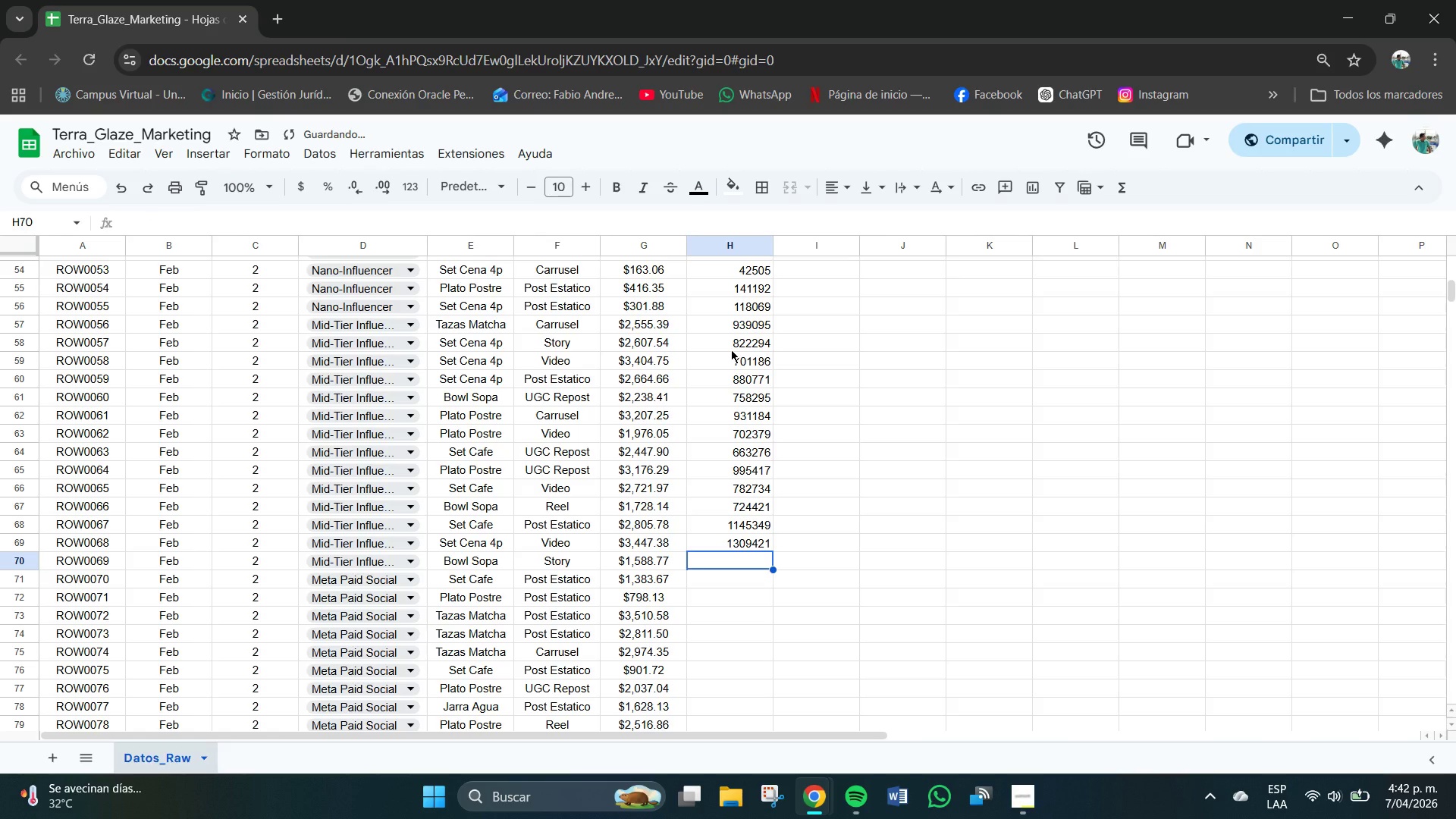 
key(Numpad6)
 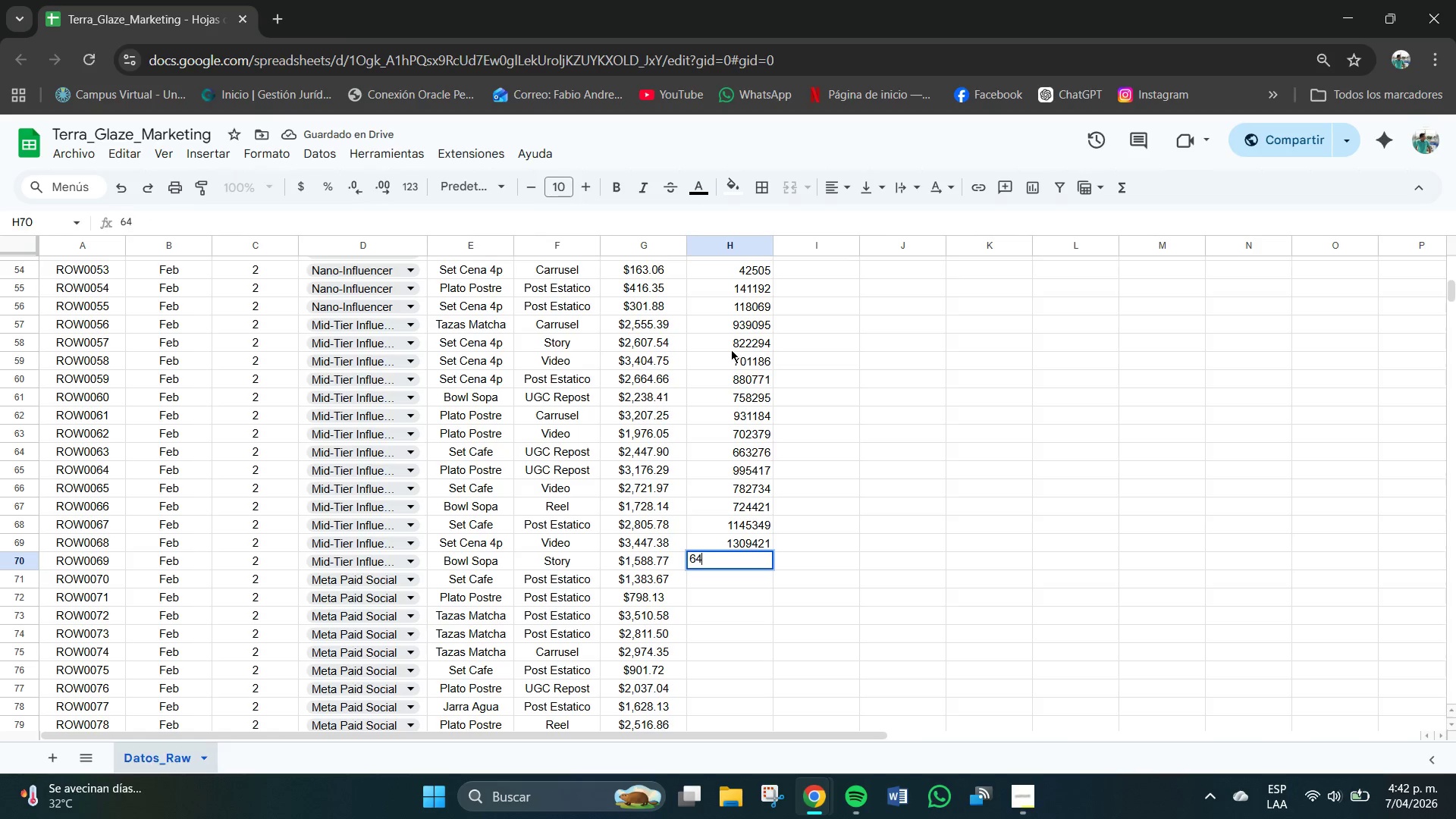 
key(Numpad4)
 